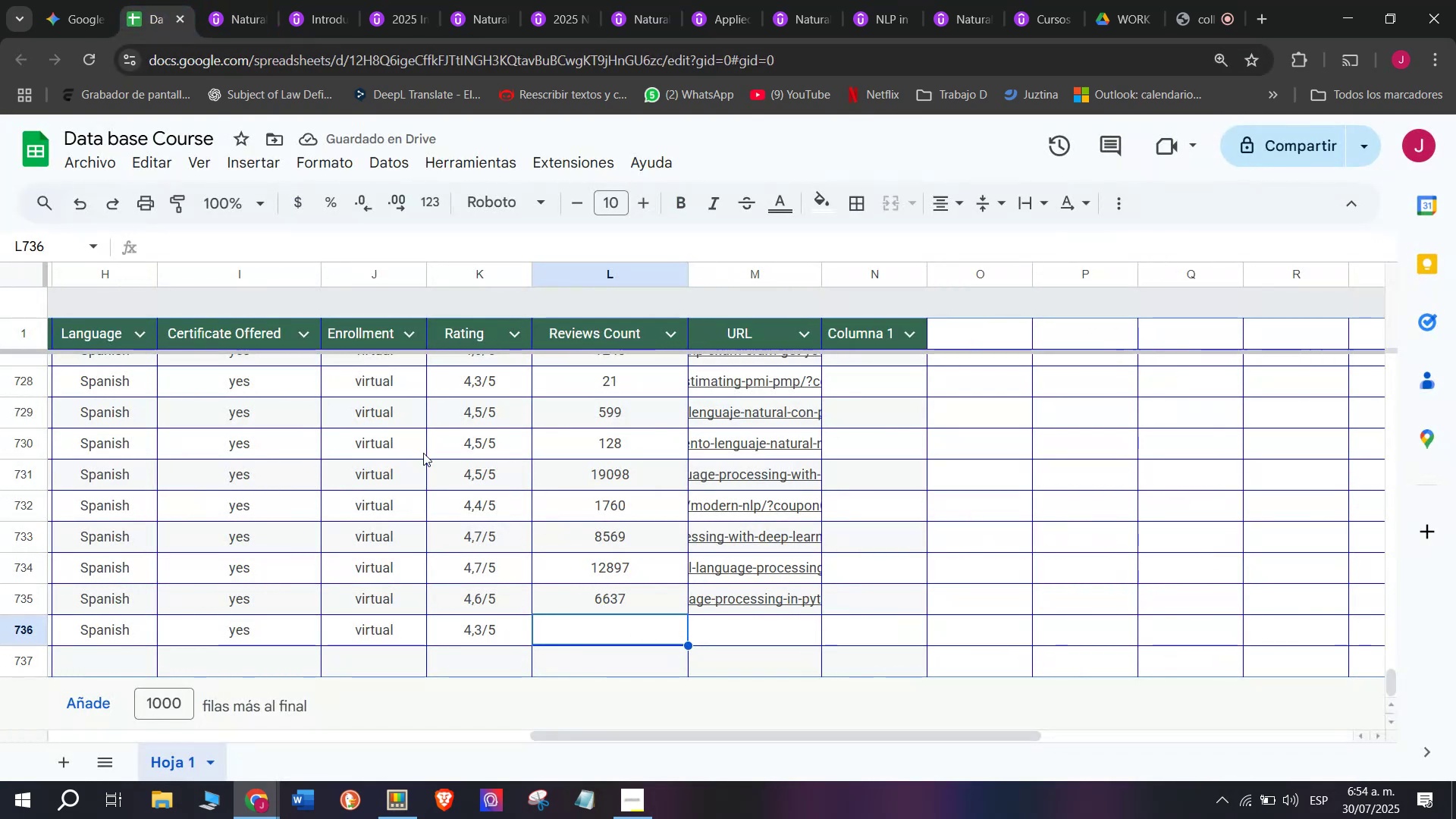 
type(80)
 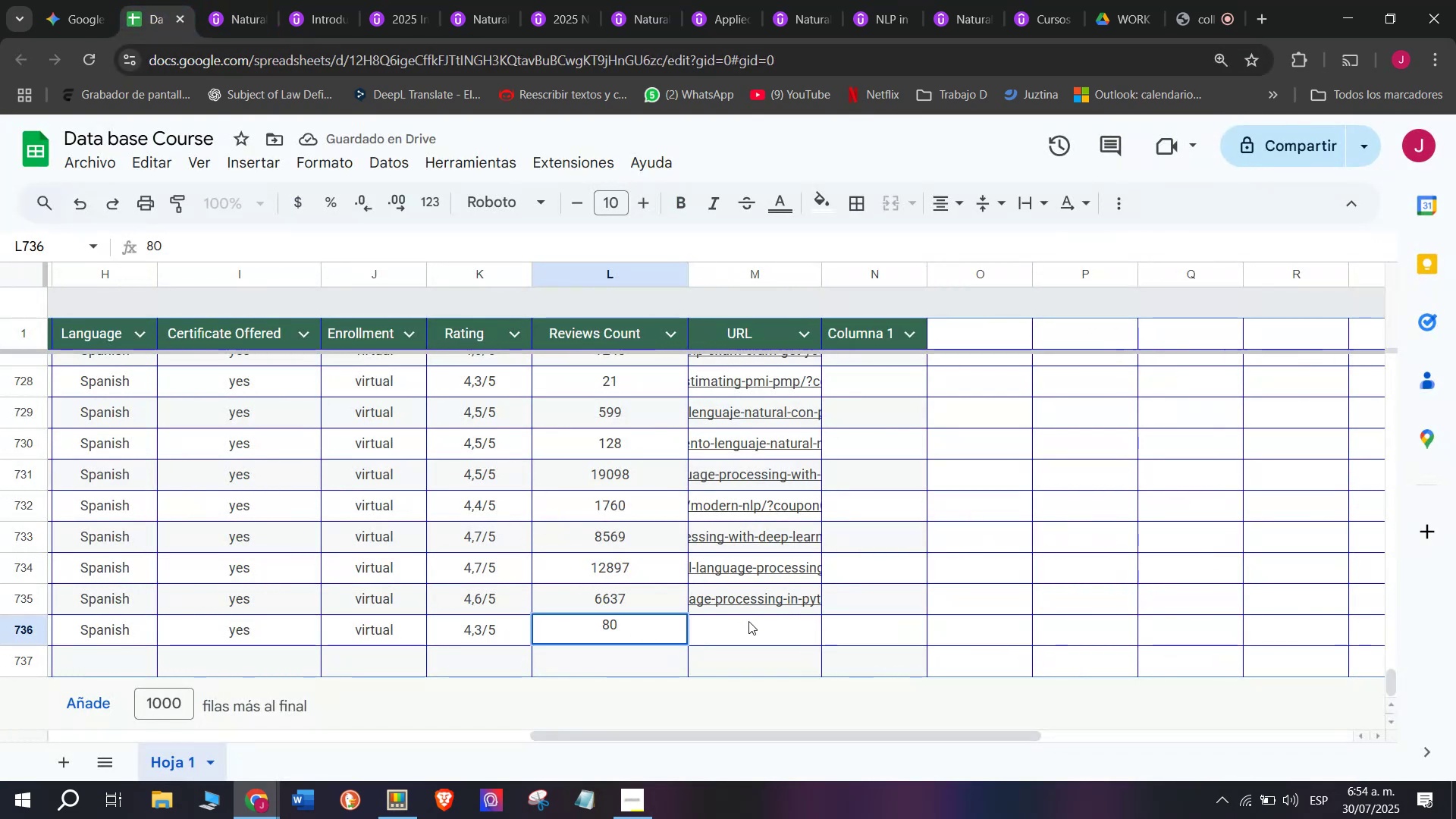 
left_click([754, 632])
 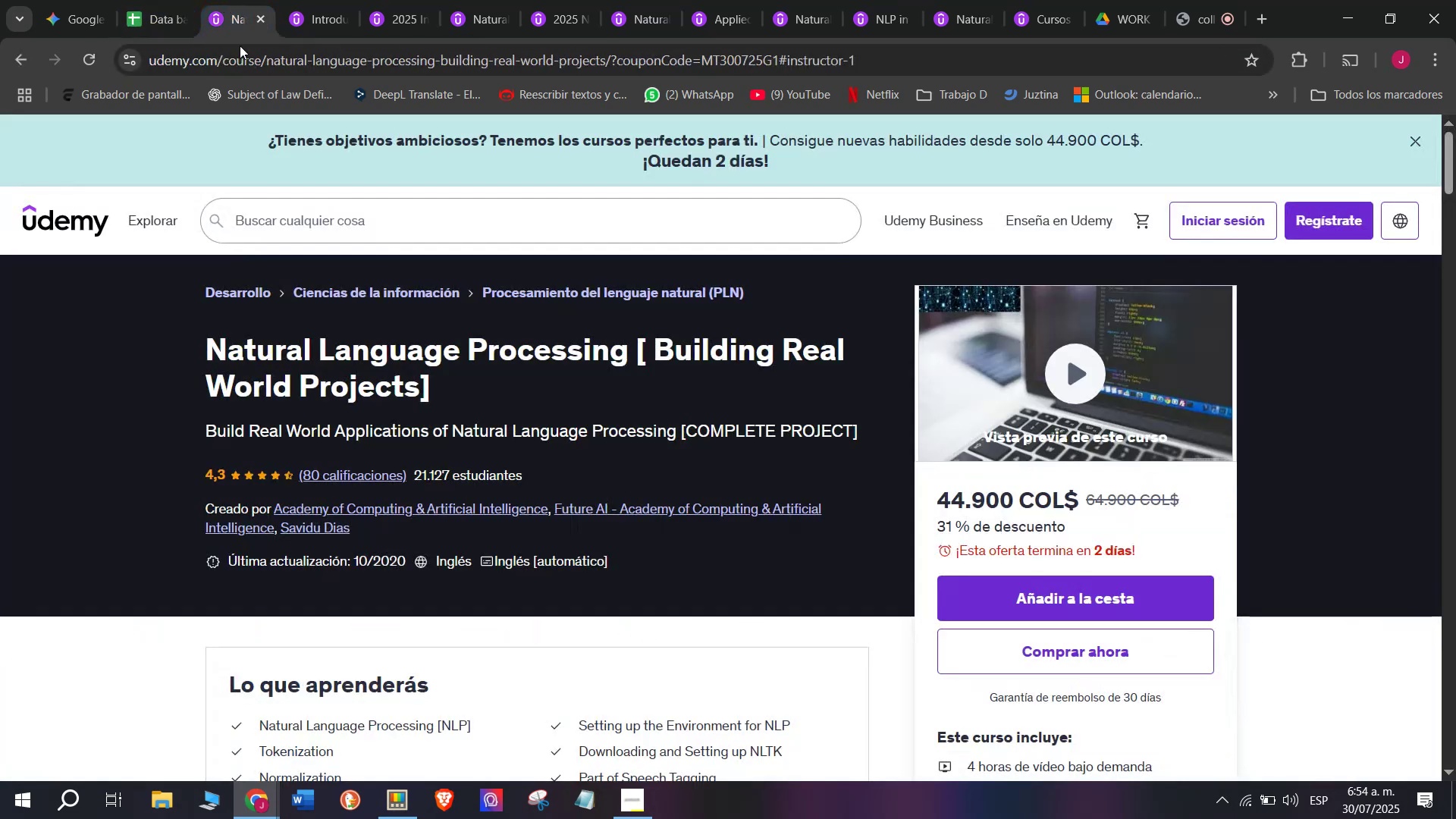 
double_click([252, 67])
 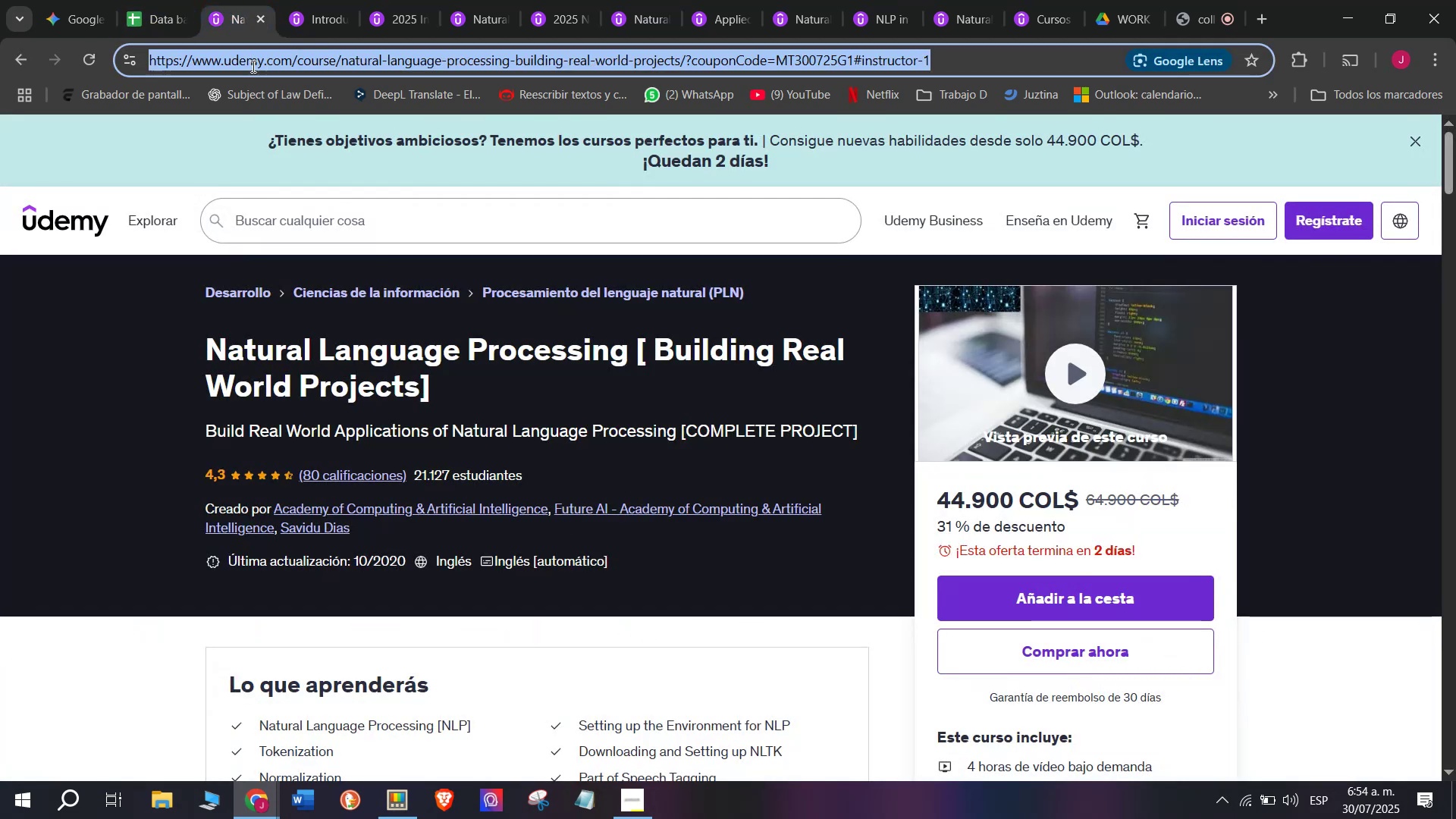 
triple_click([252, 66])
 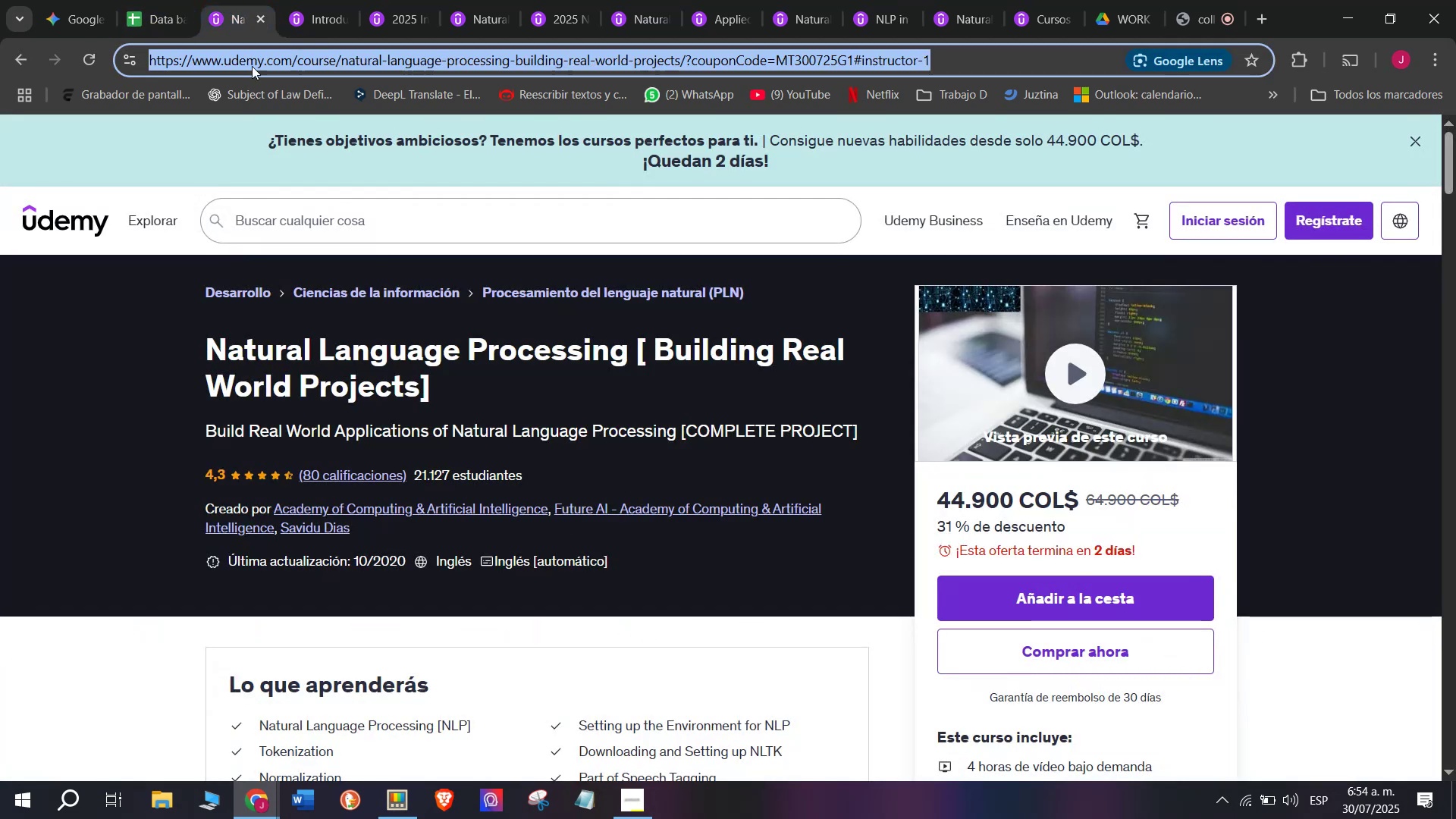 
key(Break)
 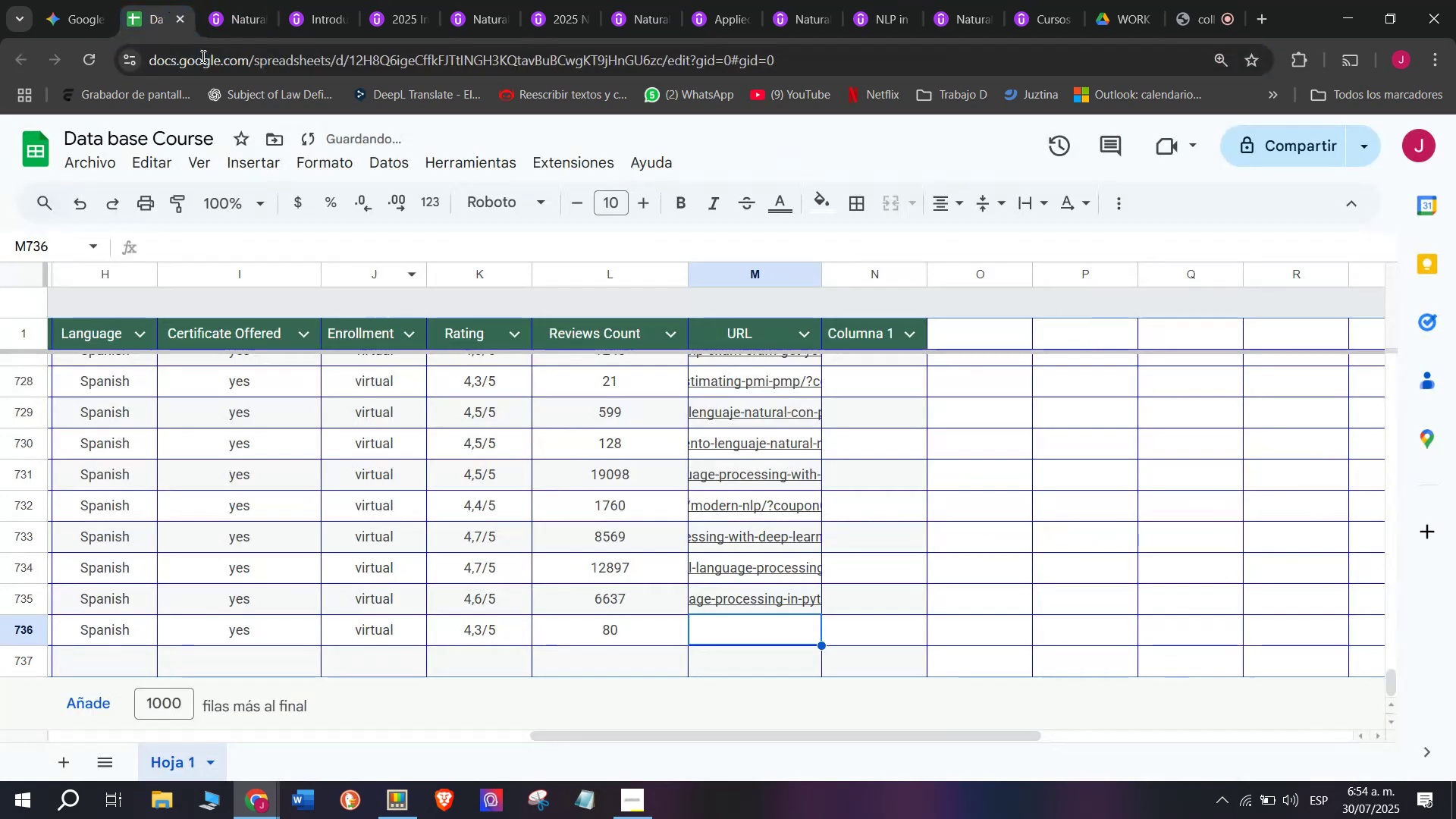 
key(Control+ControlLeft)
 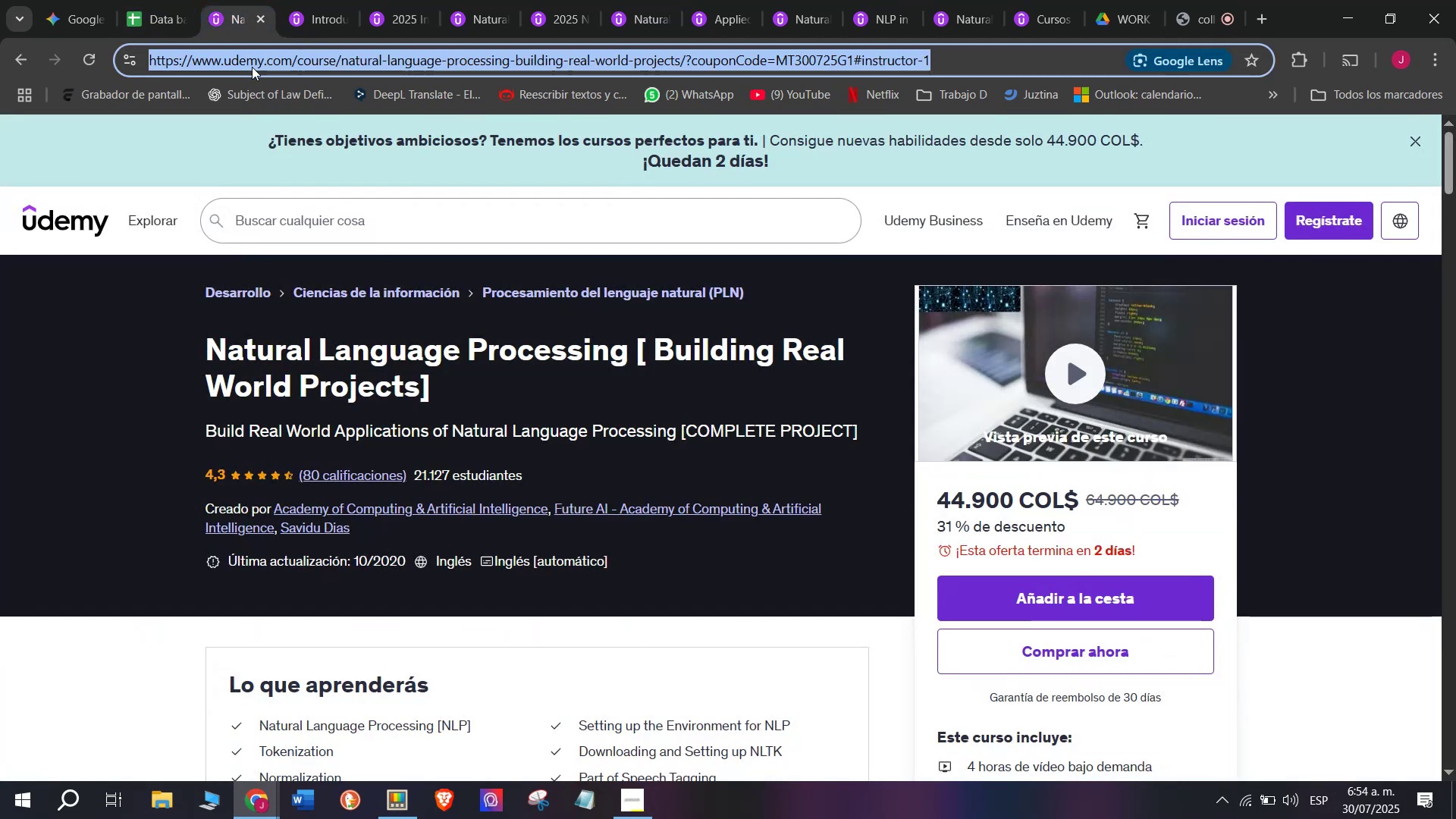 
key(Control+C)
 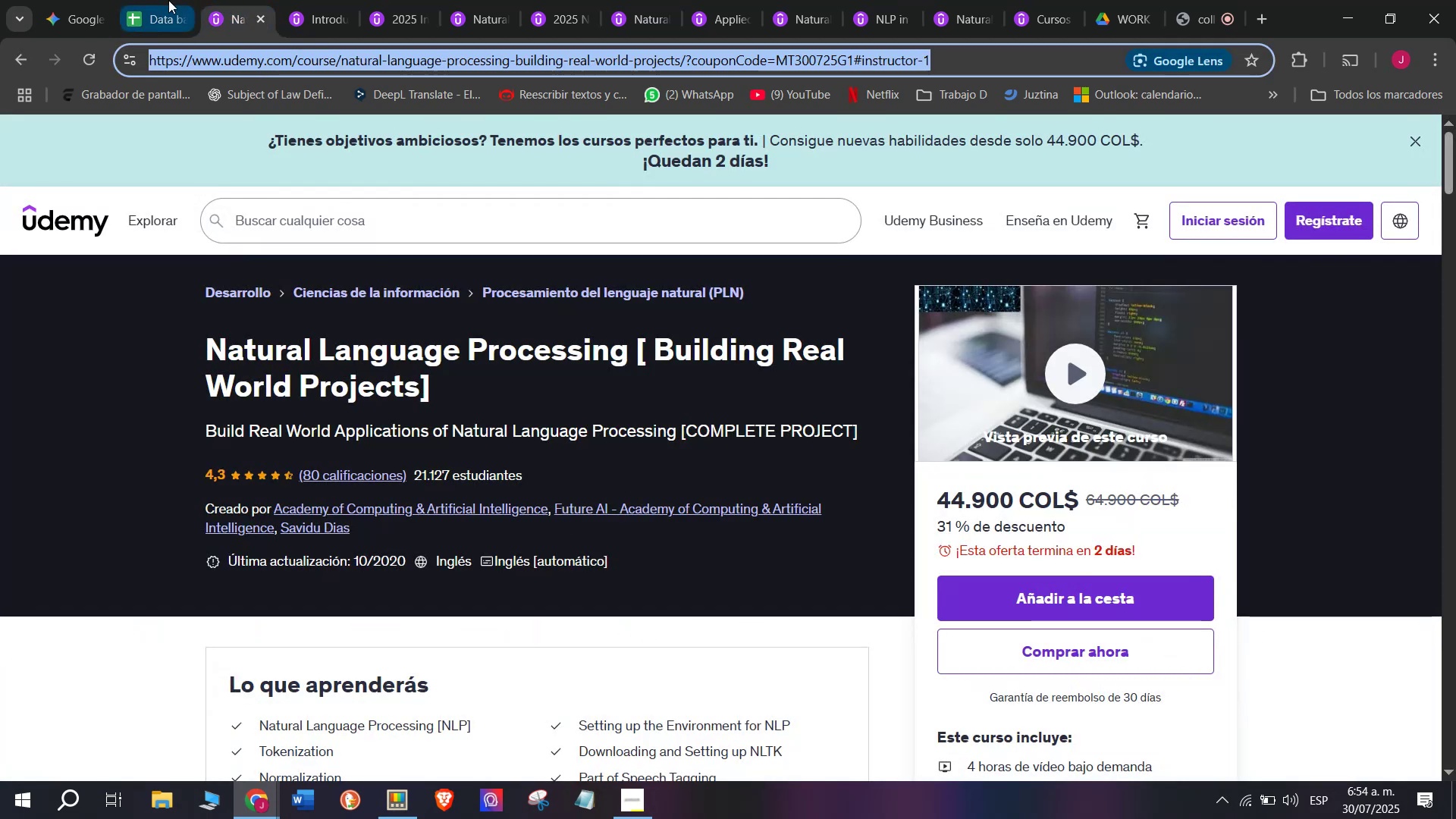 
left_click([168, 0])
 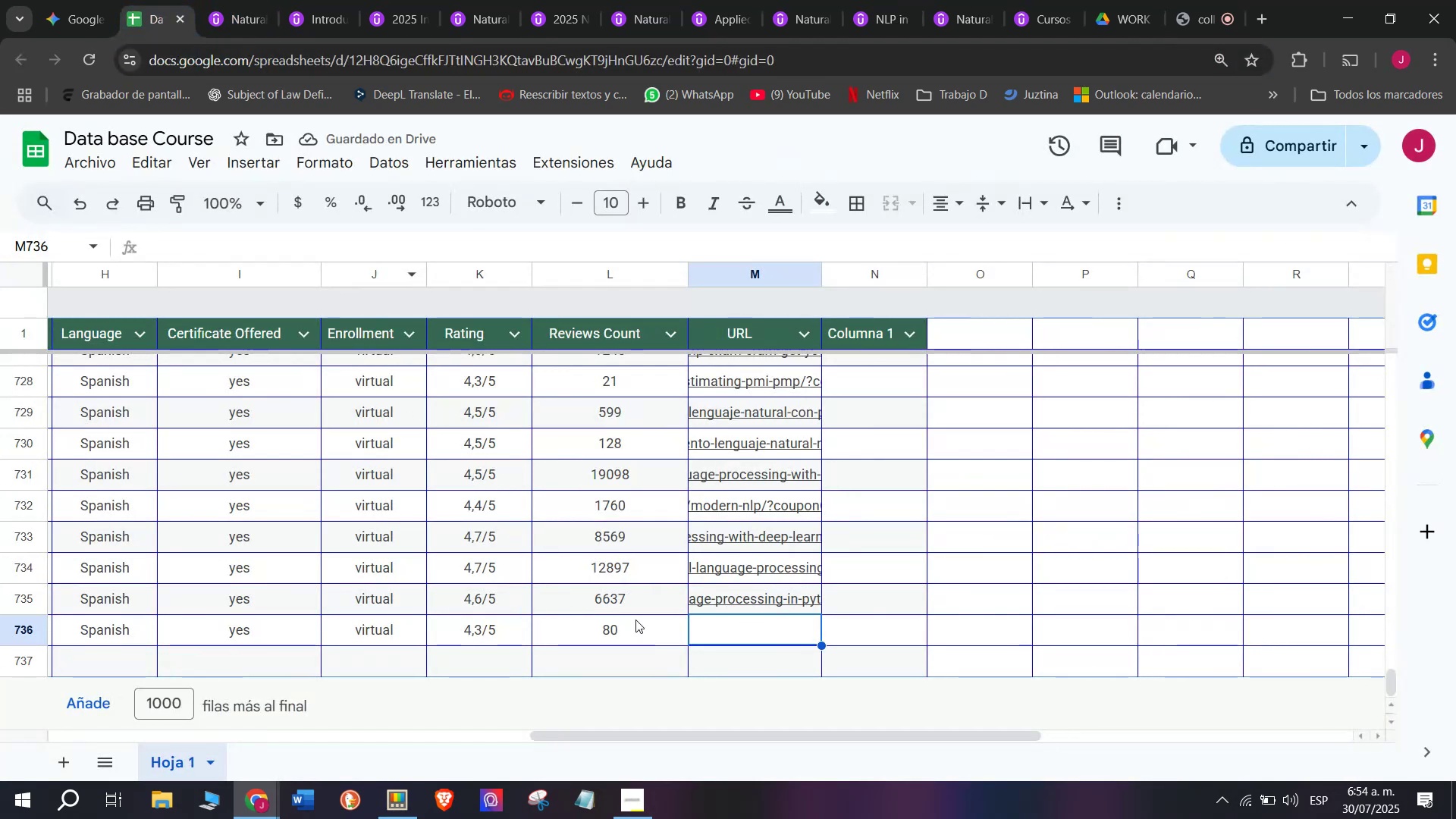 
key(Z)
 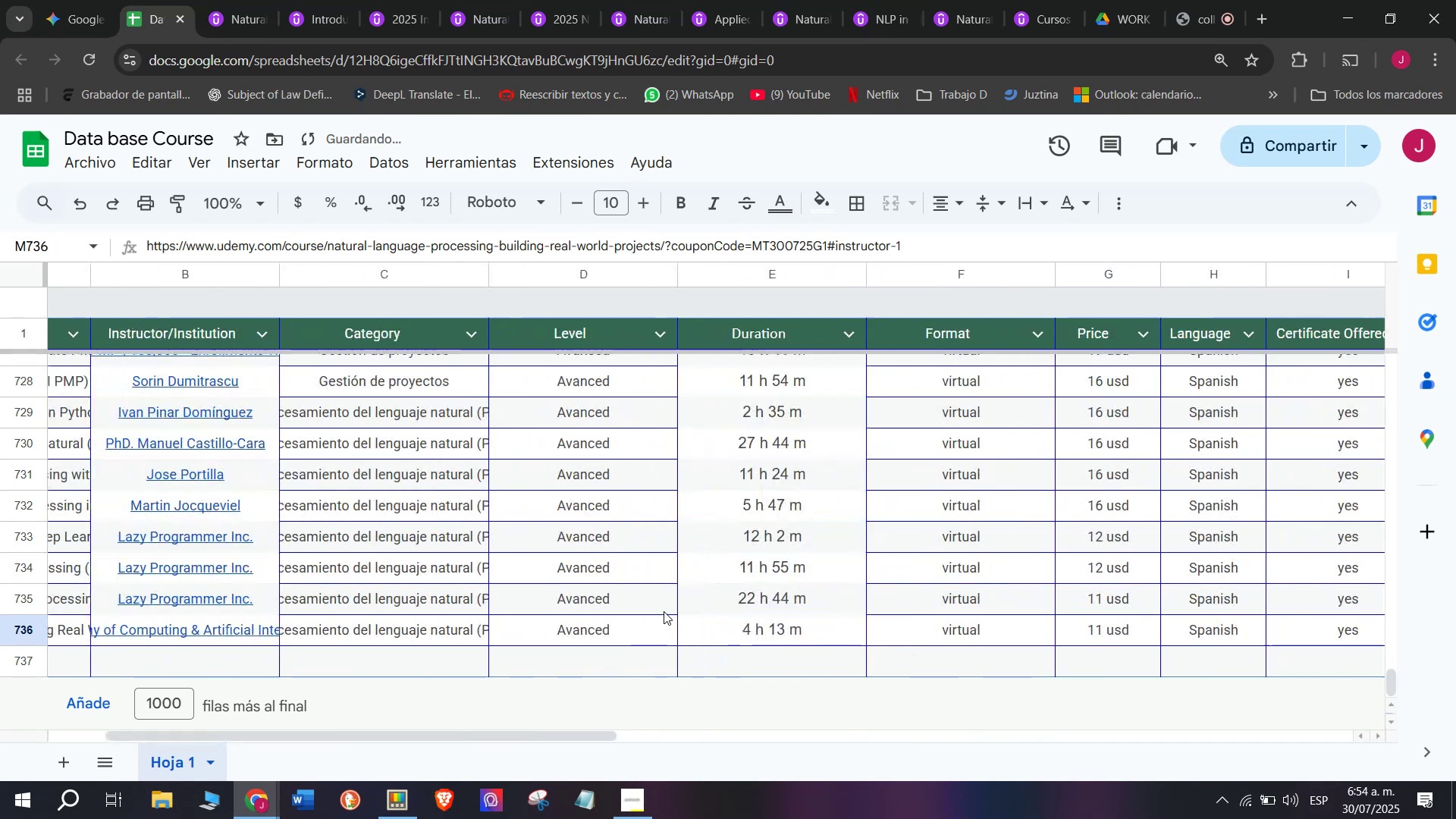 
key(Control+ControlLeft)
 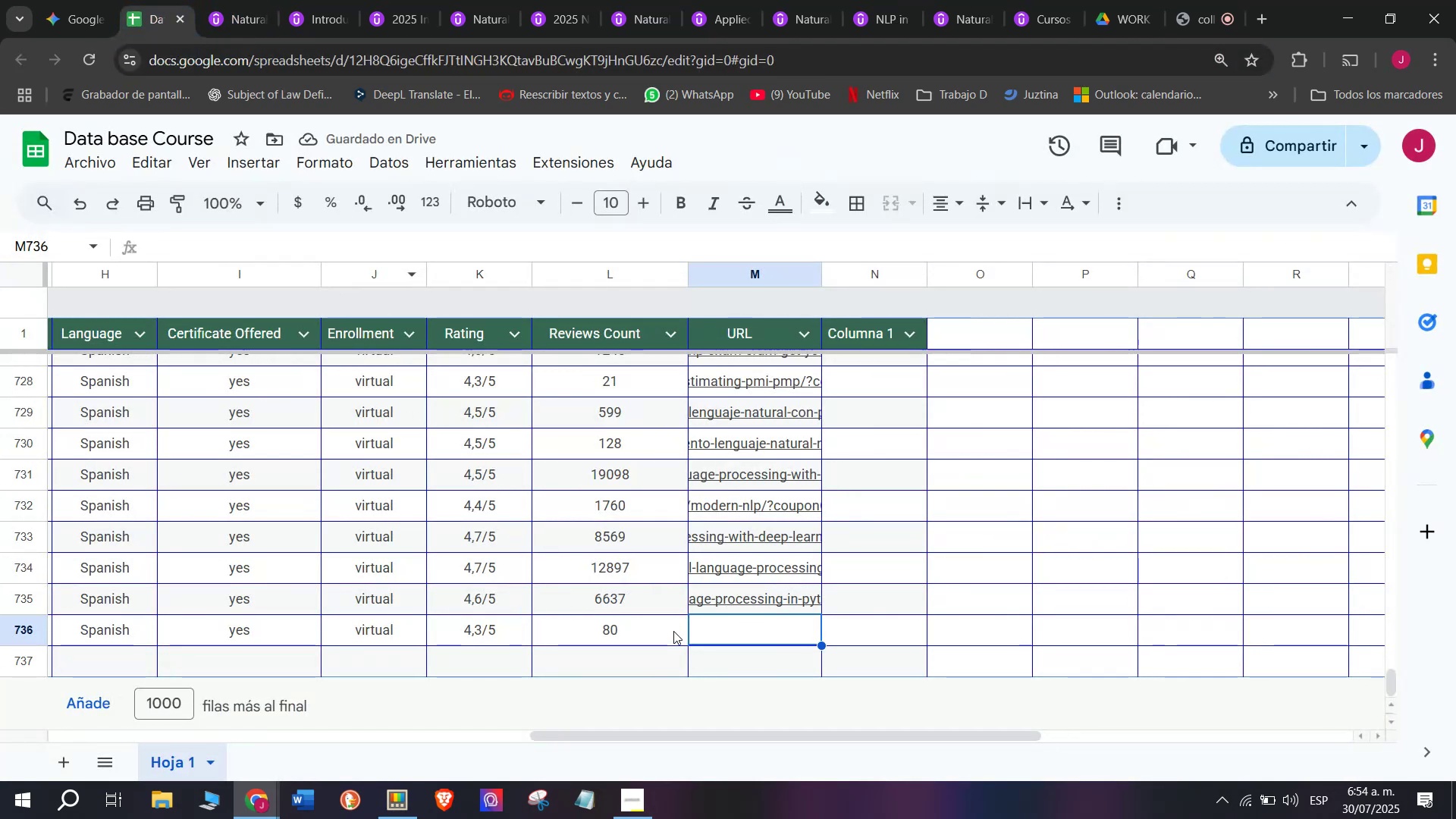 
key(Control+V)
 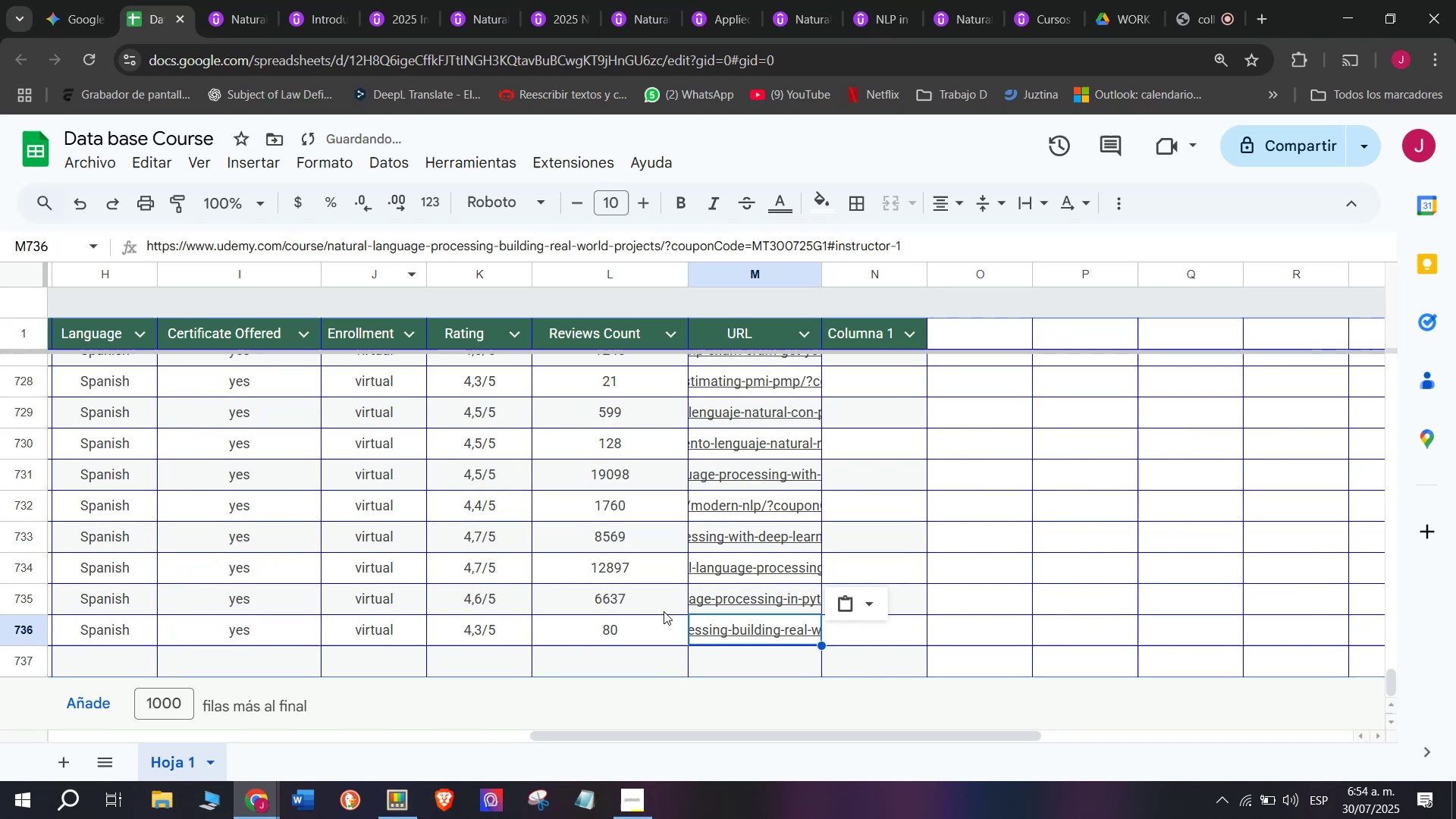 
scroll: coordinate [133, 651], scroll_direction: up, amount: 7.0
 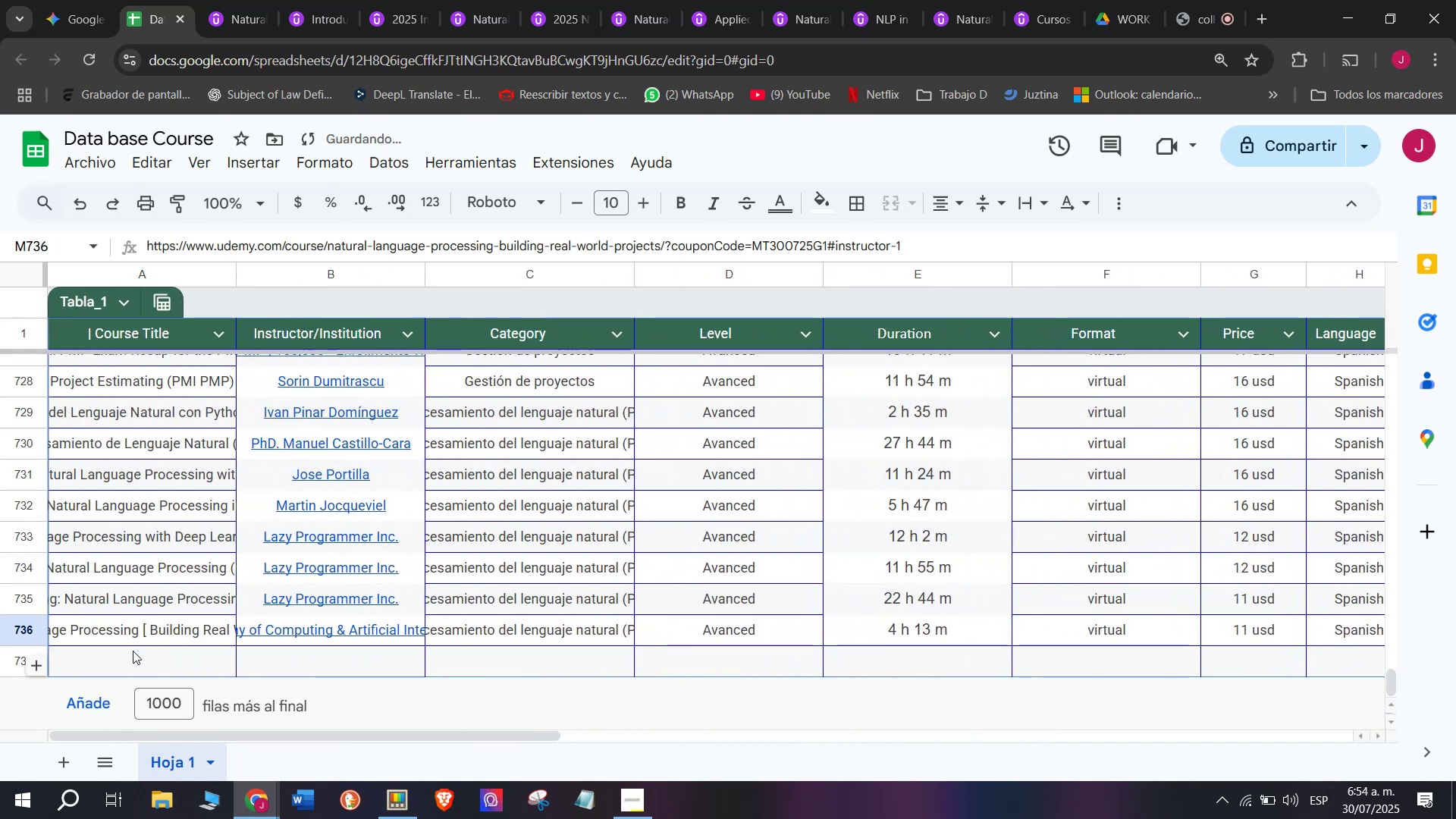 
left_click([133, 651])
 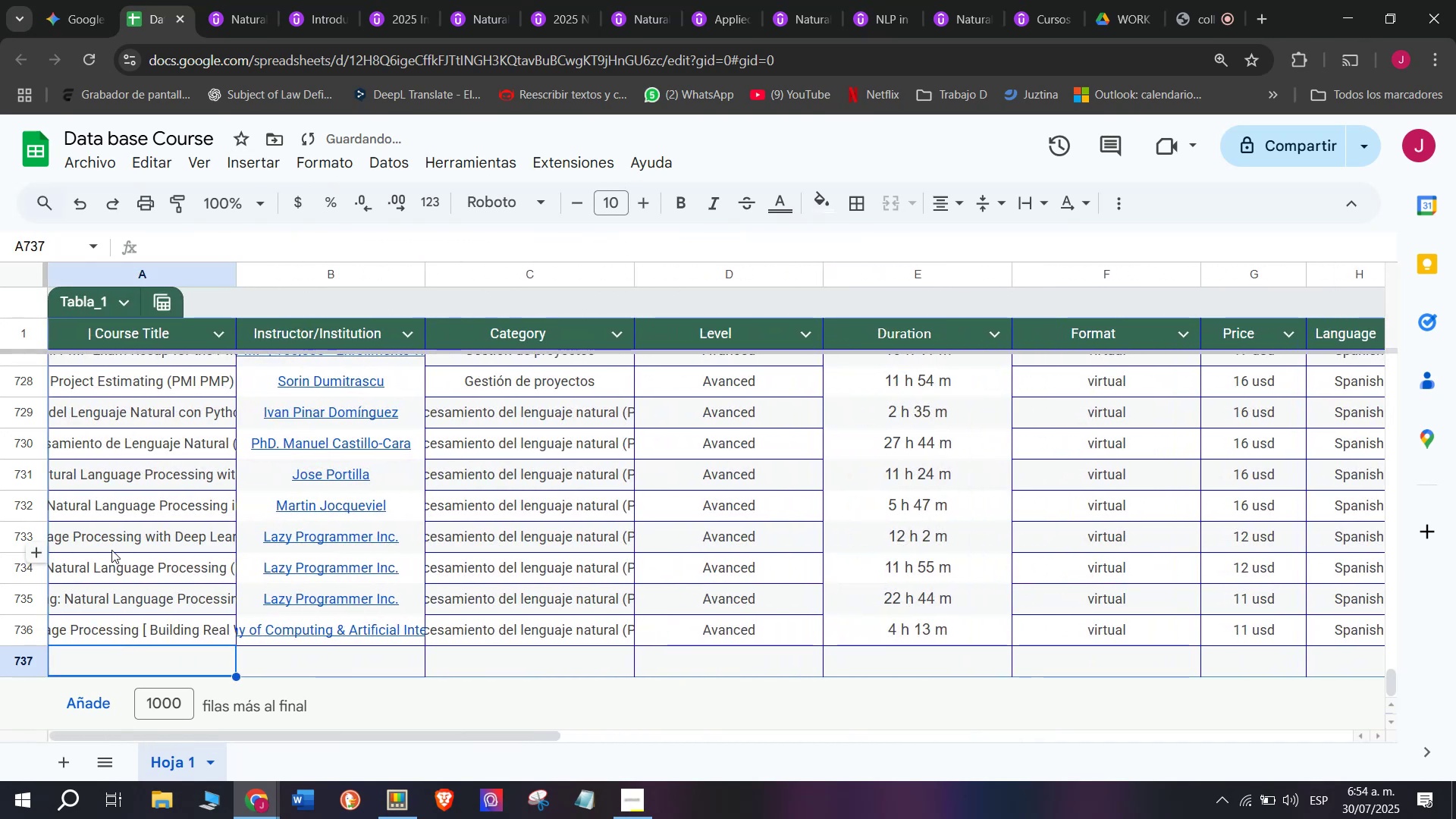 
scroll: coordinate [323, 562], scroll_direction: down, amount: 21.0
 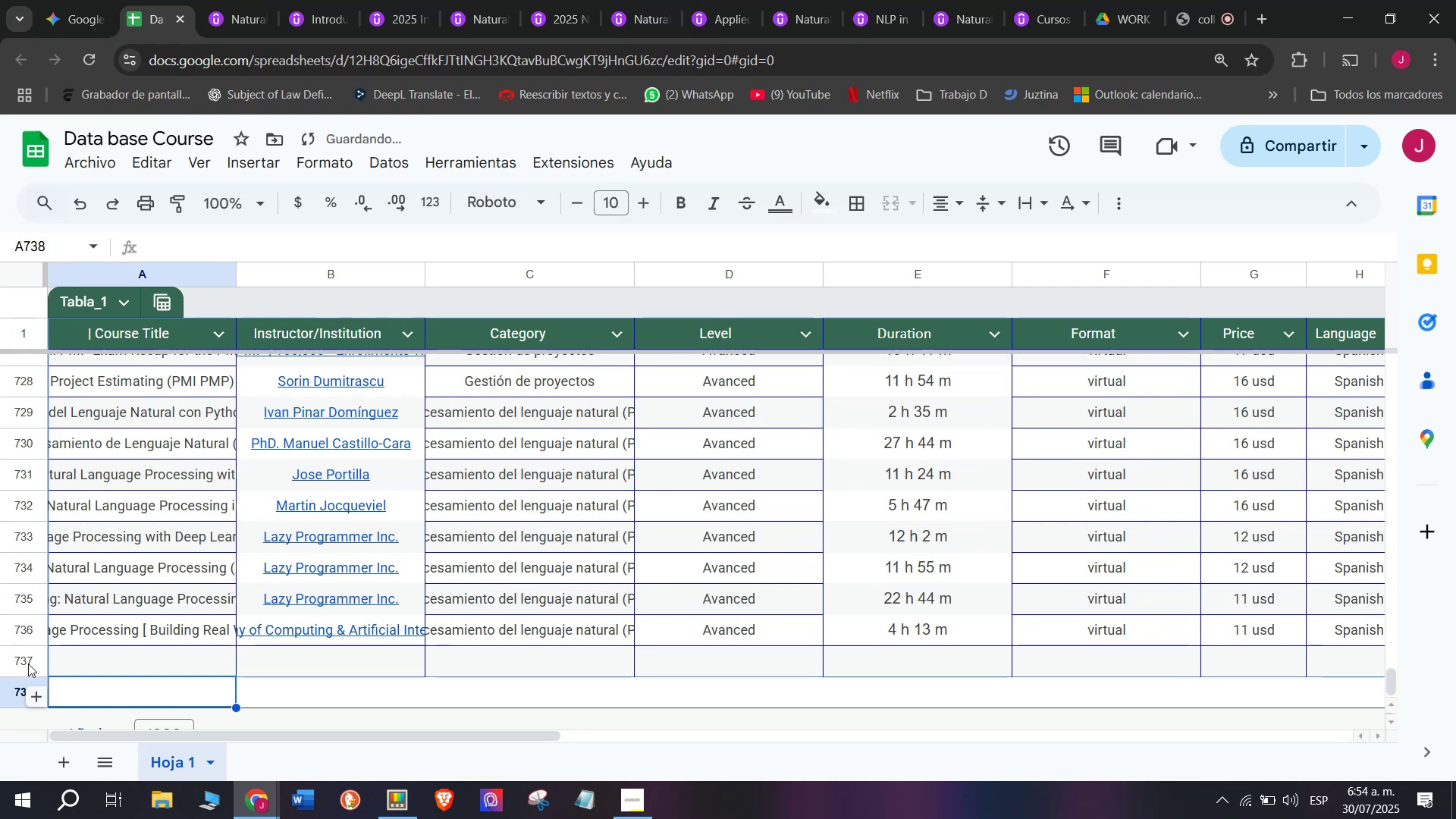 
double_click([35, 690])
 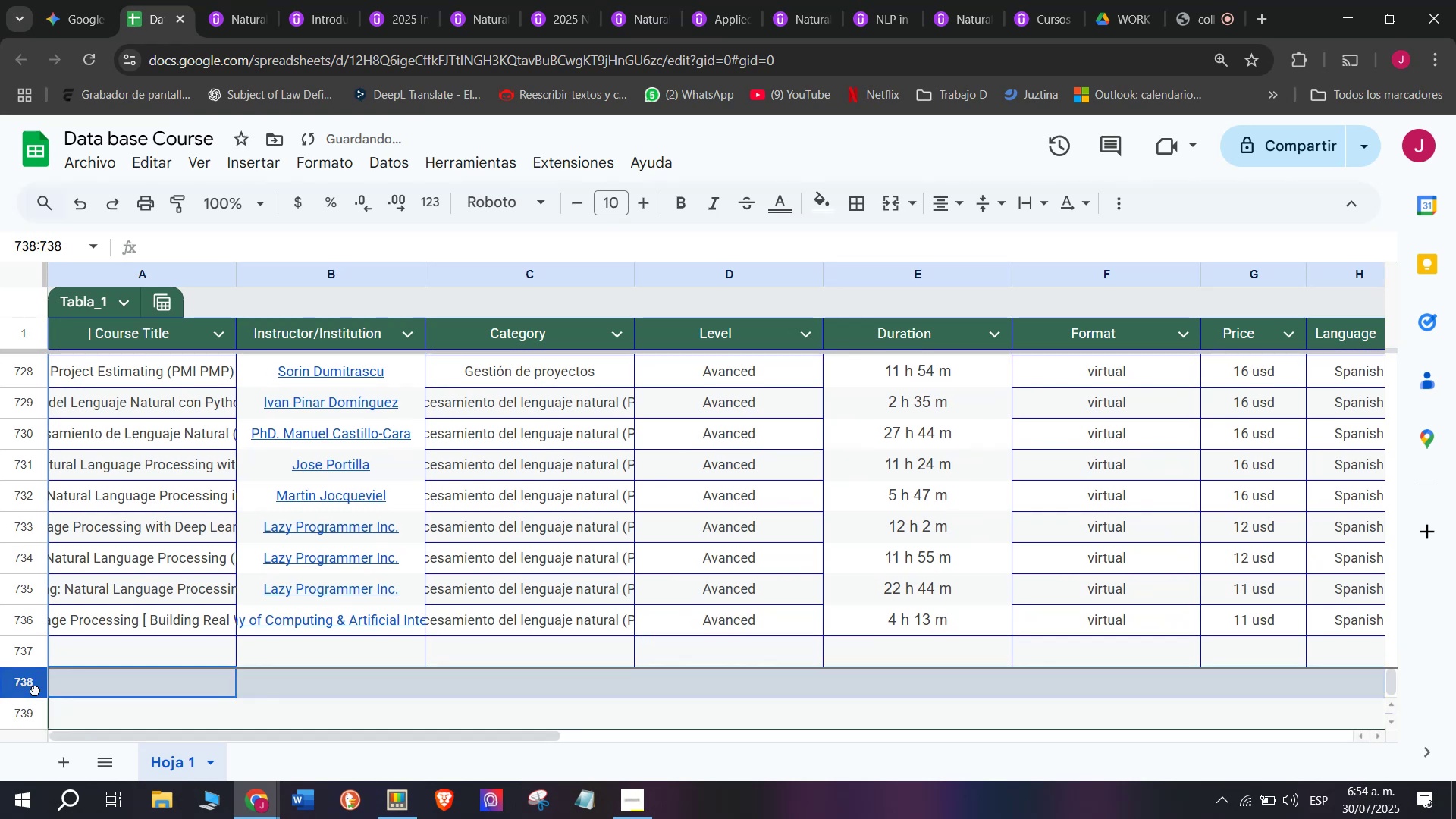 
triple_click([35, 690])
 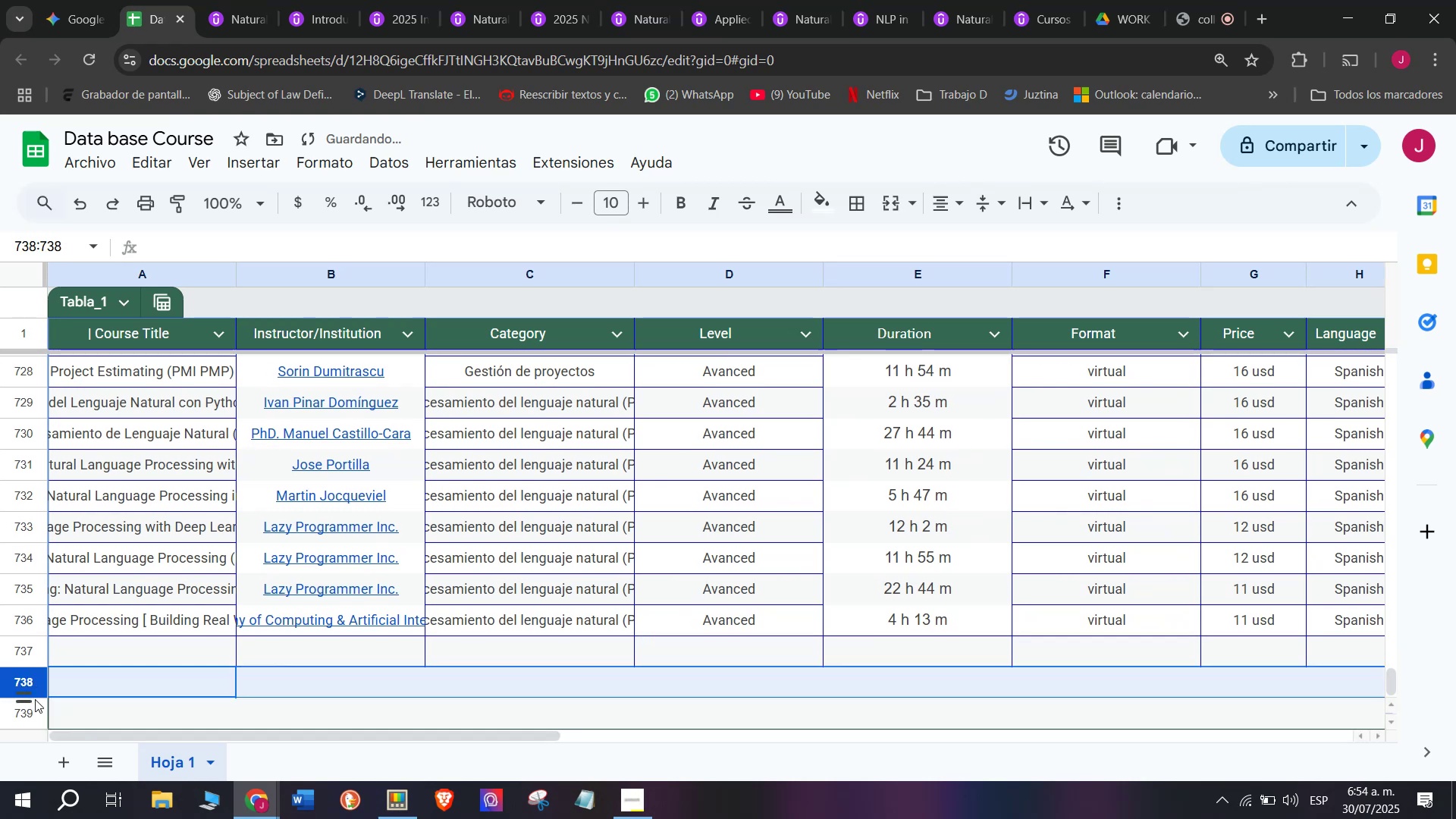 
scroll: coordinate [34, 694], scroll_direction: down, amount: 2.0
 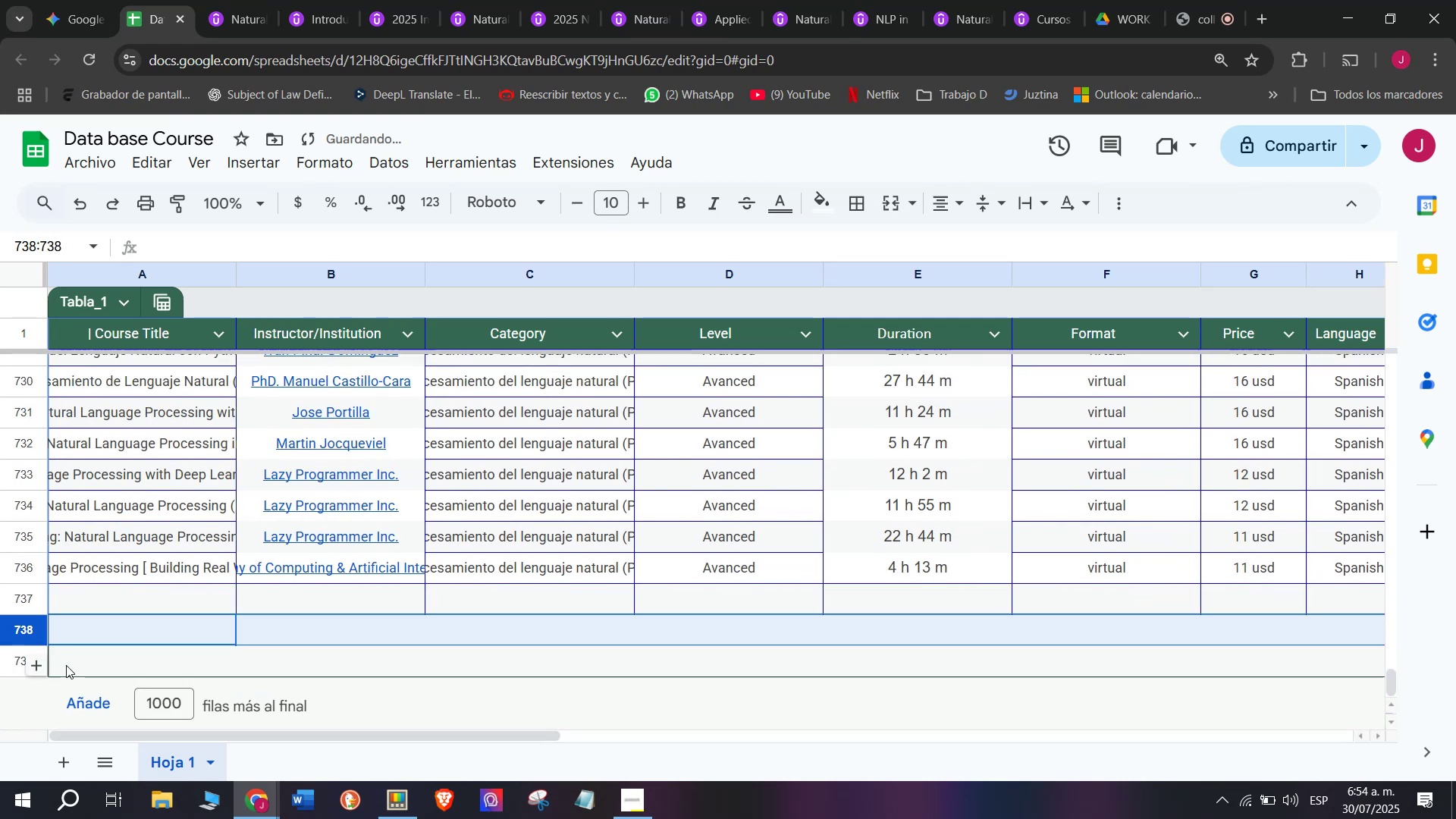 
left_click([67, 665])
 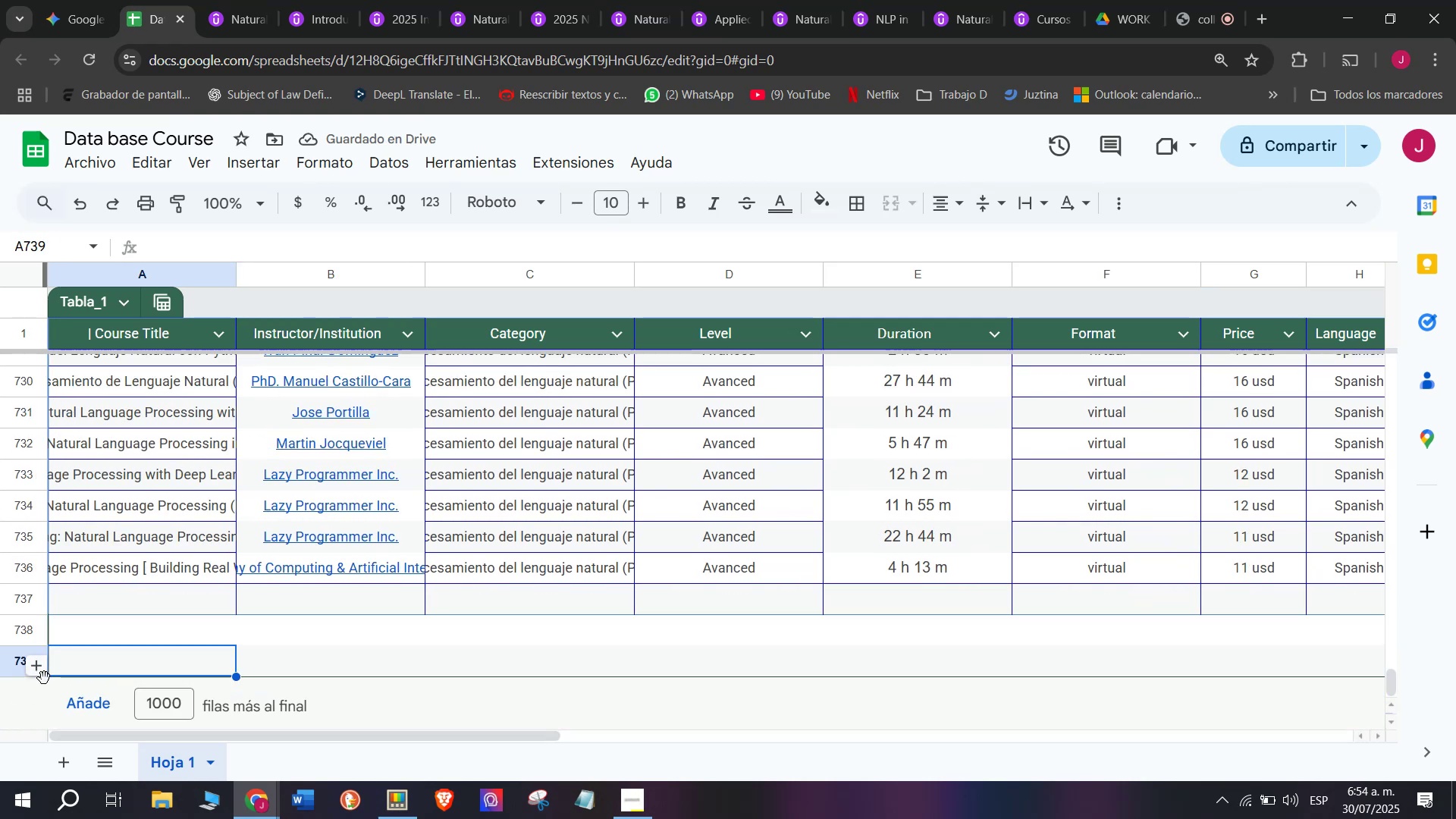 
left_click([44, 678])
 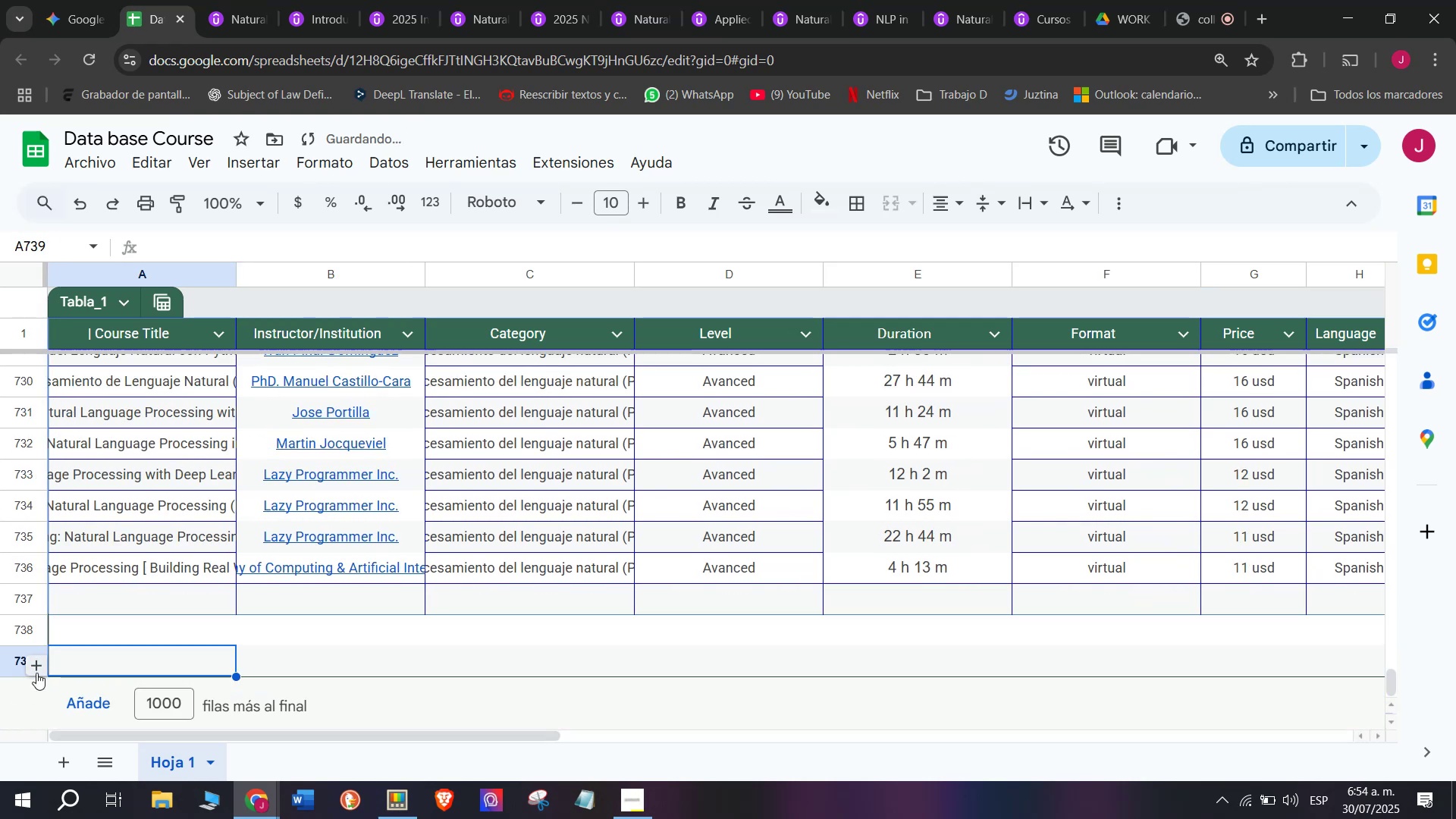 
left_click([36, 666])
 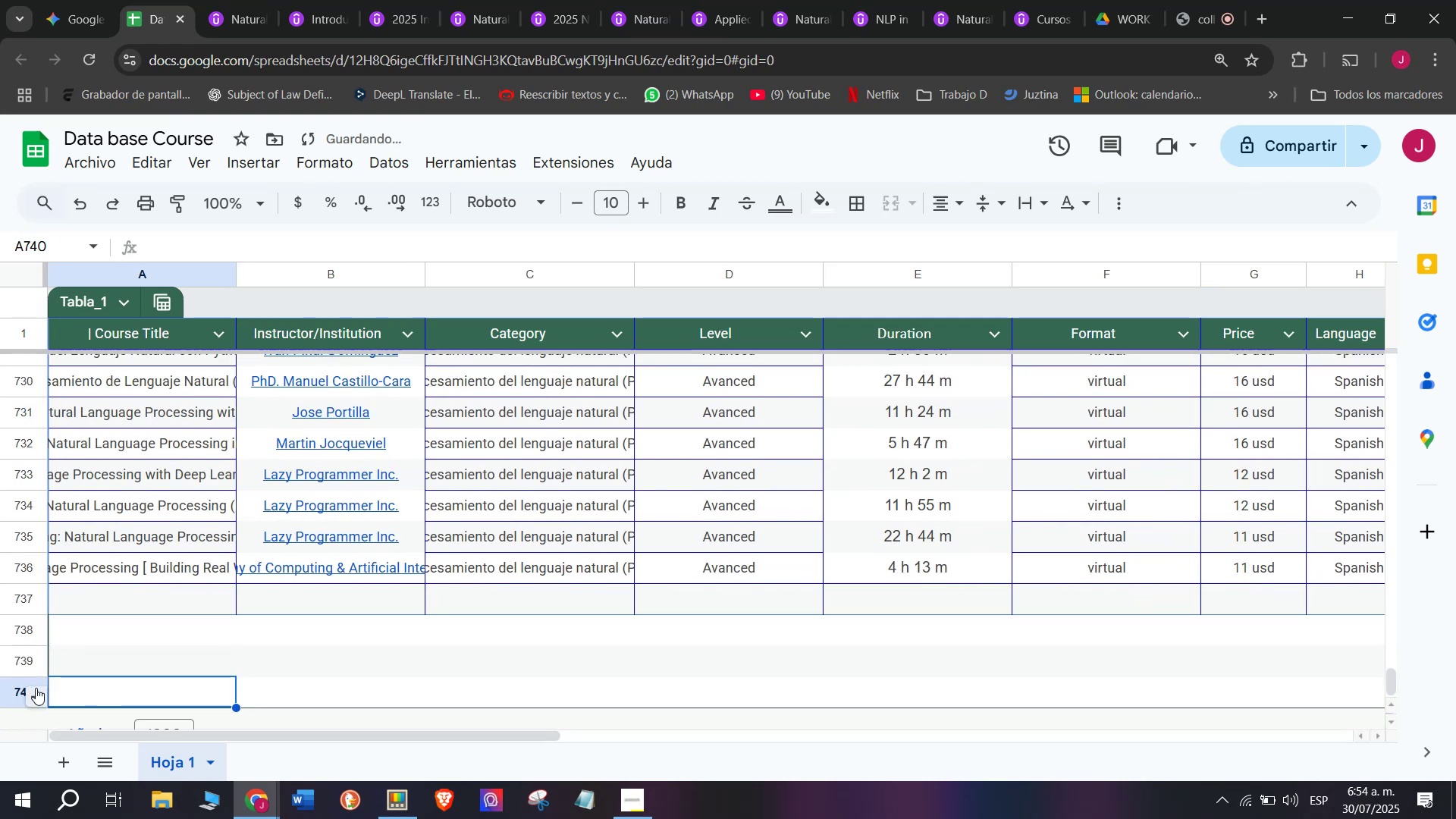 
left_click([36, 688])
 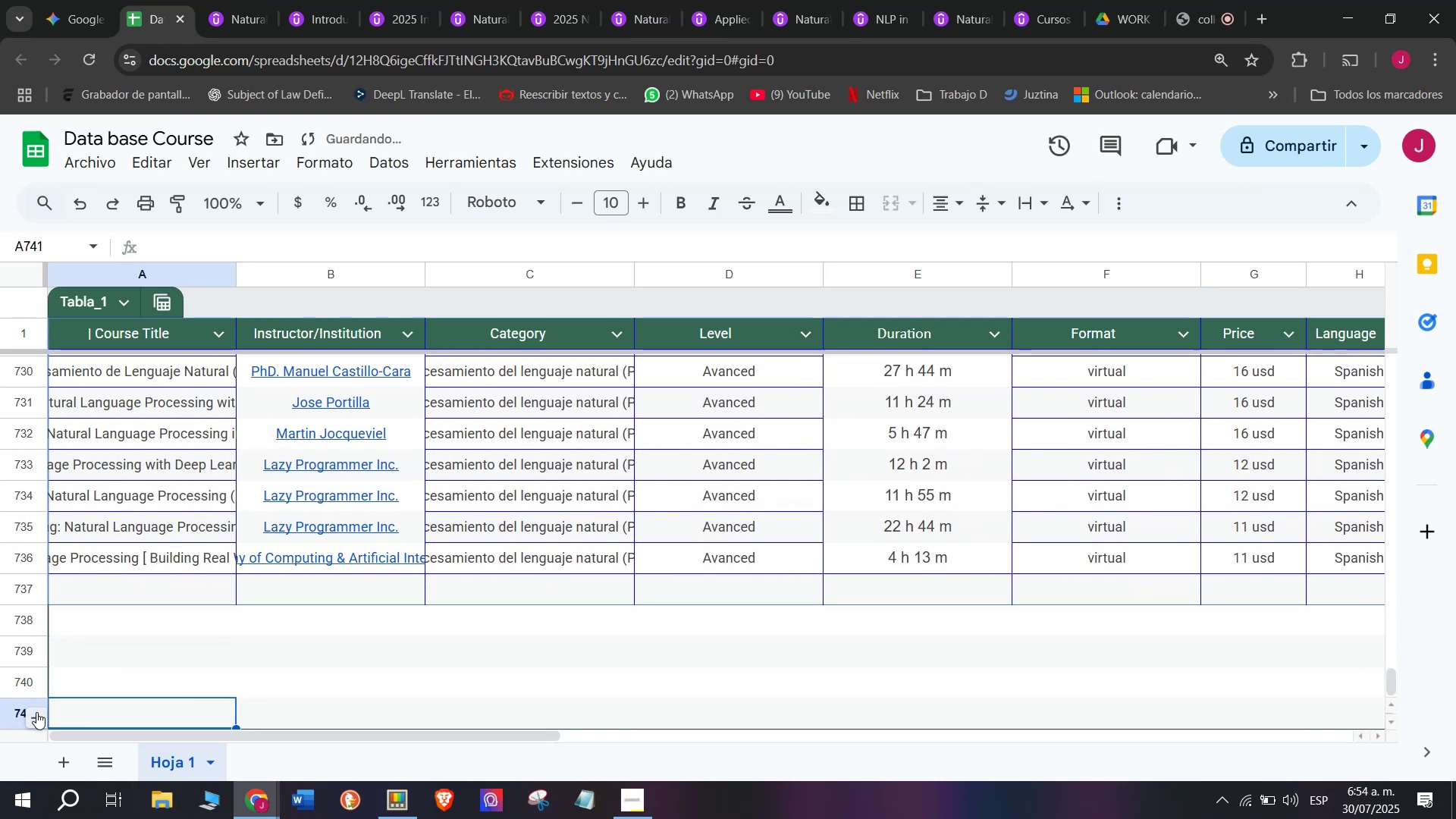 
left_click([36, 714])
 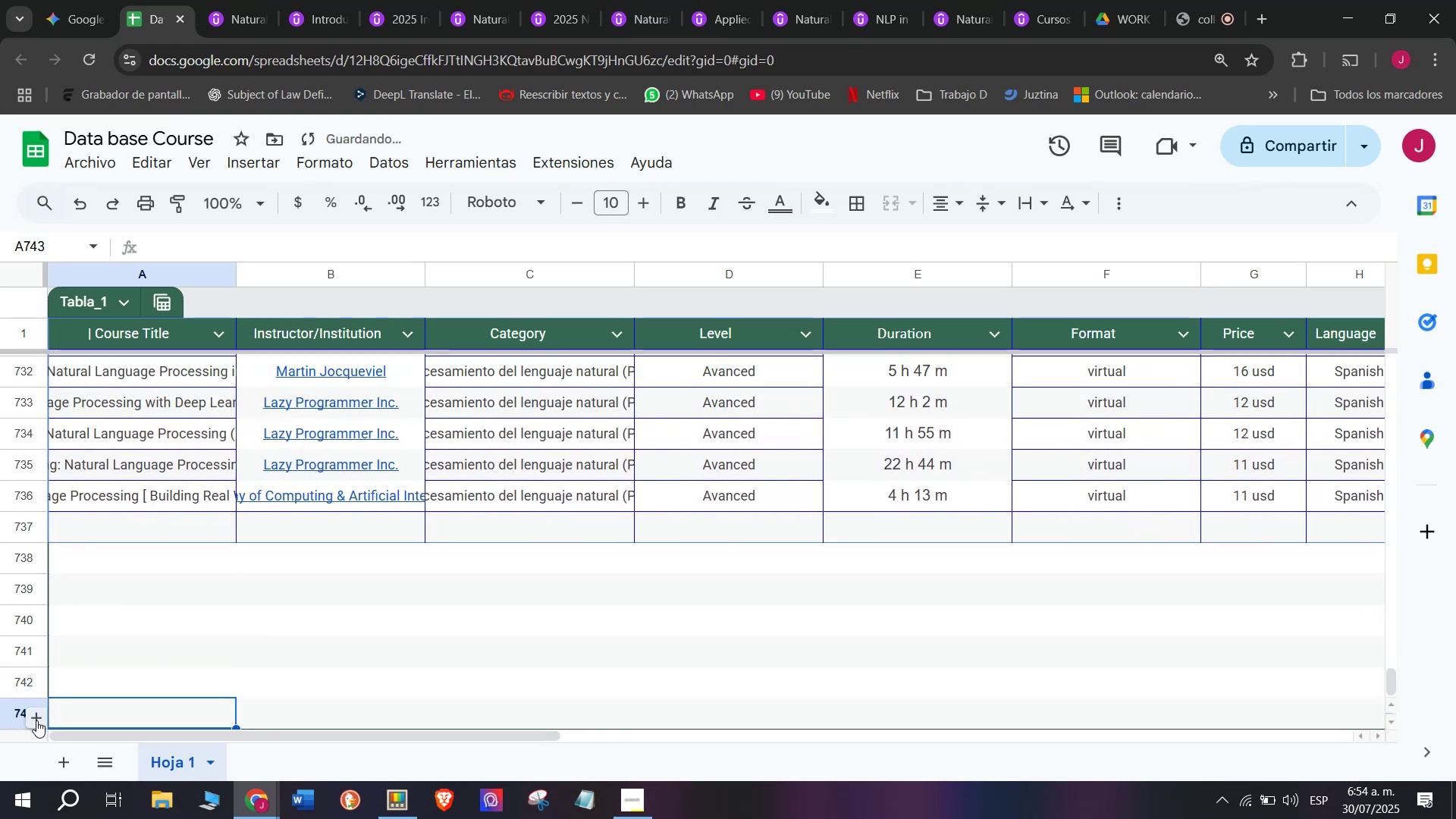 
double_click([36, 720])
 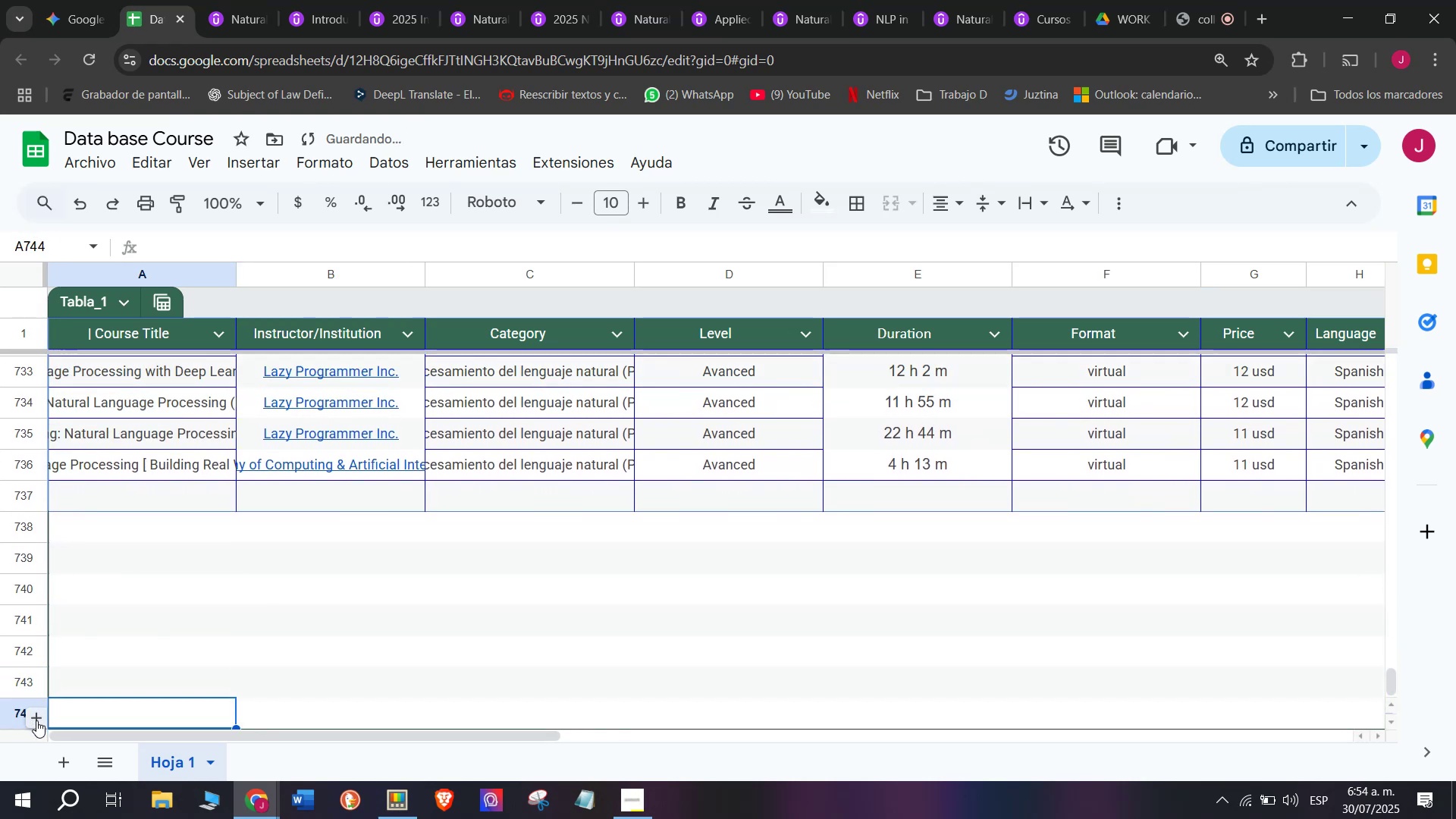 
triple_click([36, 720])
 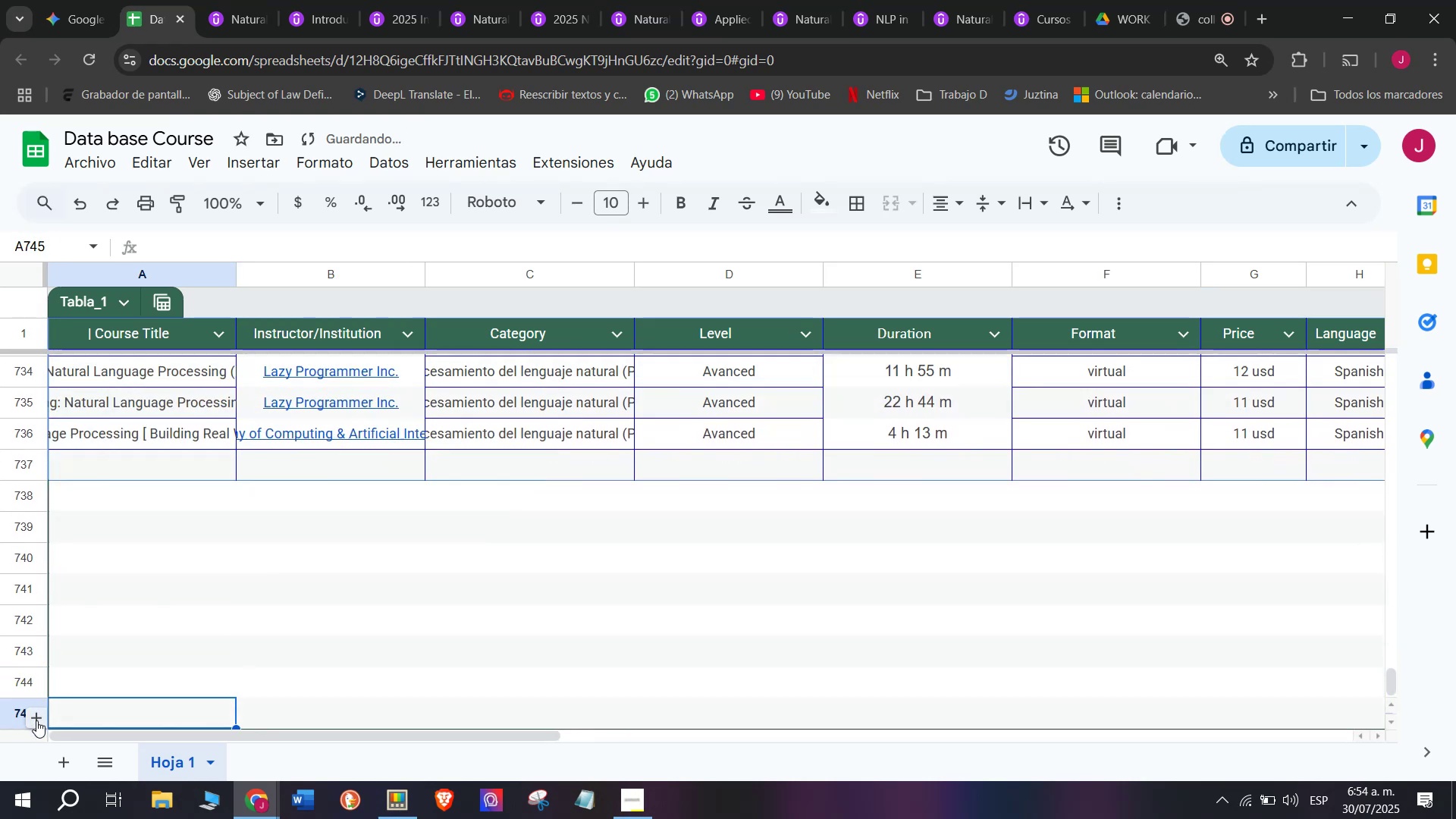 
triple_click([36, 720])
 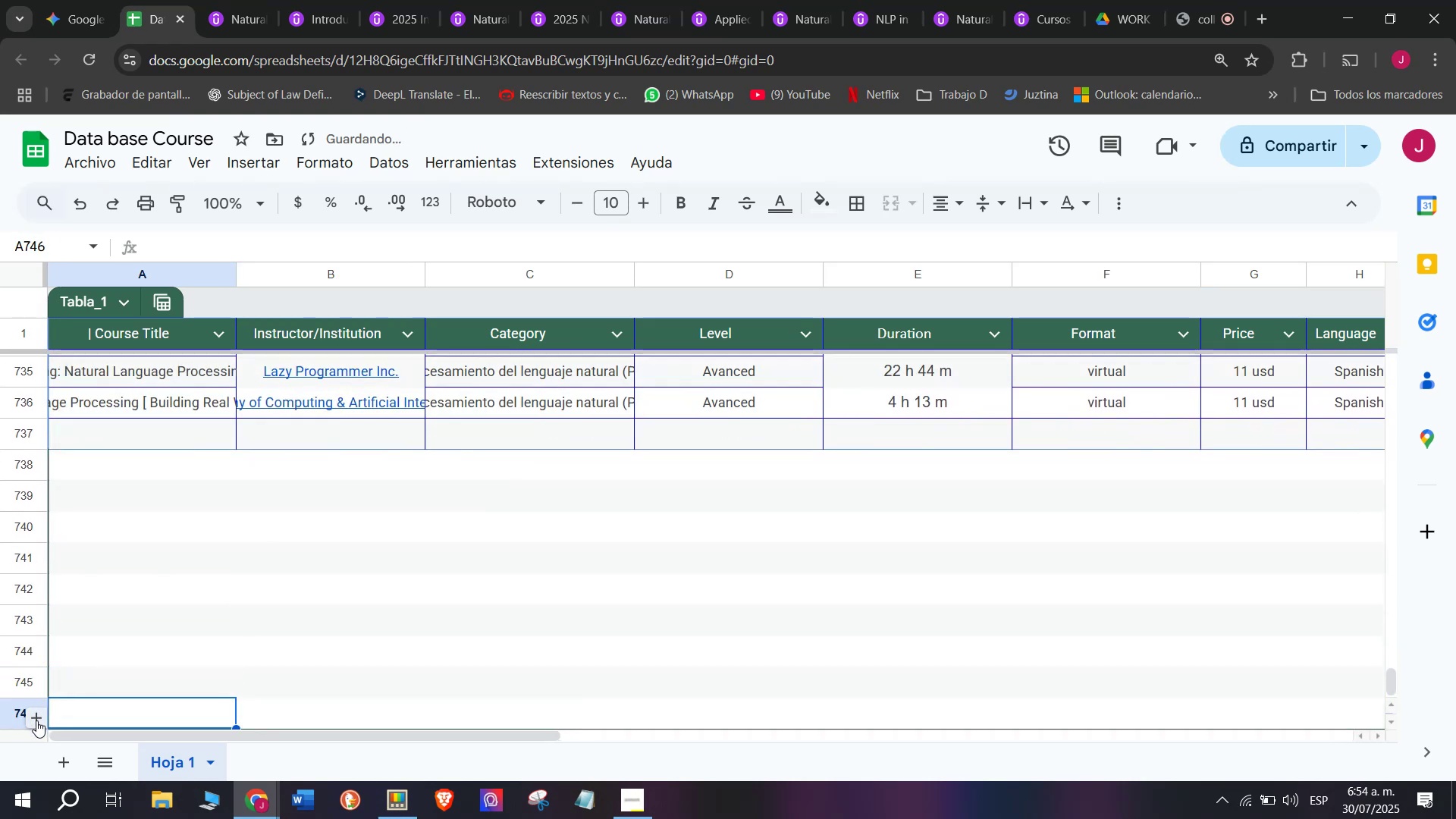 
triple_click([36, 720])
 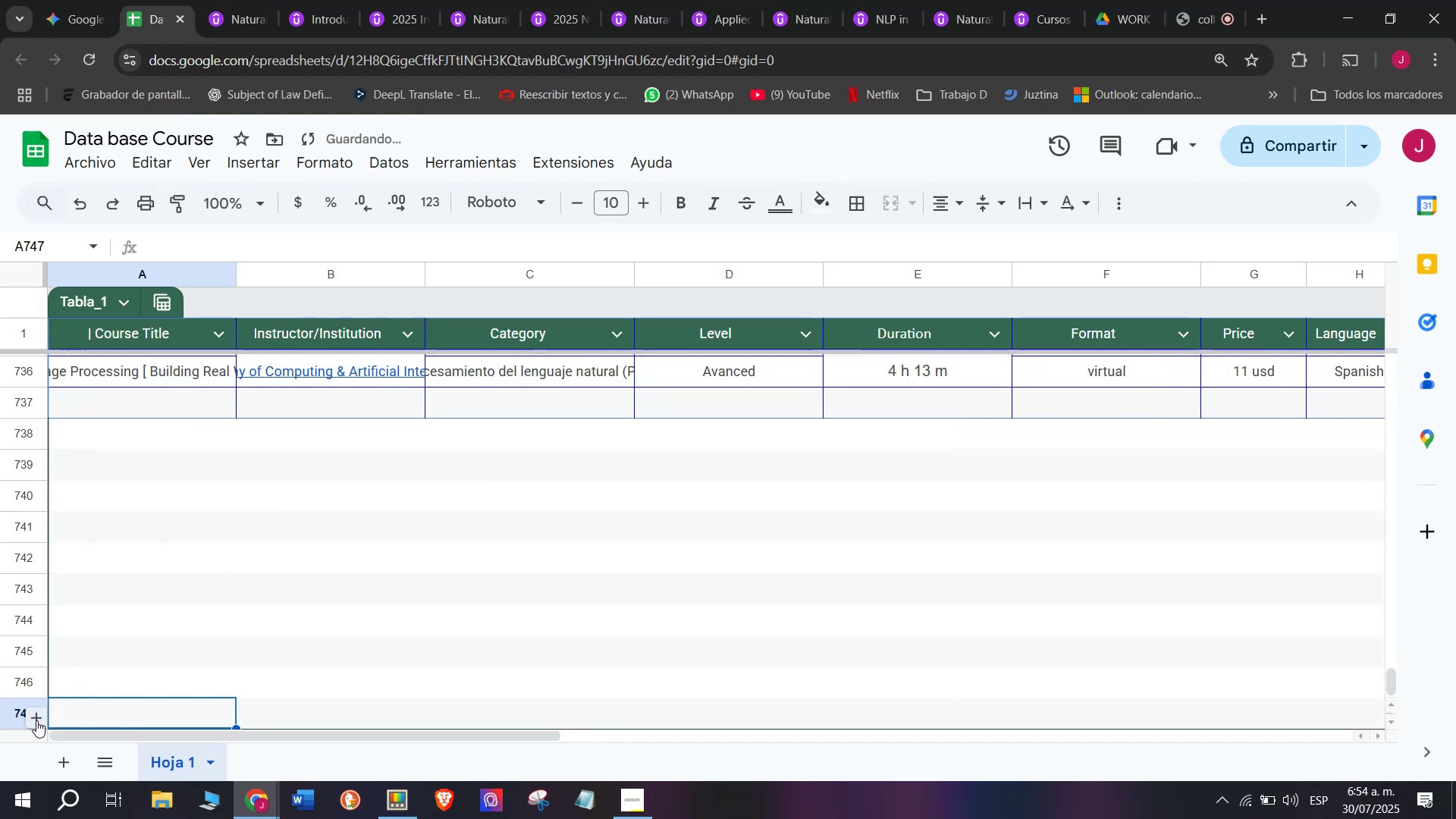 
triple_click([36, 720])
 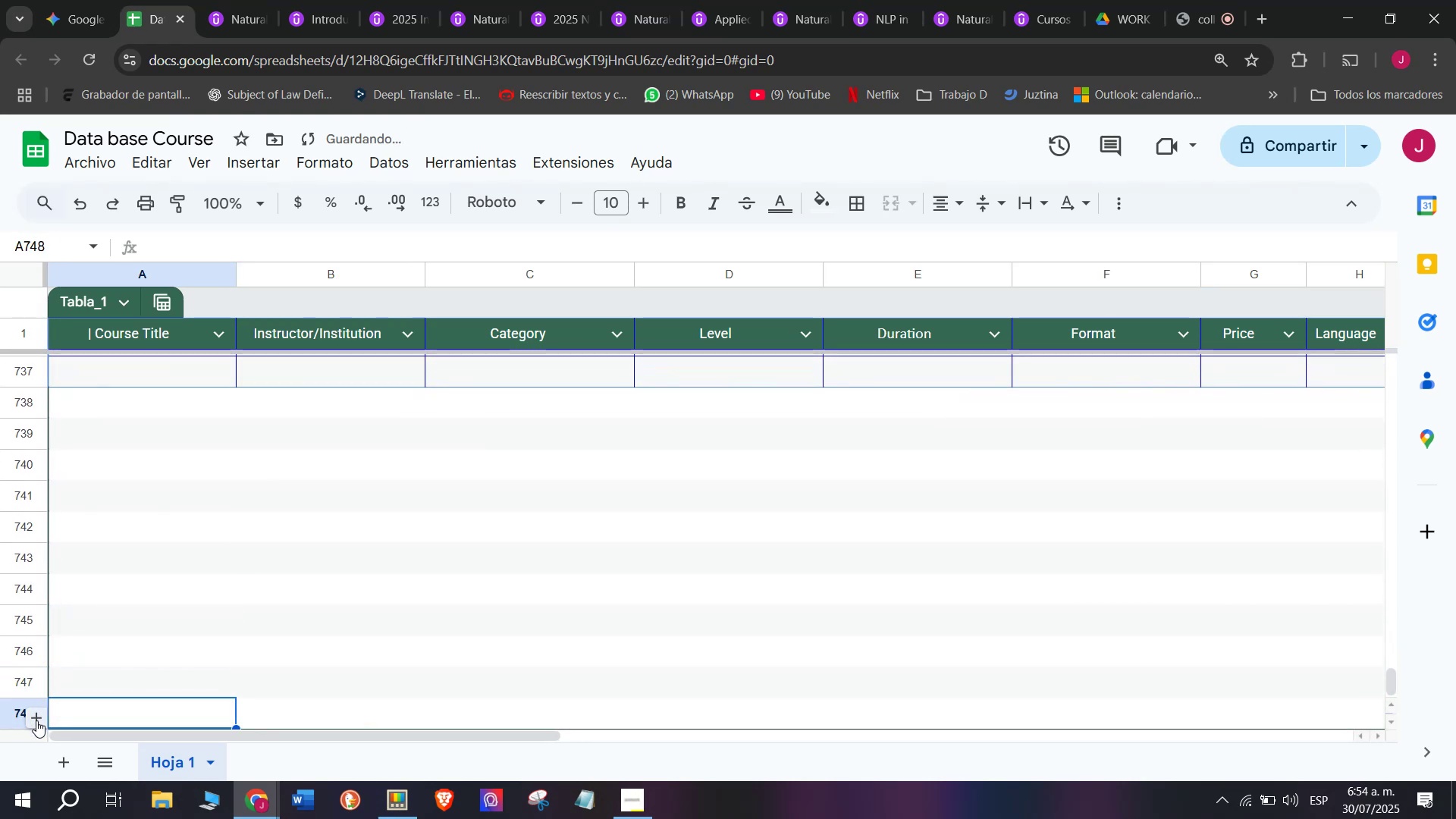 
triple_click([36, 720])
 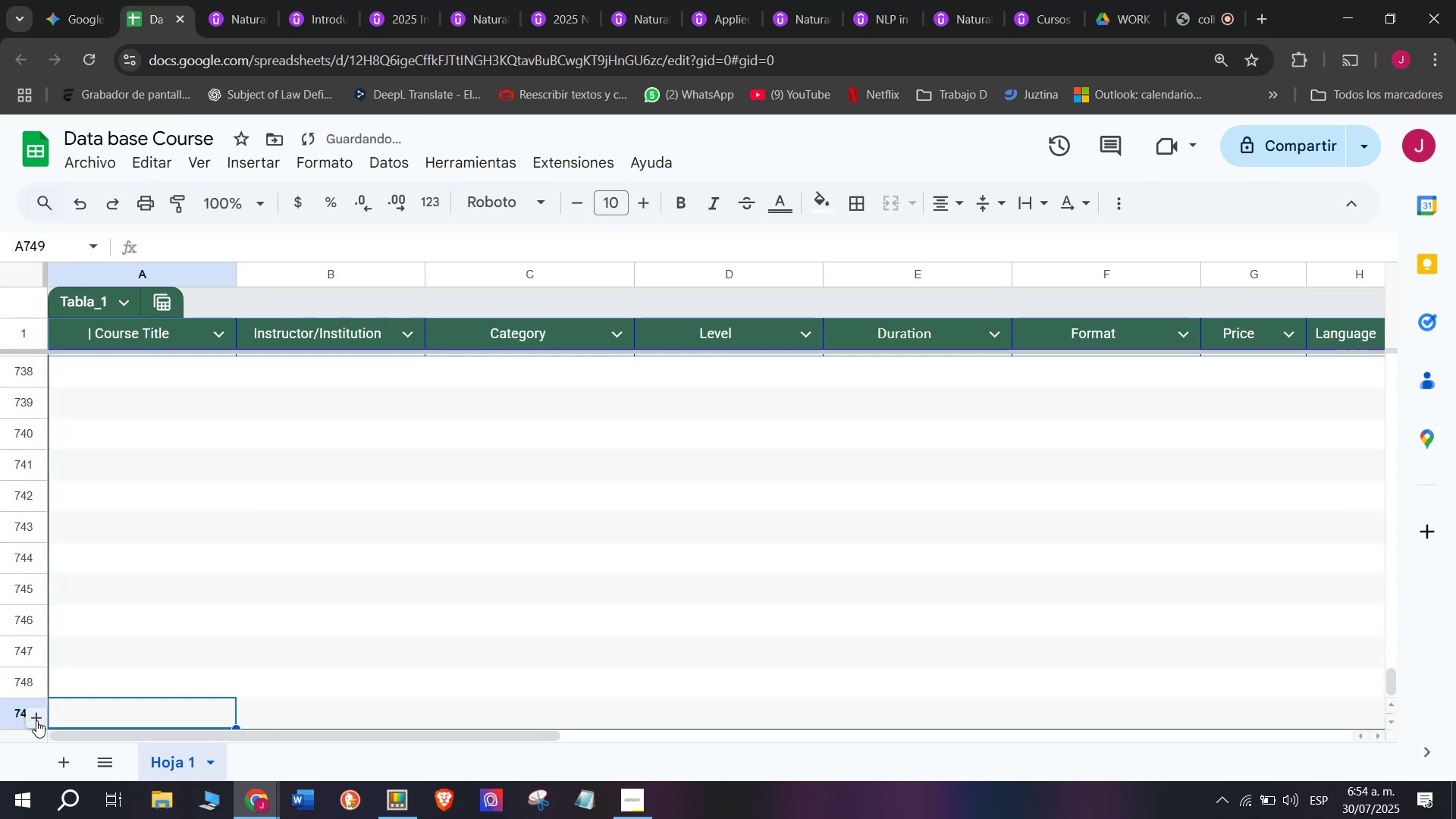 
triple_click([36, 720])
 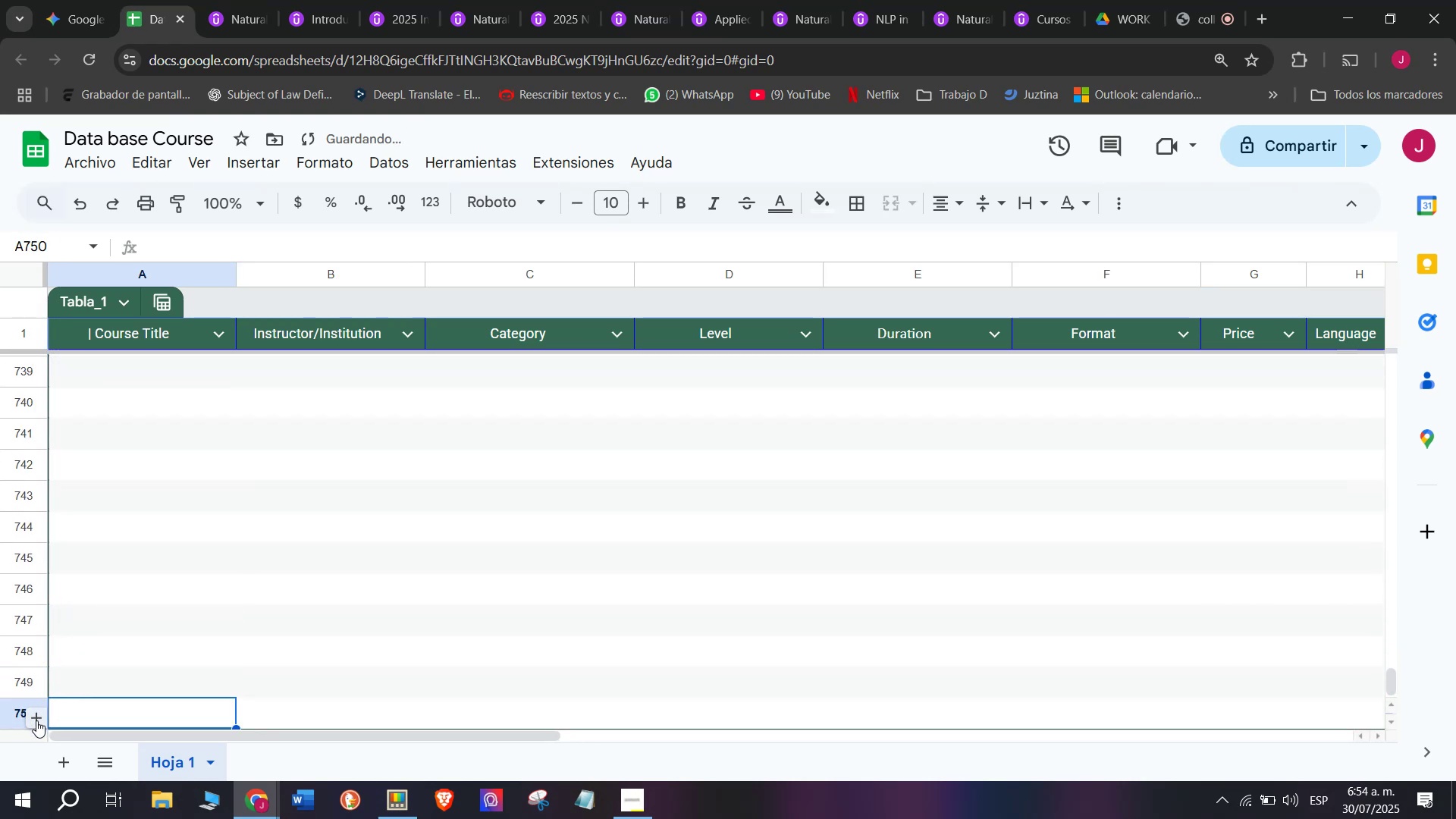 
triple_click([36, 720])
 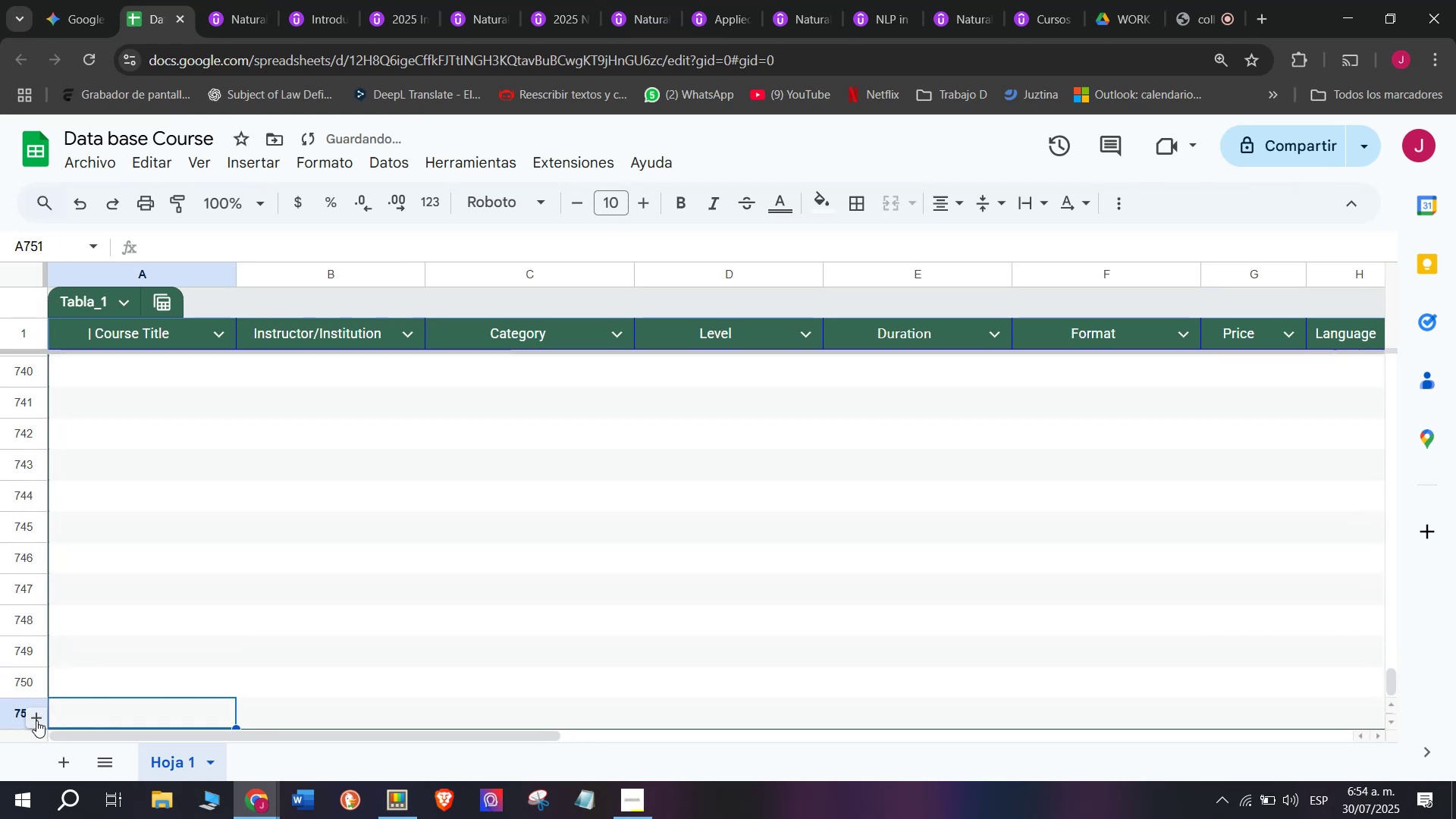 
triple_click([36, 720])
 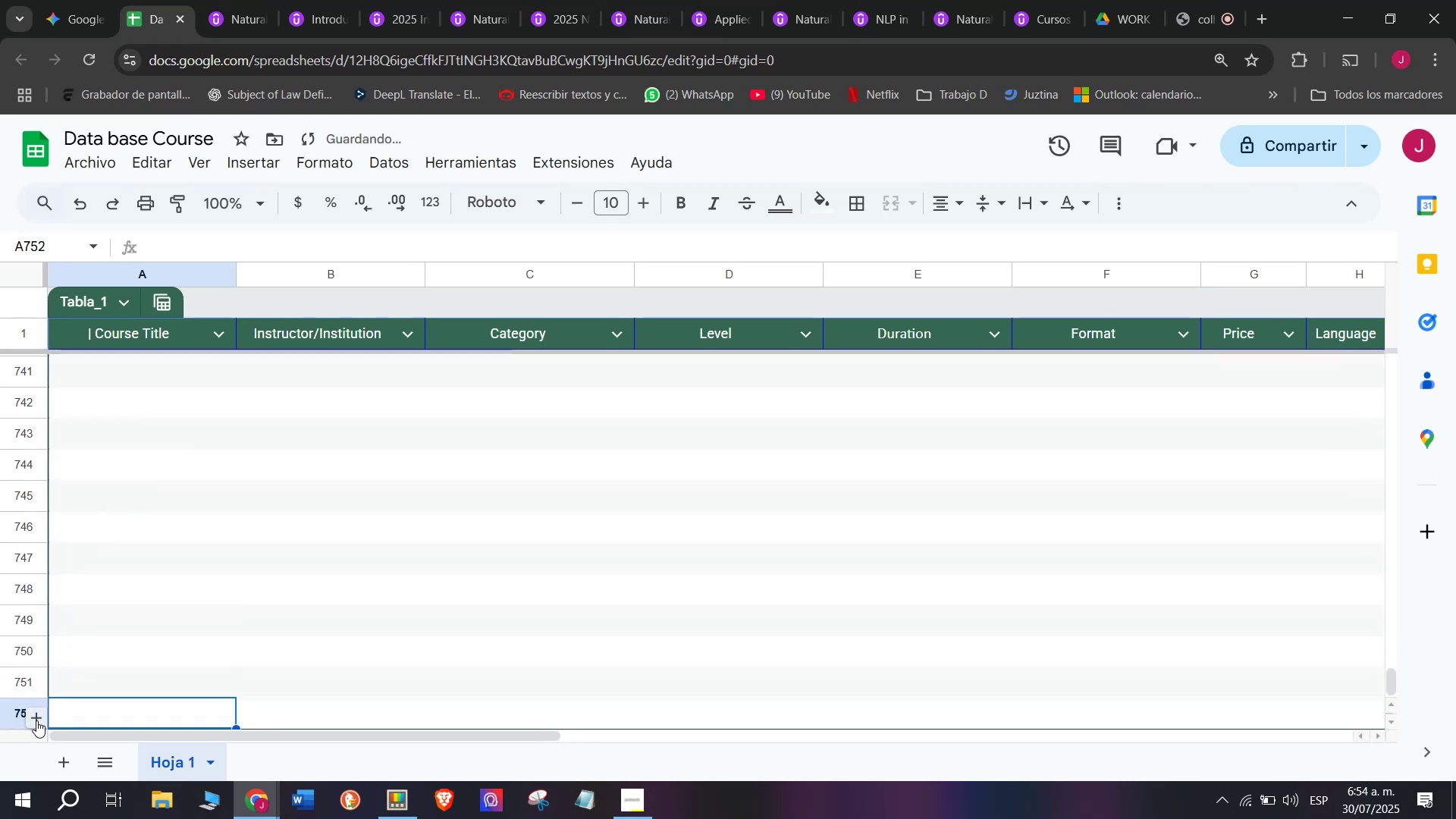 
triple_click([36, 720])
 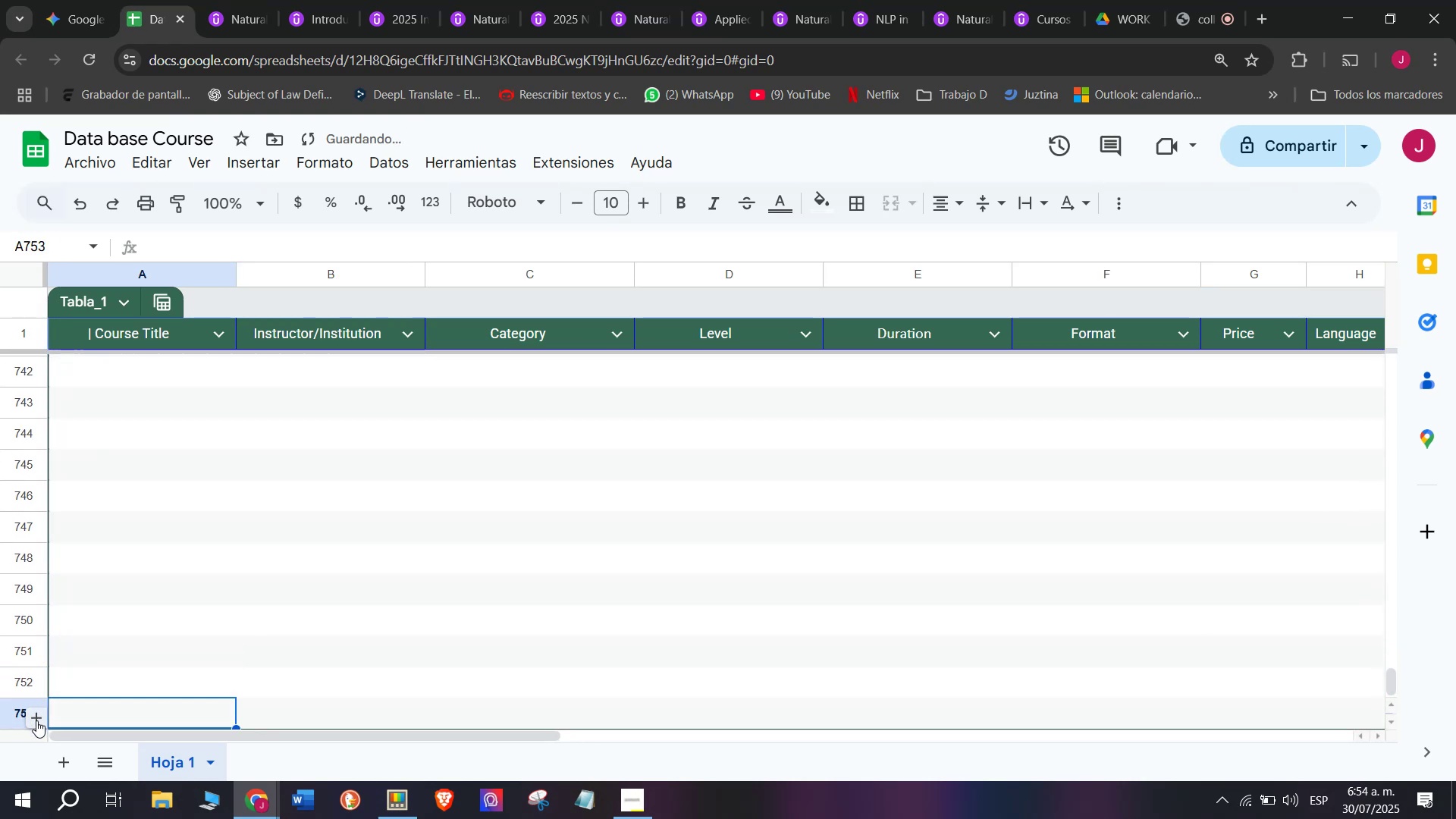 
triple_click([36, 720])
 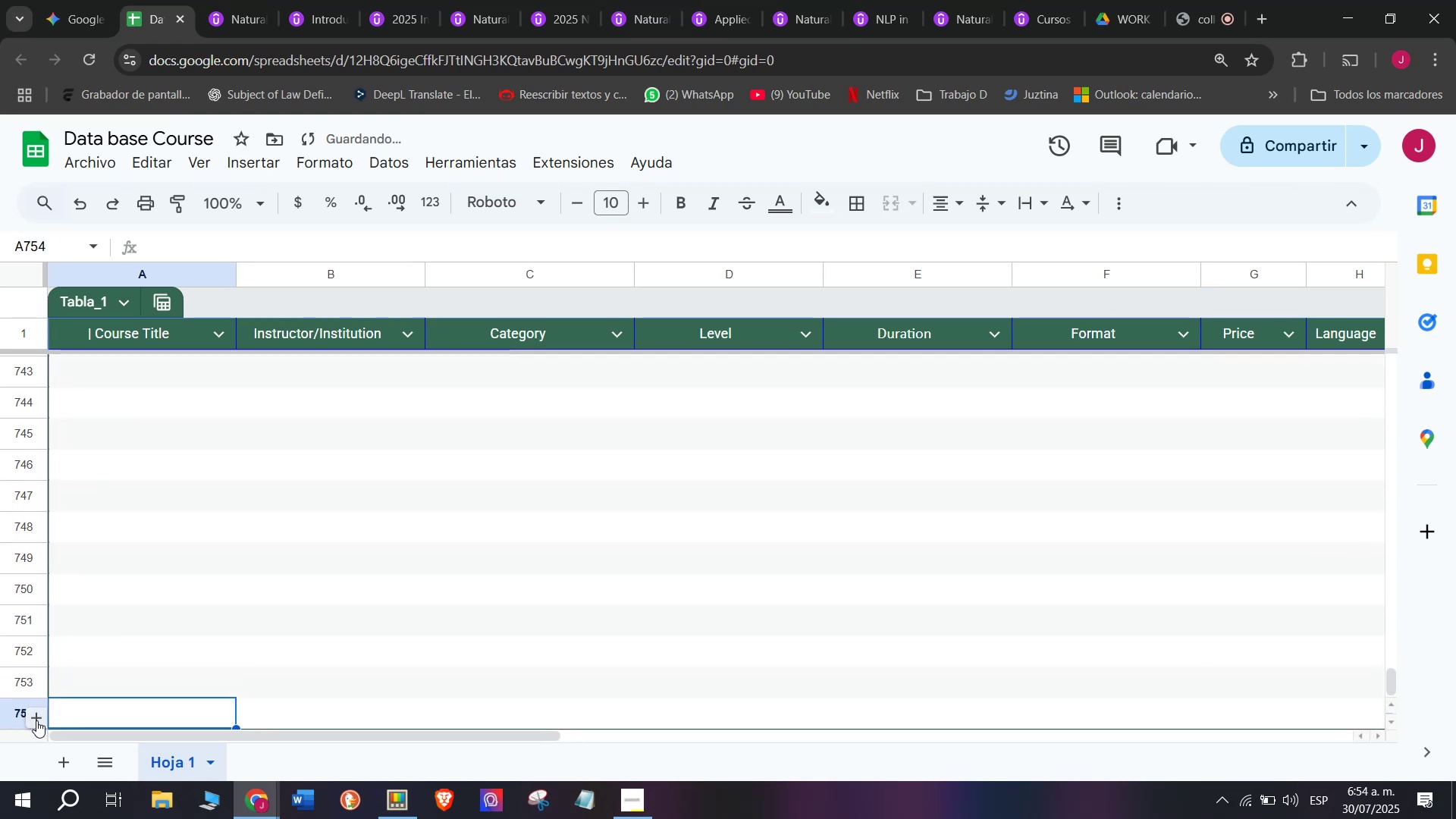 
triple_click([36, 720])
 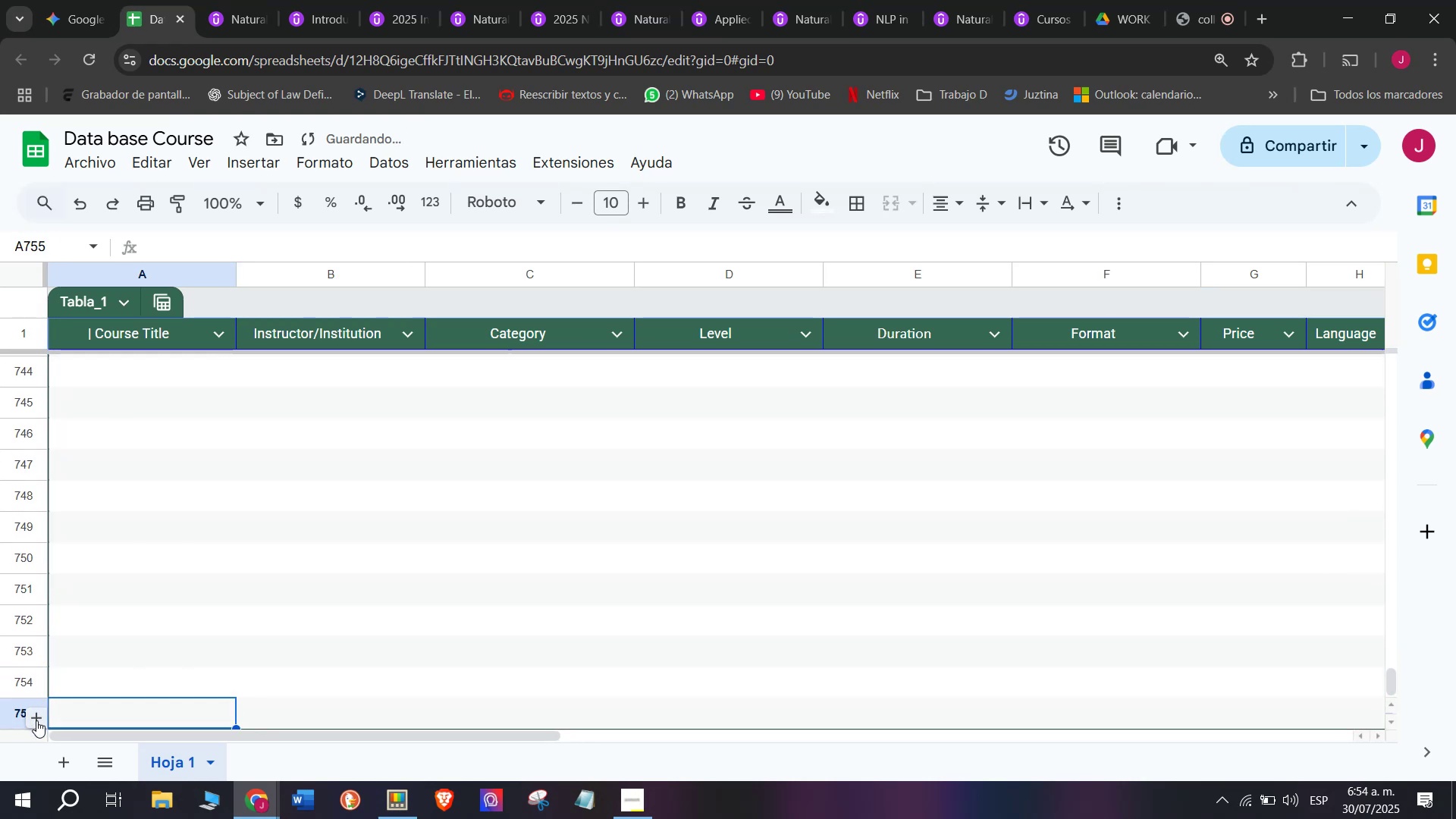 
triple_click([36, 720])
 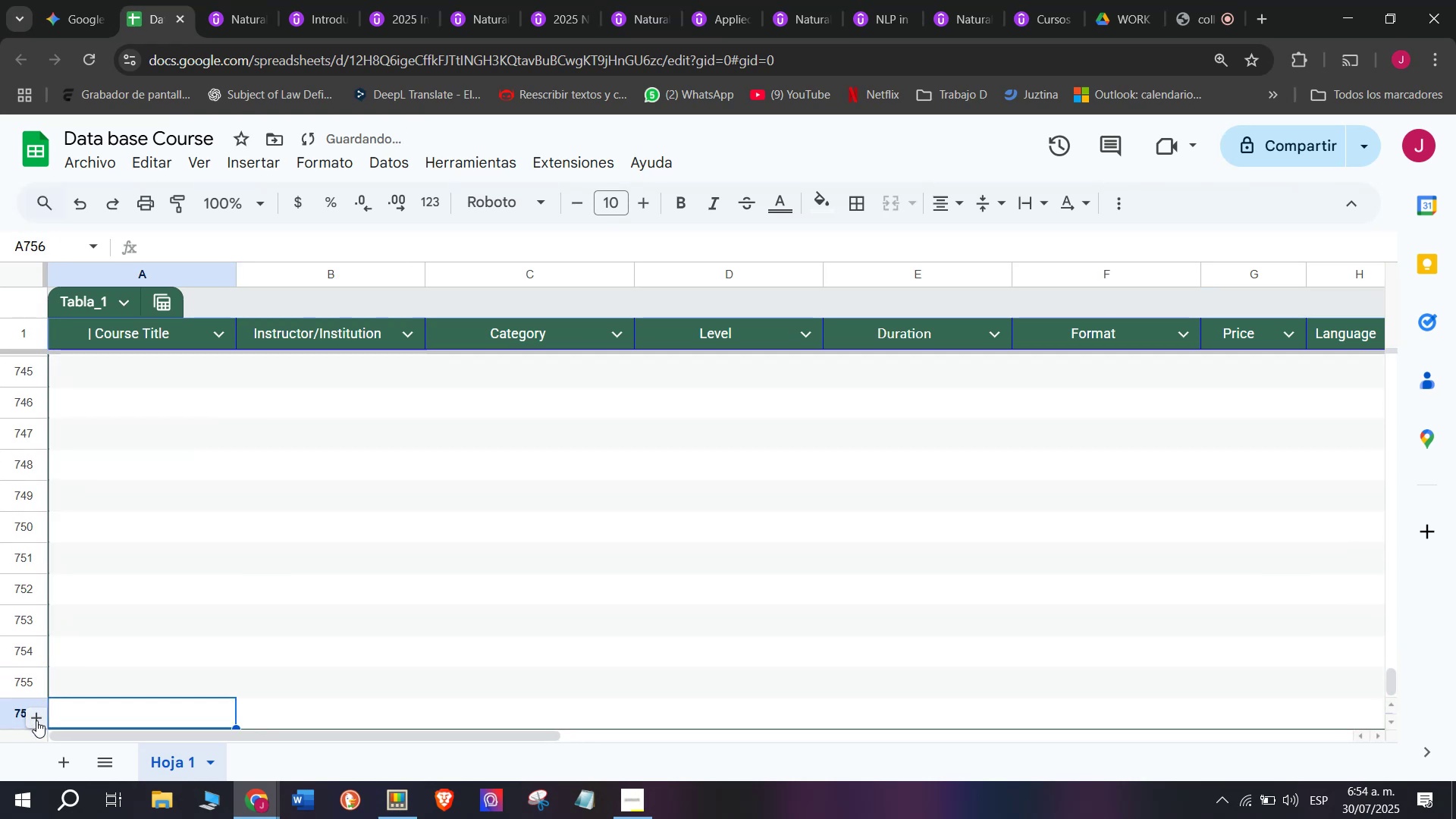 
triple_click([36, 720])
 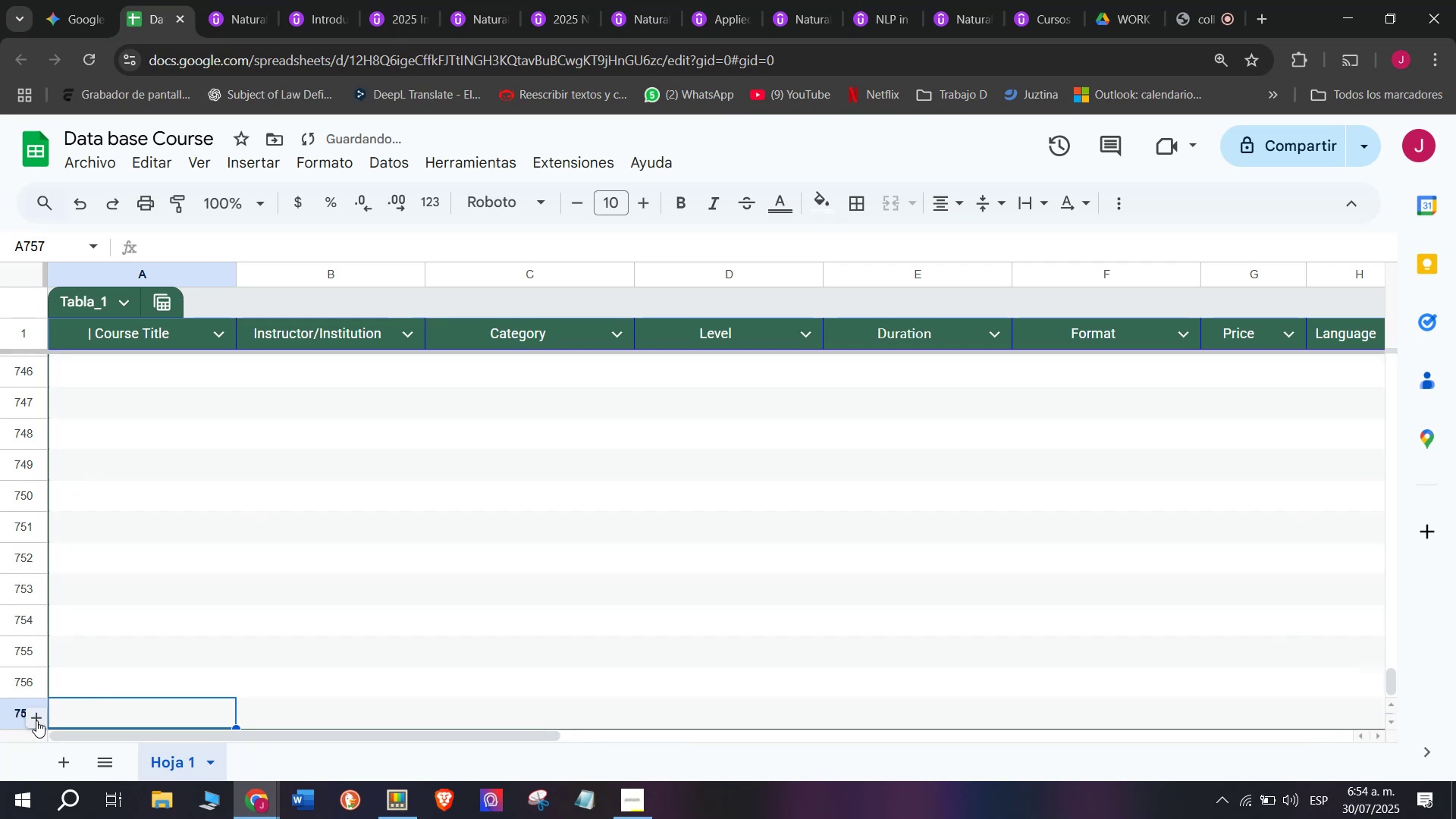 
triple_click([36, 720])
 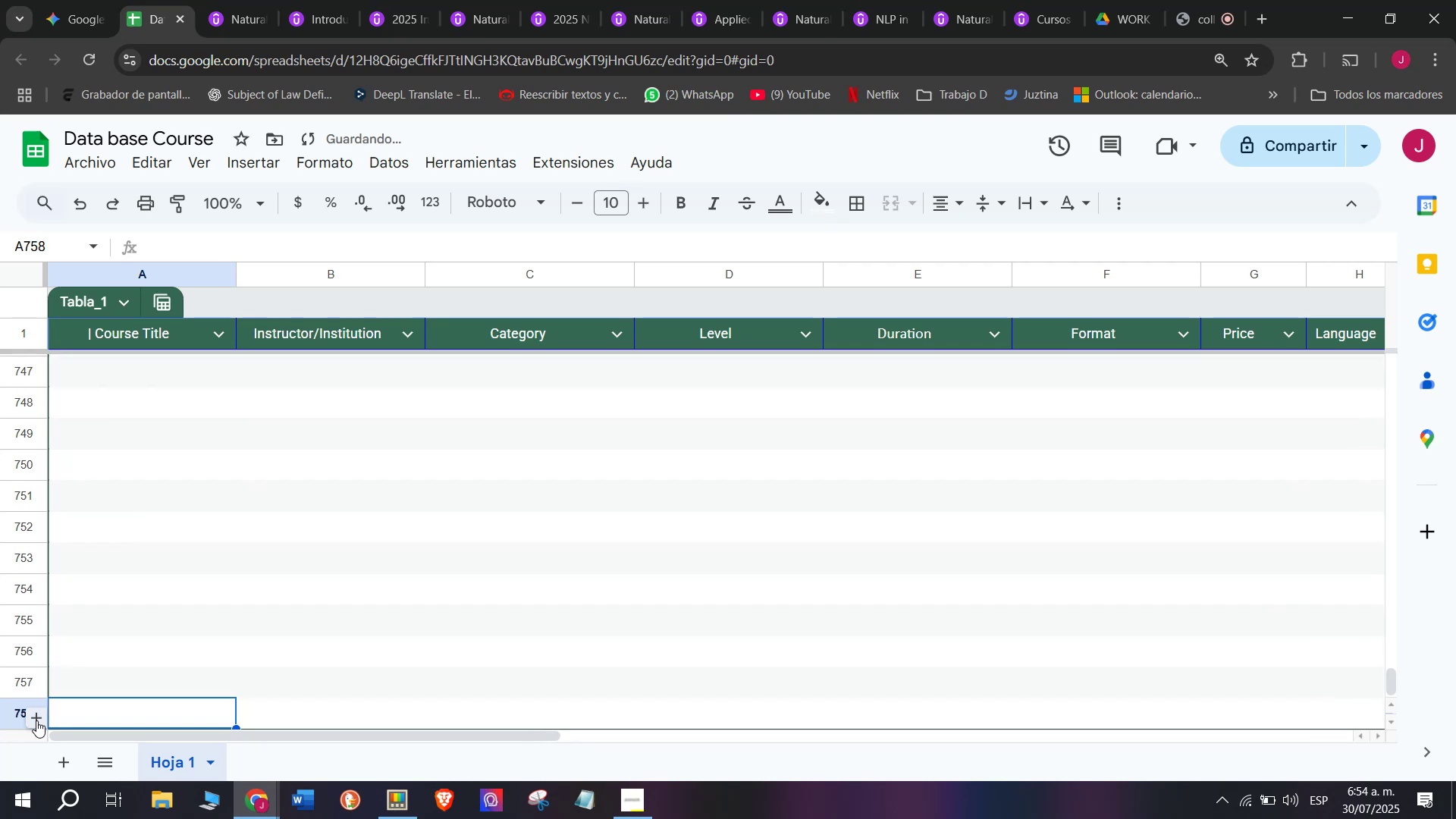 
triple_click([36, 720])
 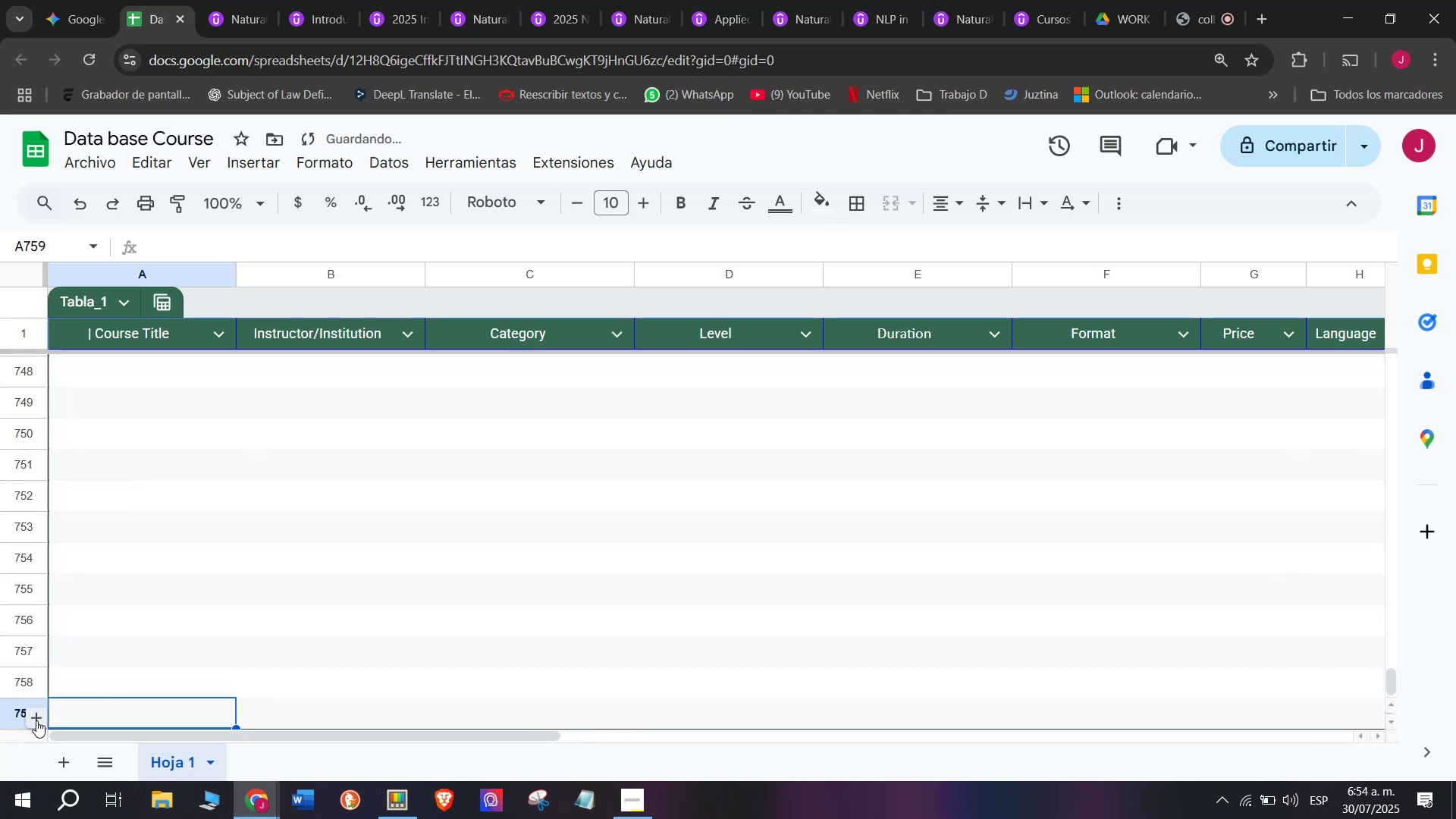 
triple_click([36, 720])
 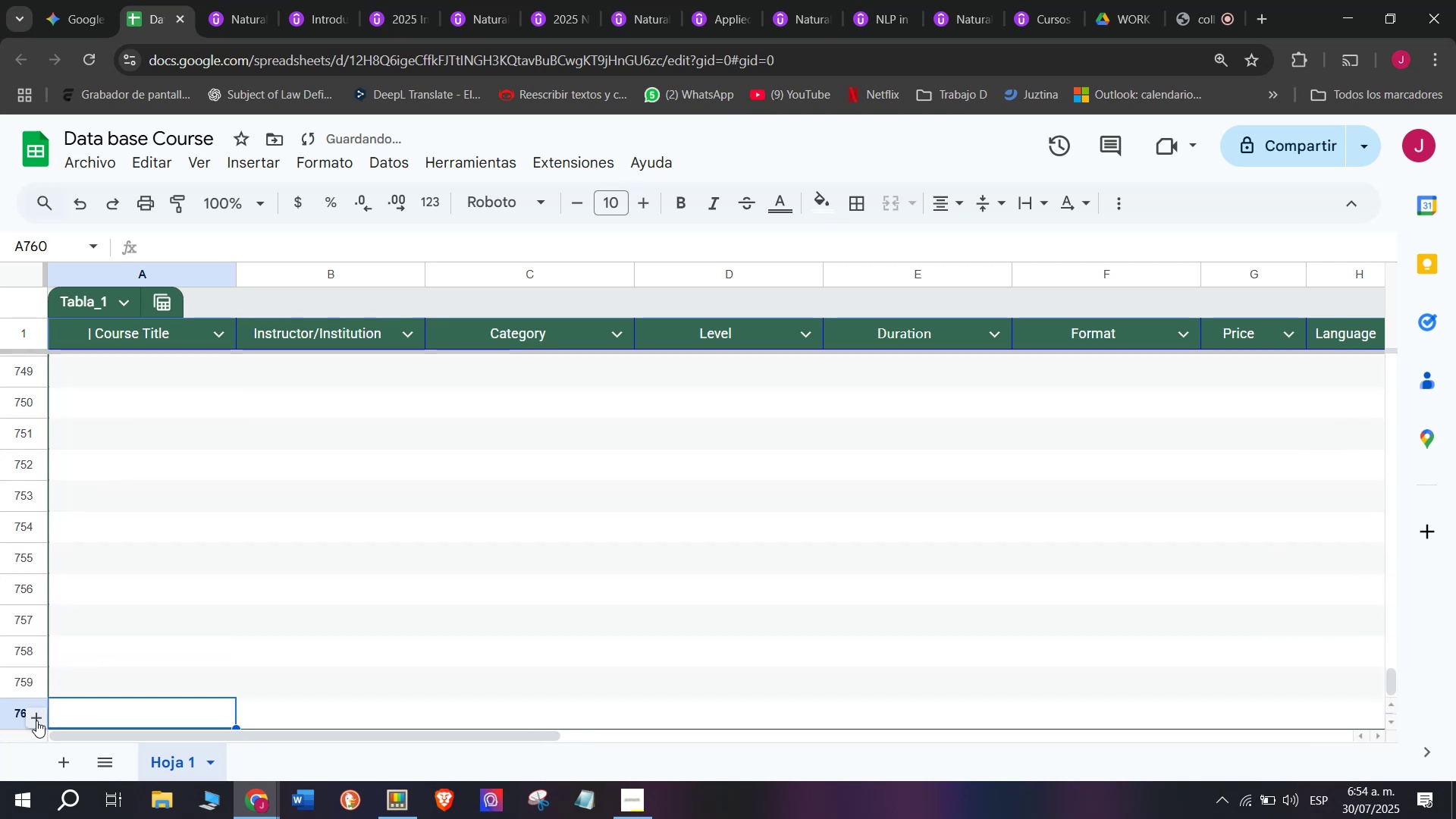 
double_click([36, 720])
 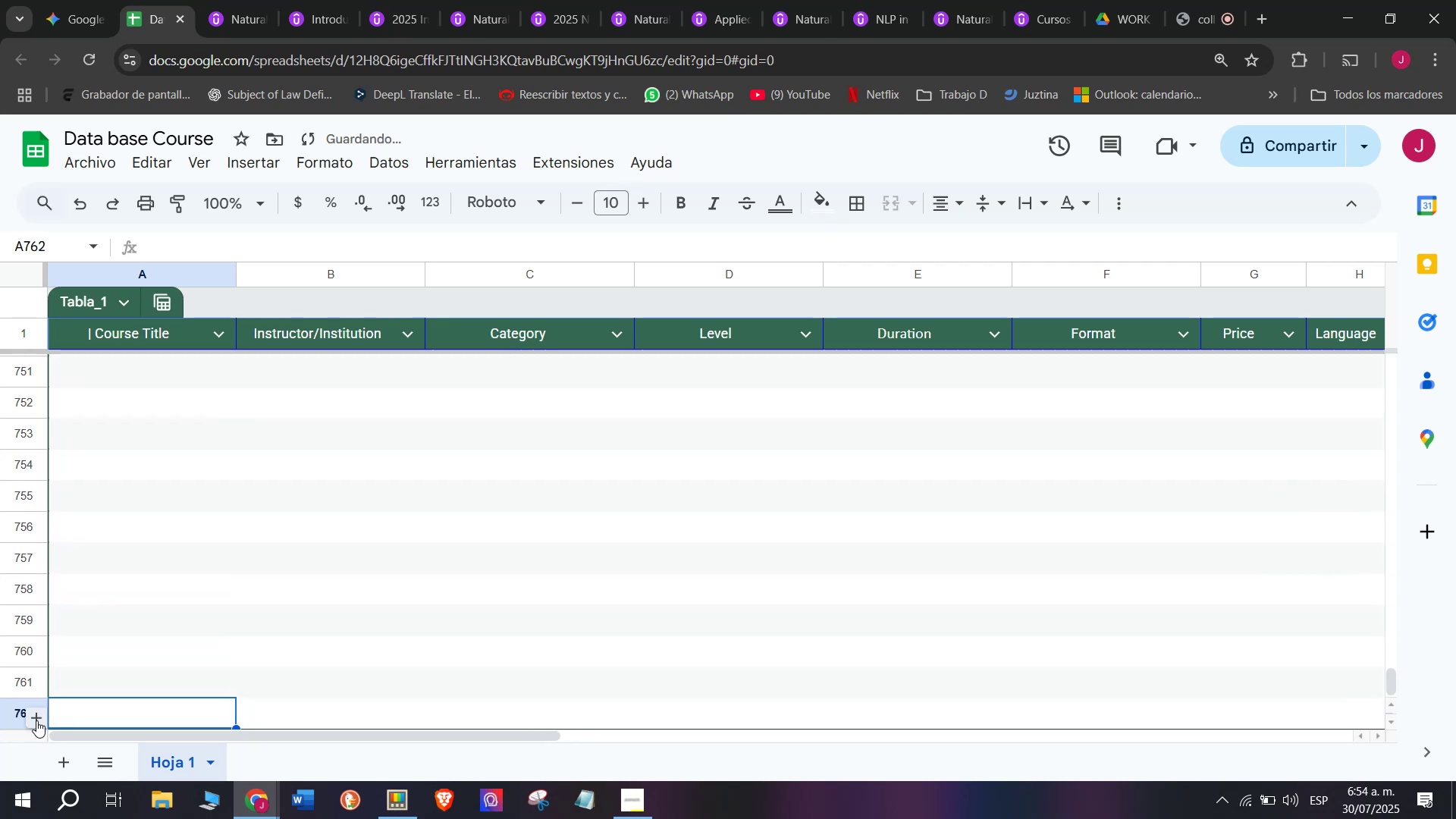 
triple_click([36, 720])
 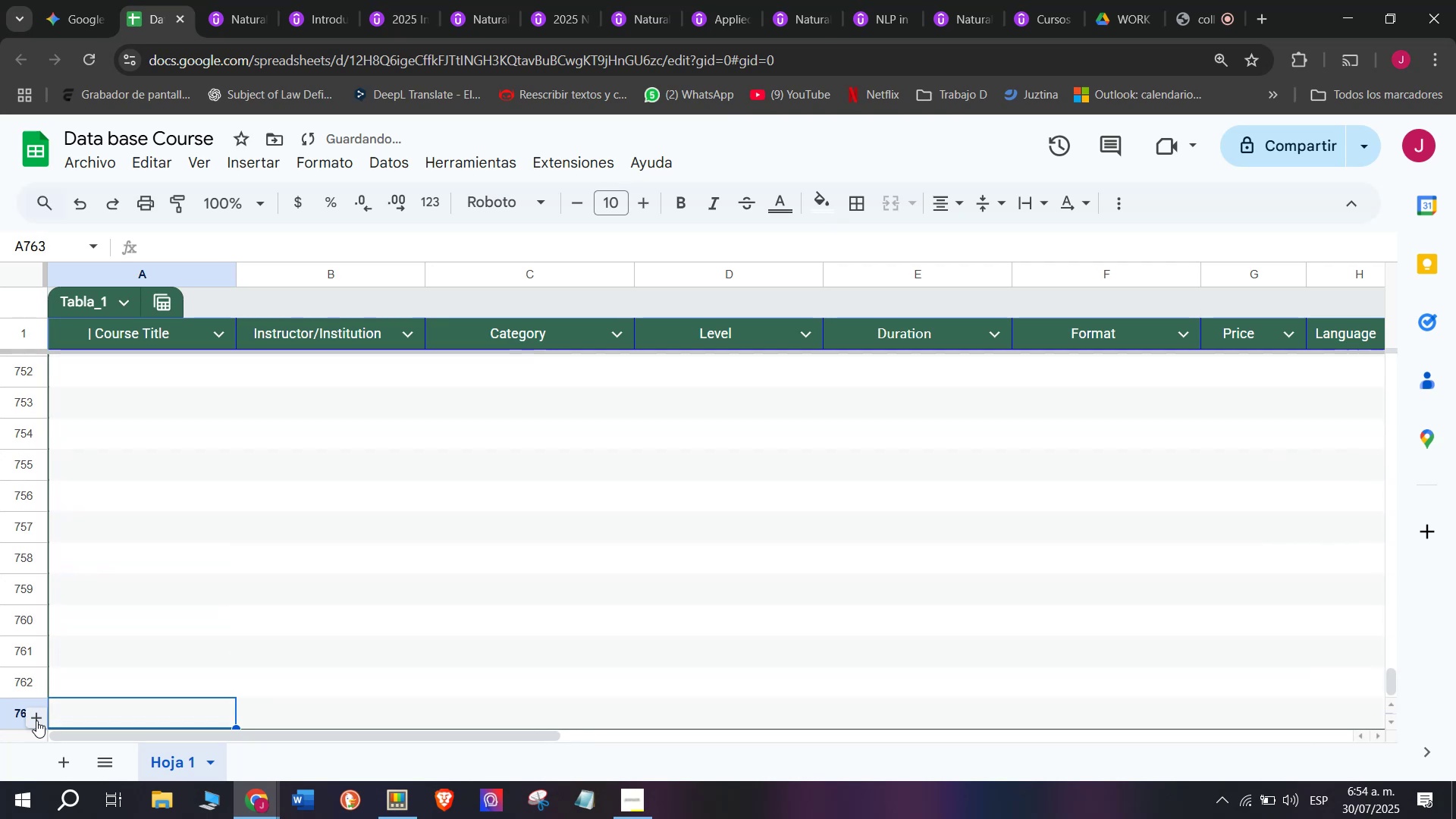 
triple_click([36, 720])
 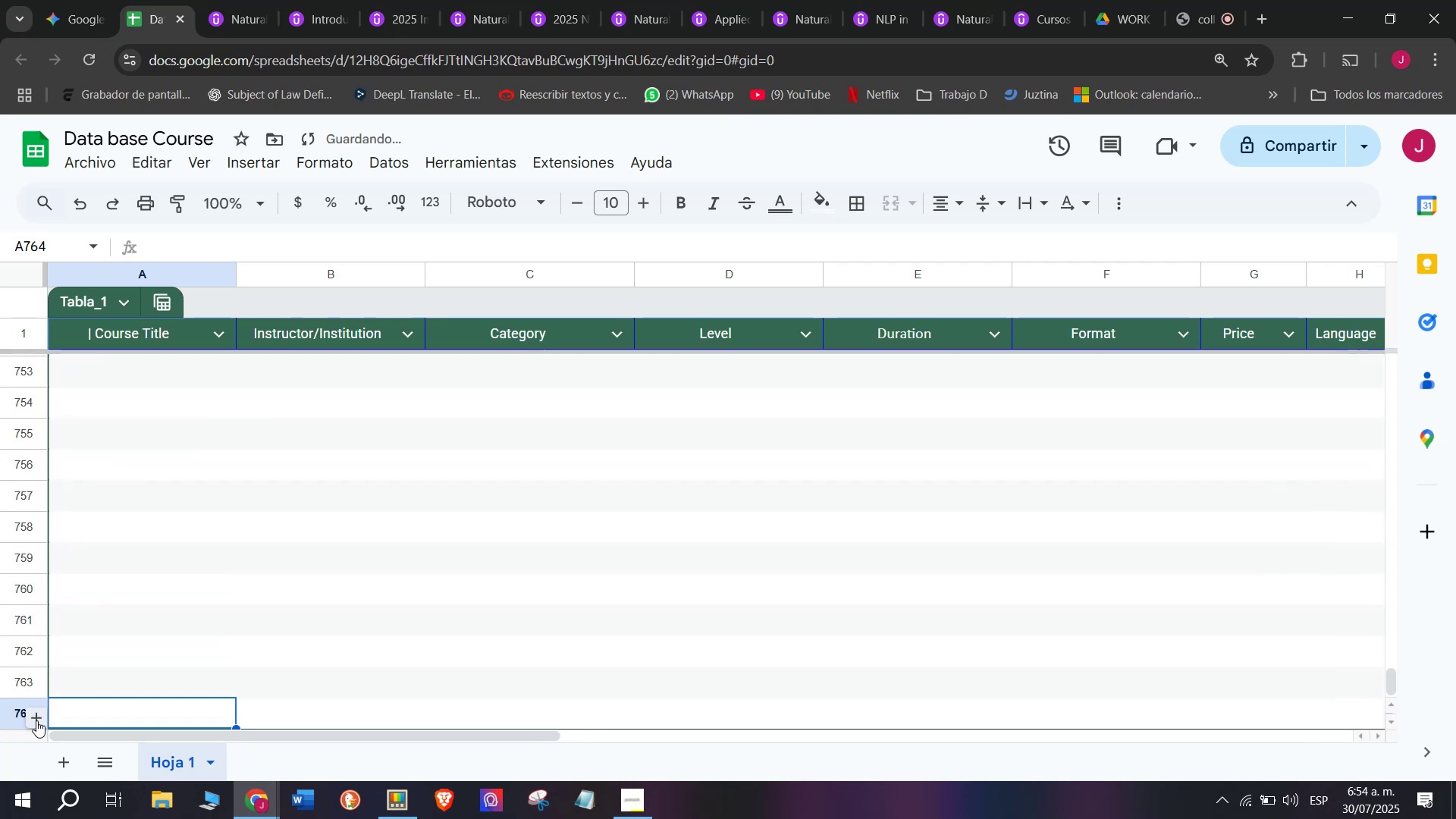 
triple_click([36, 720])
 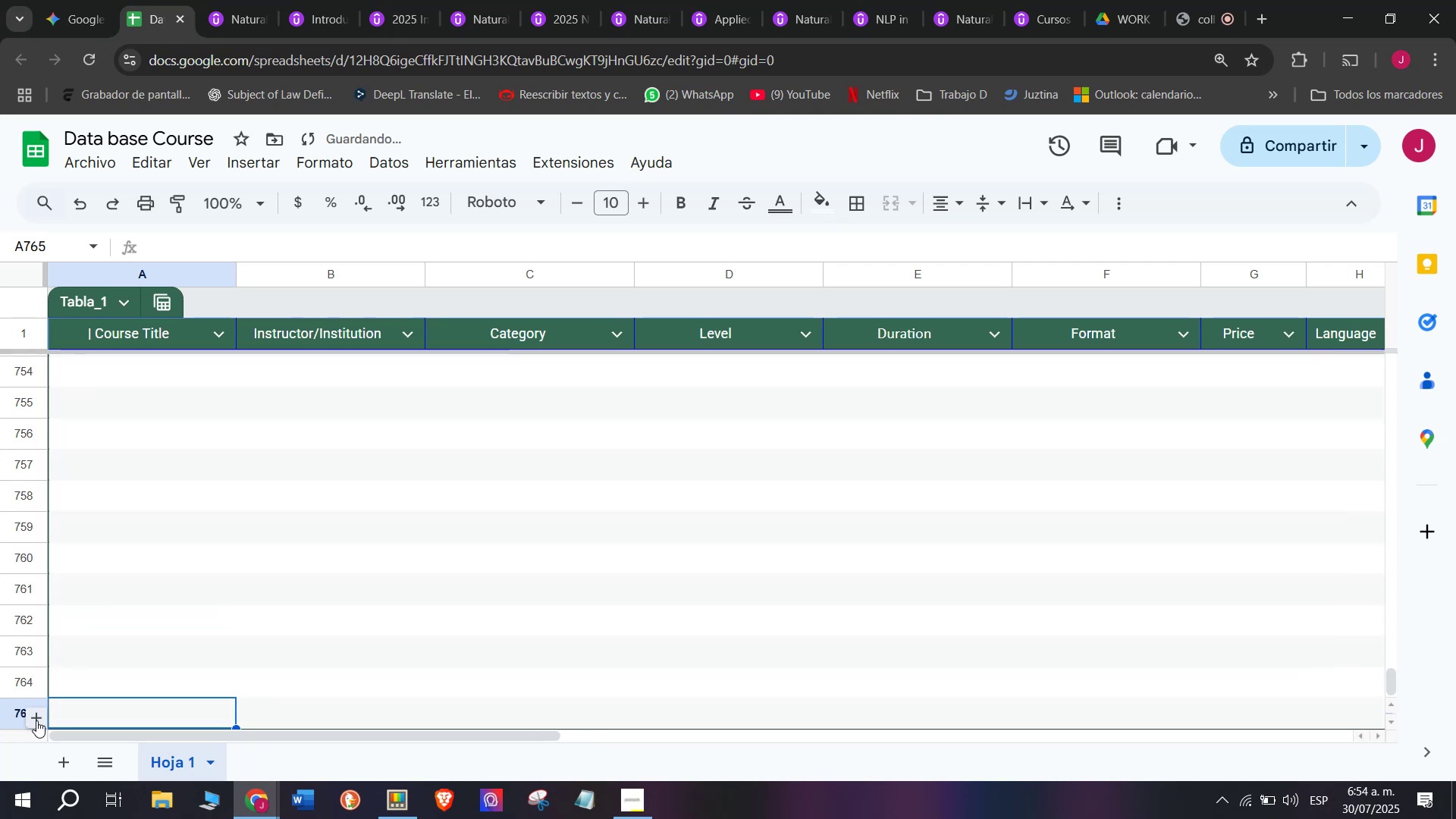 
triple_click([36, 720])
 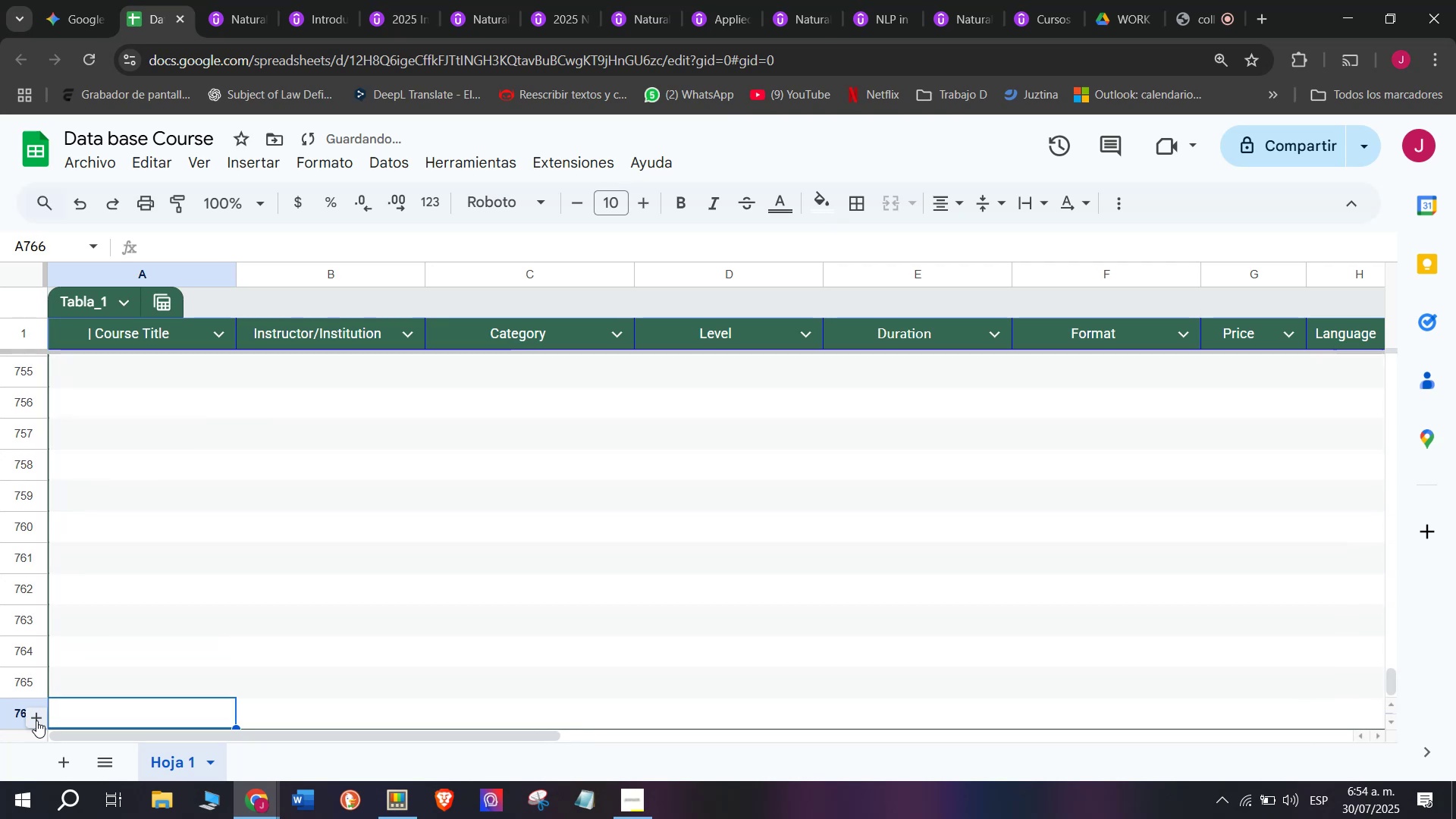 
double_click([36, 720])
 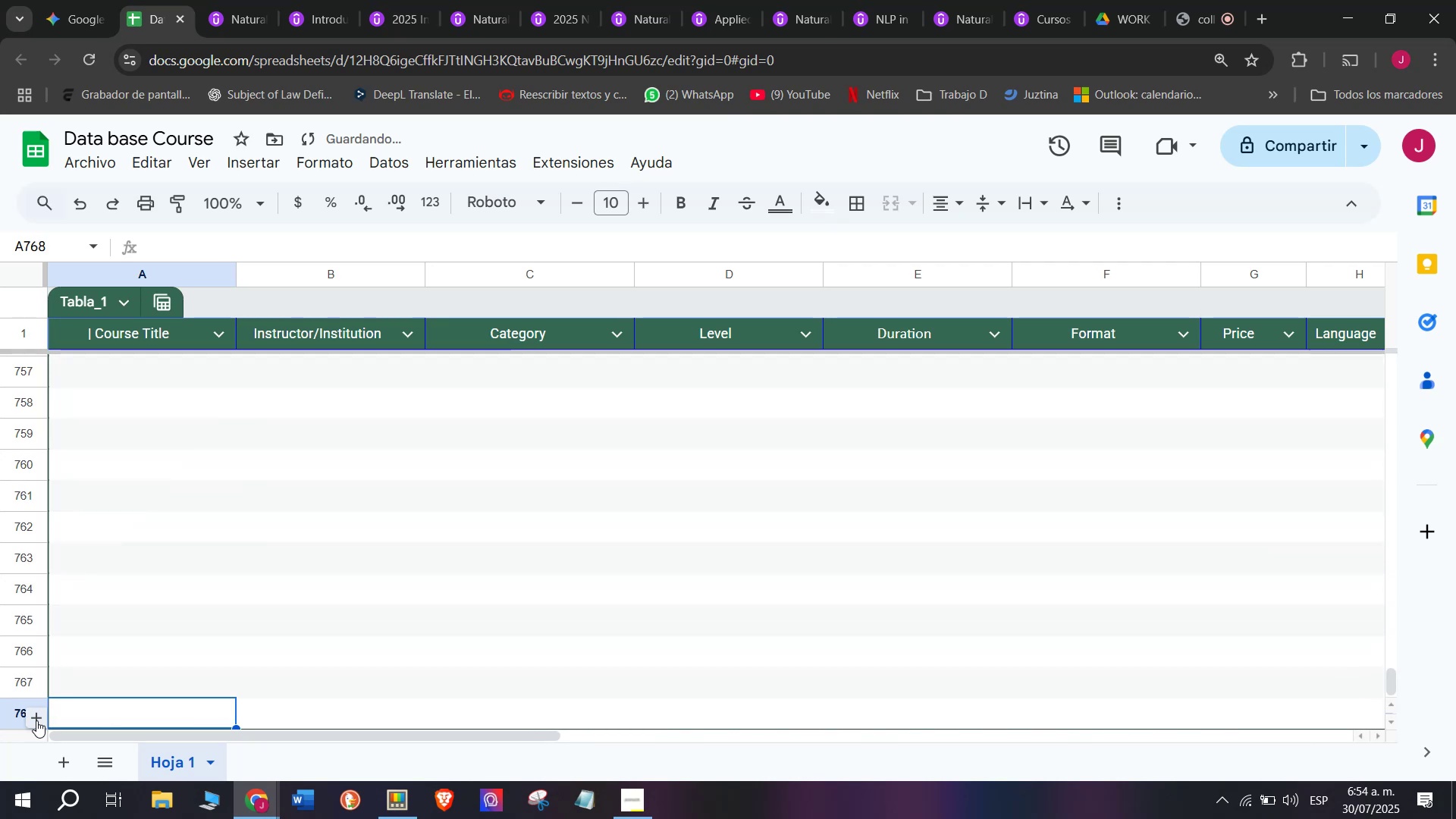 
triple_click([36, 720])
 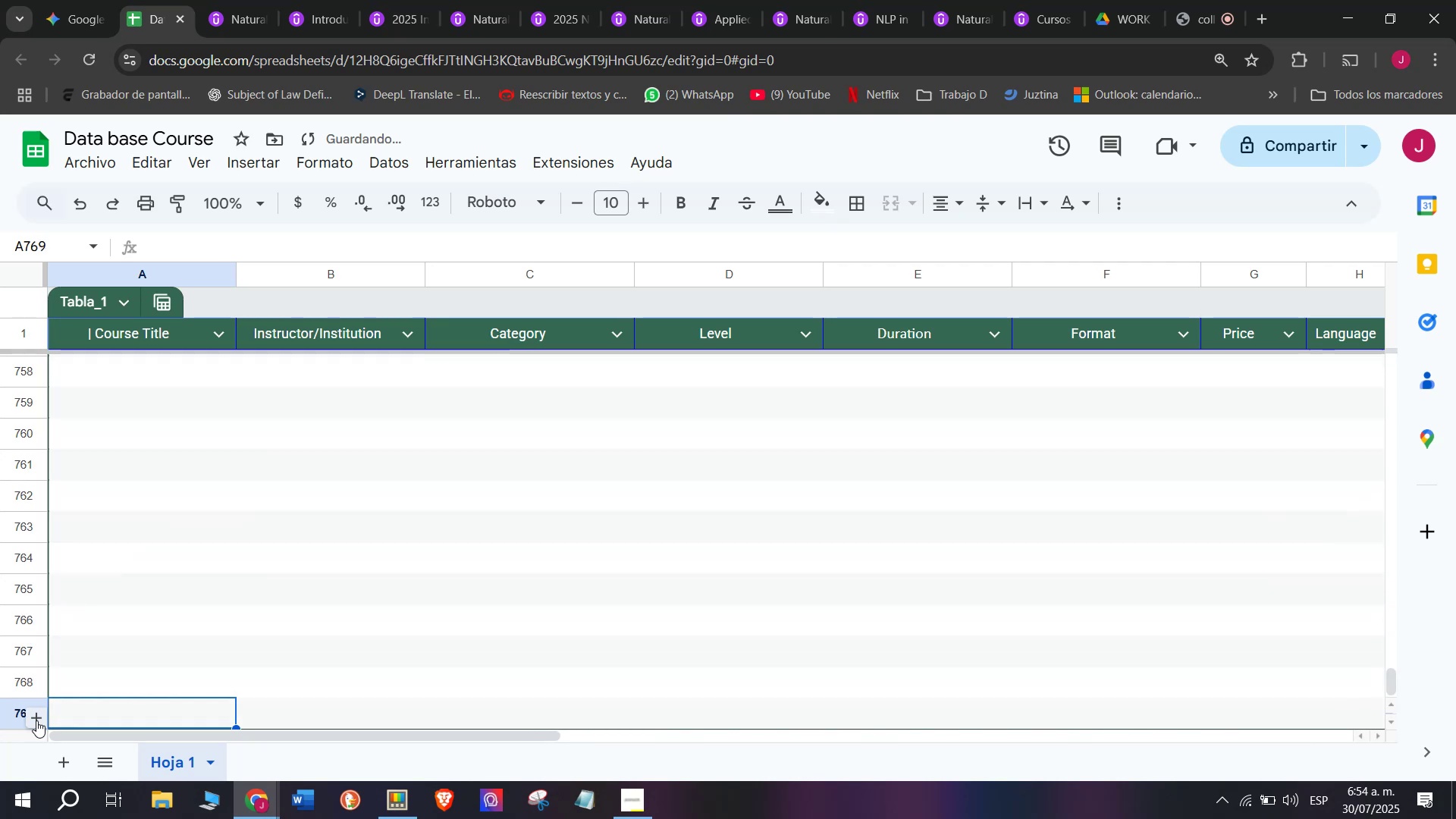 
triple_click([36, 720])
 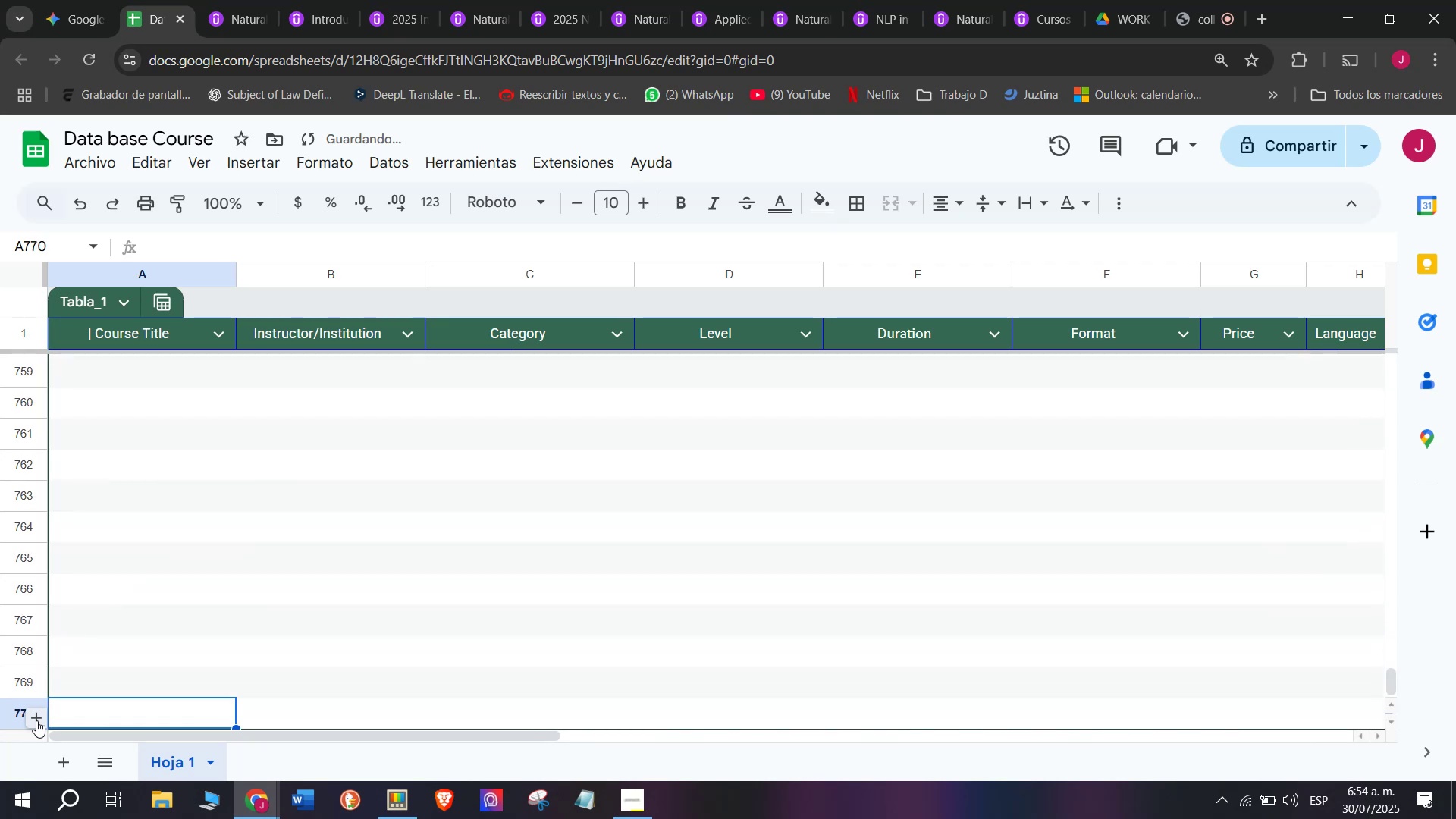 
triple_click([36, 720])
 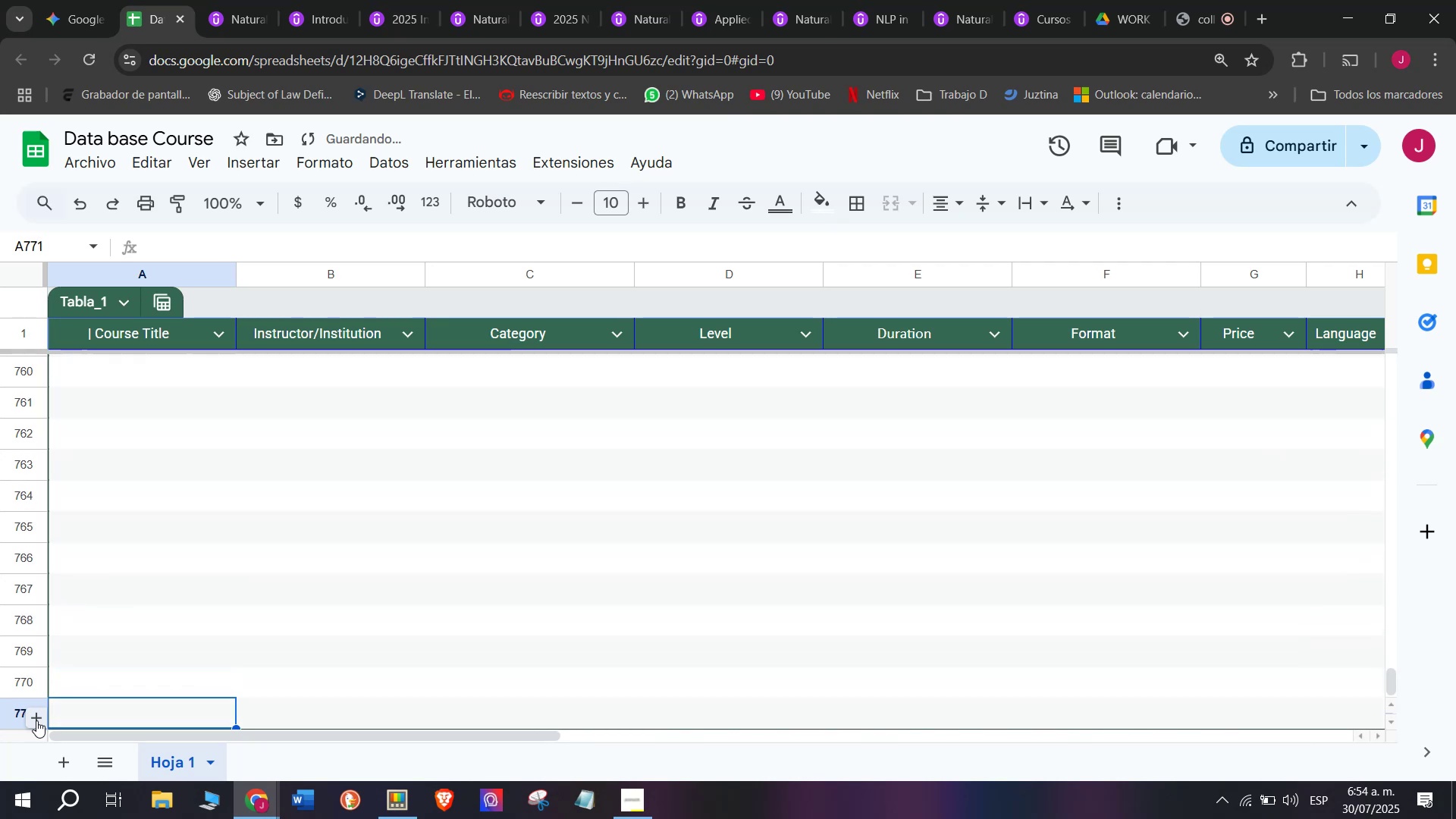 
triple_click([36, 720])
 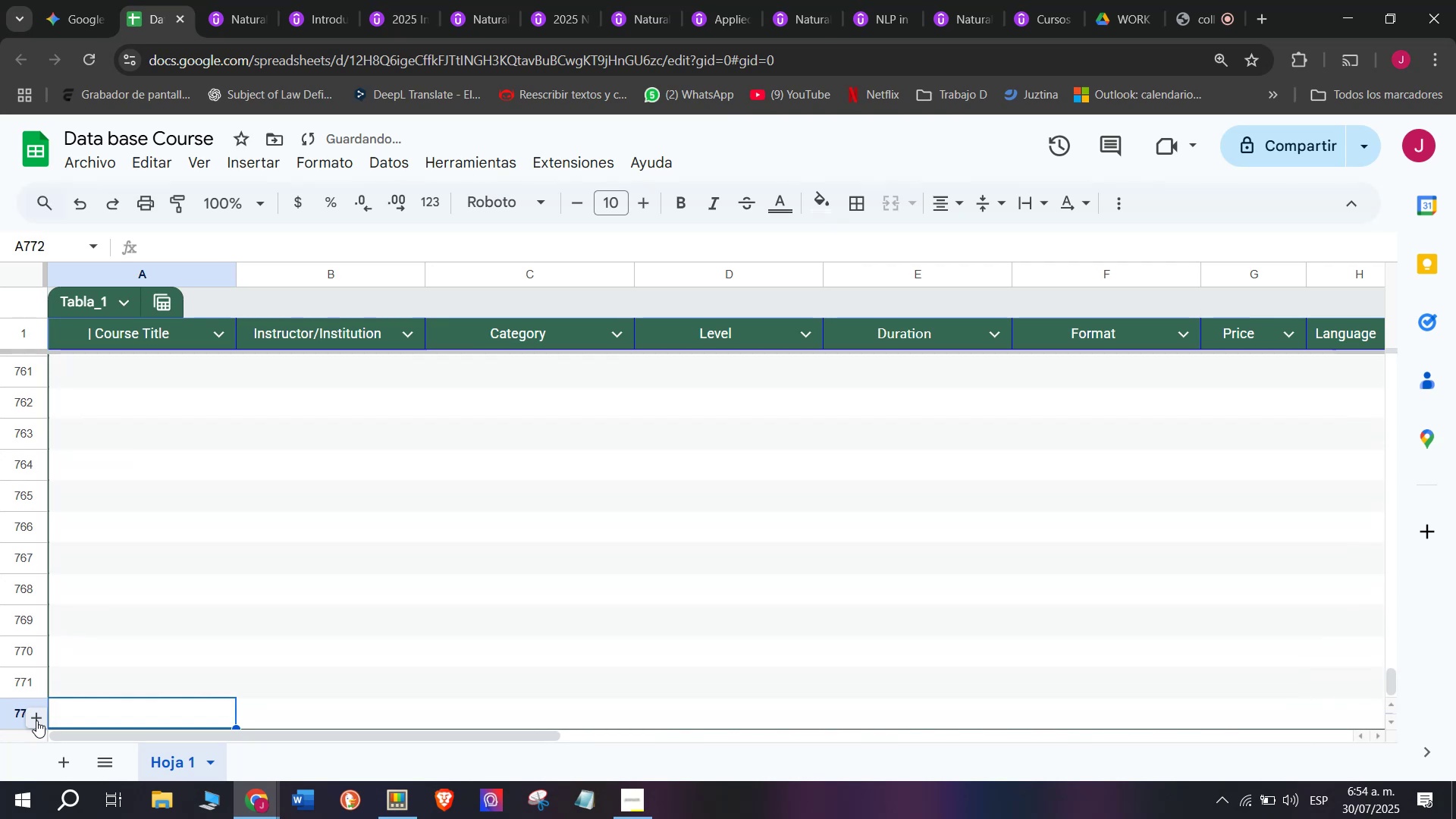 
triple_click([36, 720])
 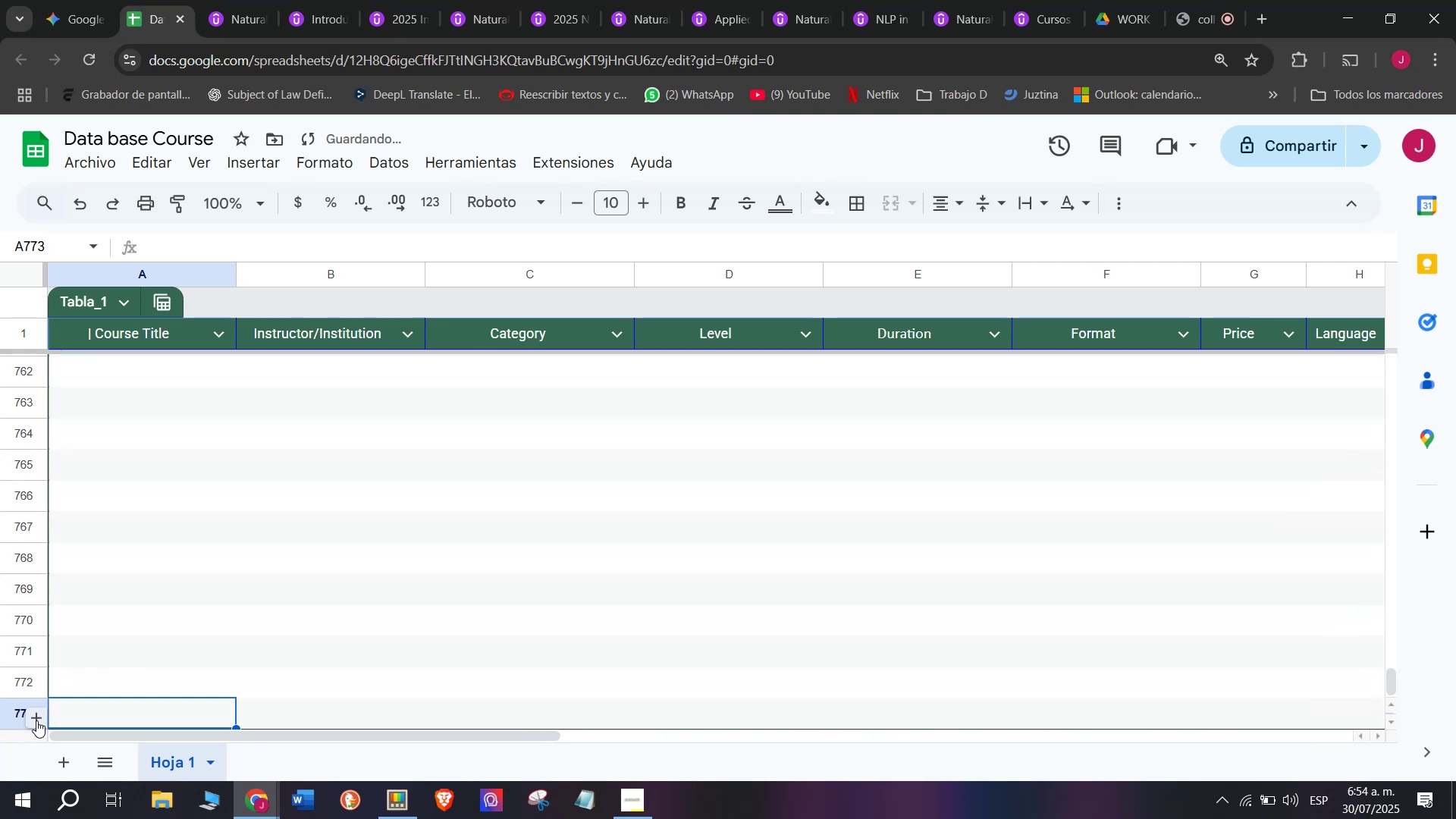 
triple_click([36, 720])
 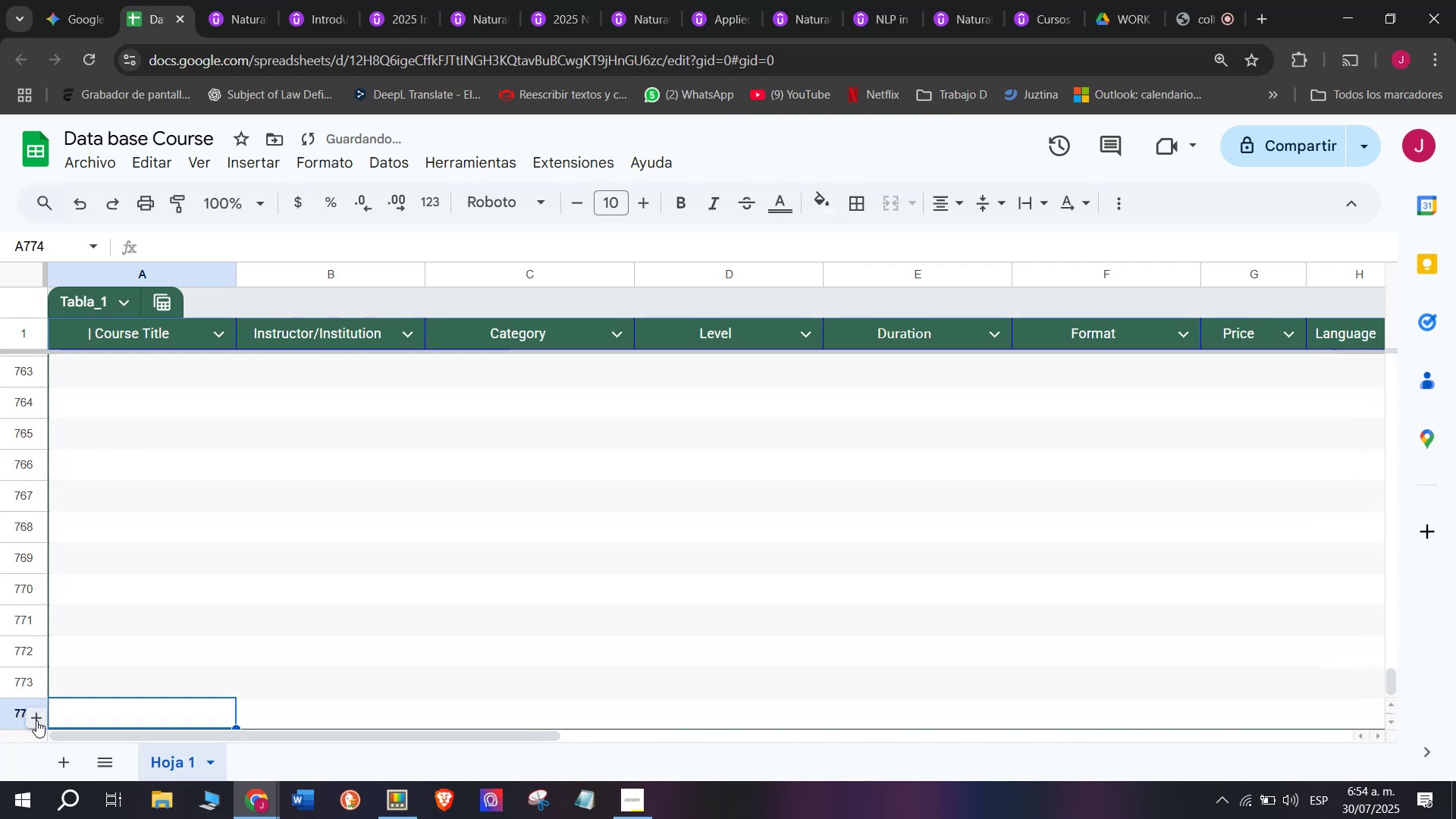 
triple_click([36, 720])
 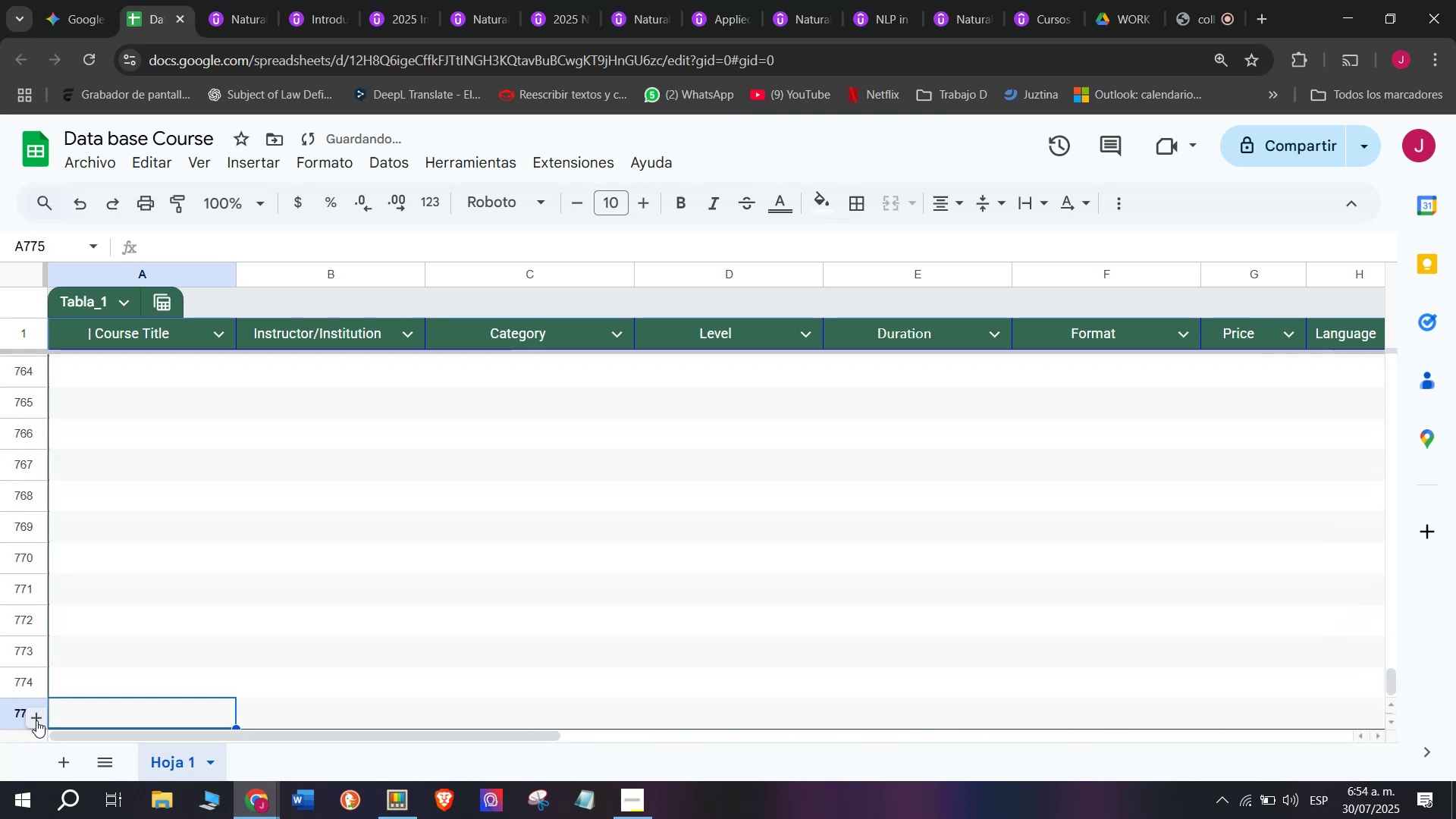 
triple_click([36, 720])
 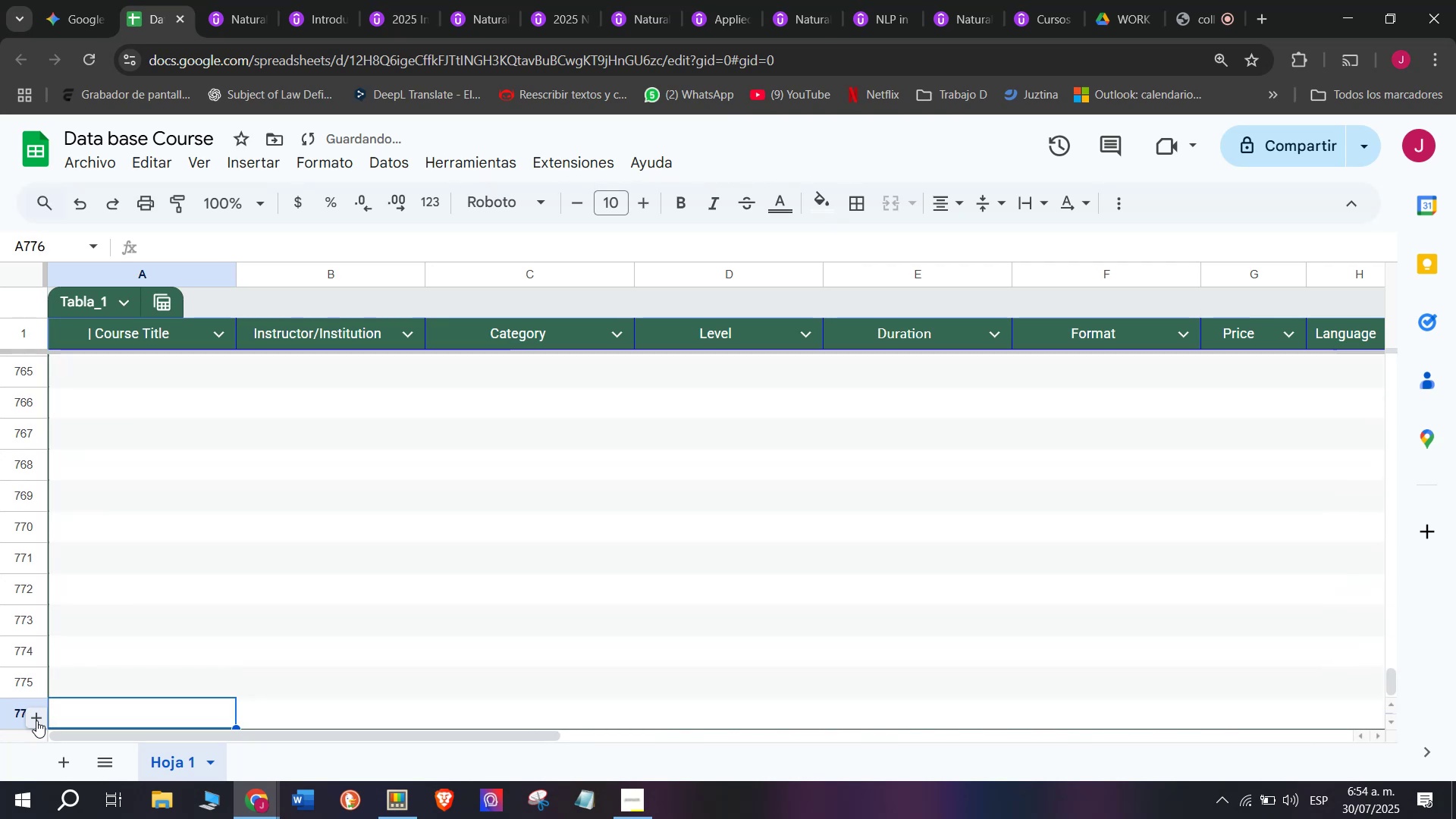 
triple_click([36, 720])
 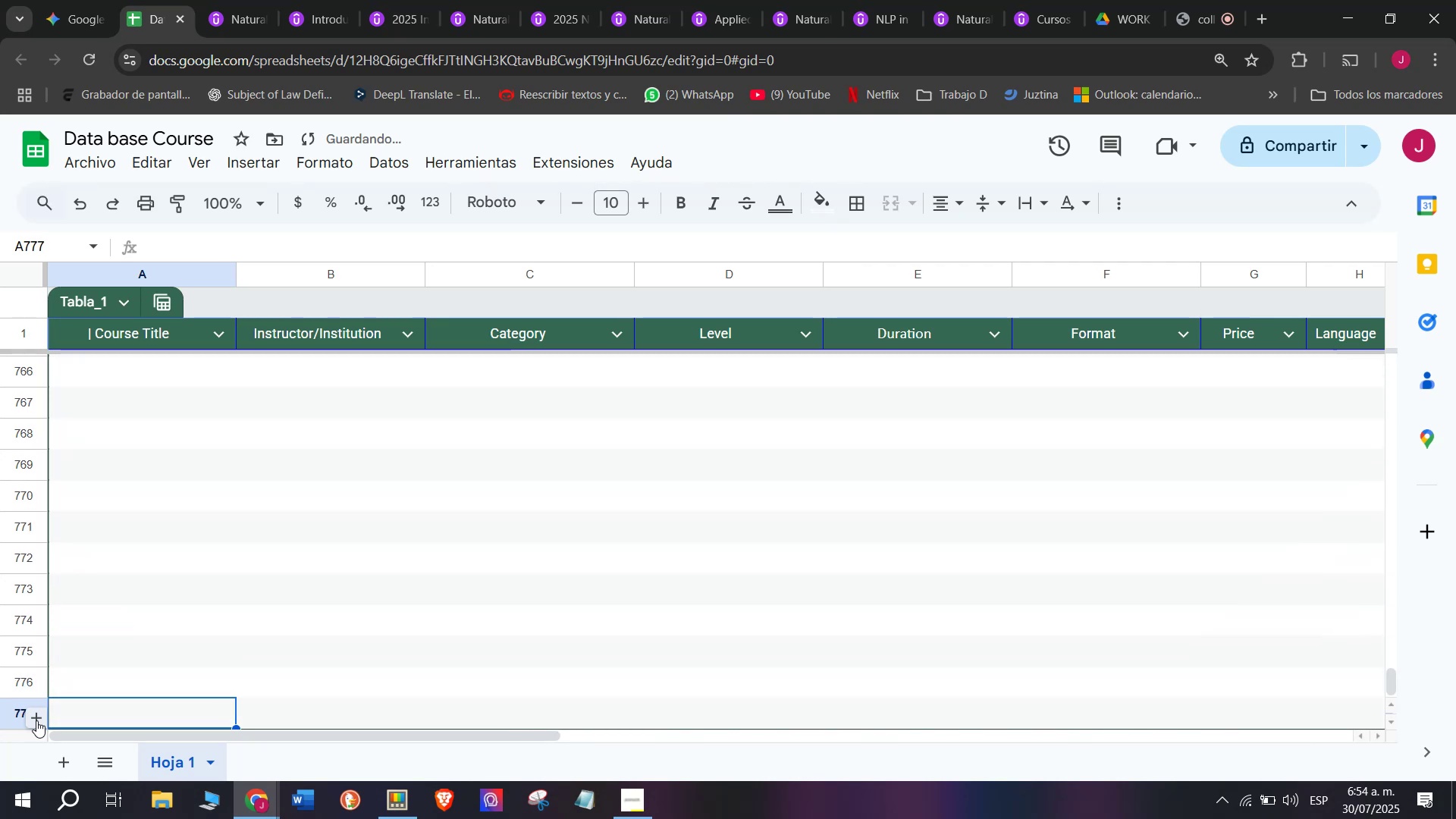 
triple_click([36, 720])
 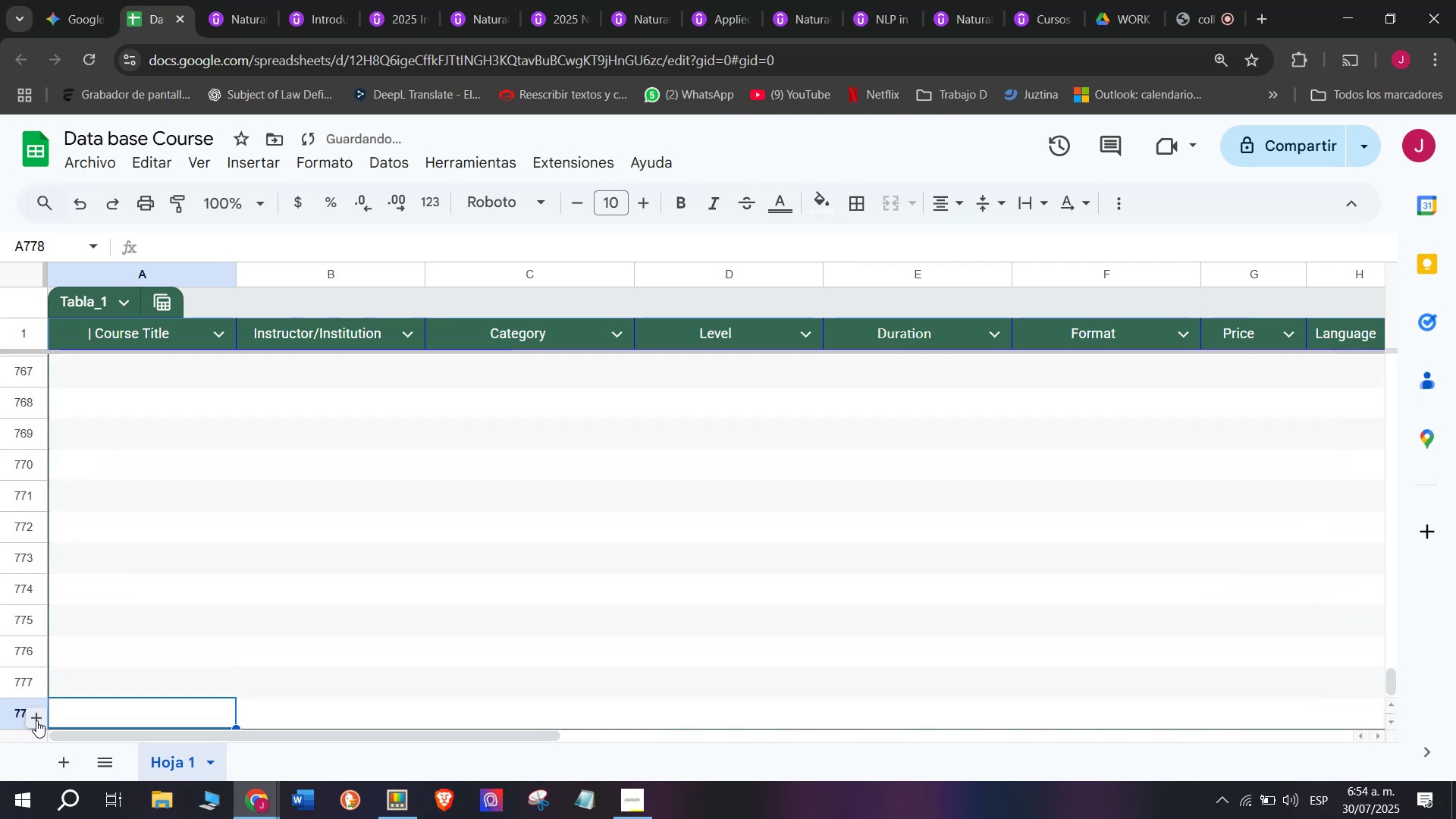 
triple_click([36, 720])
 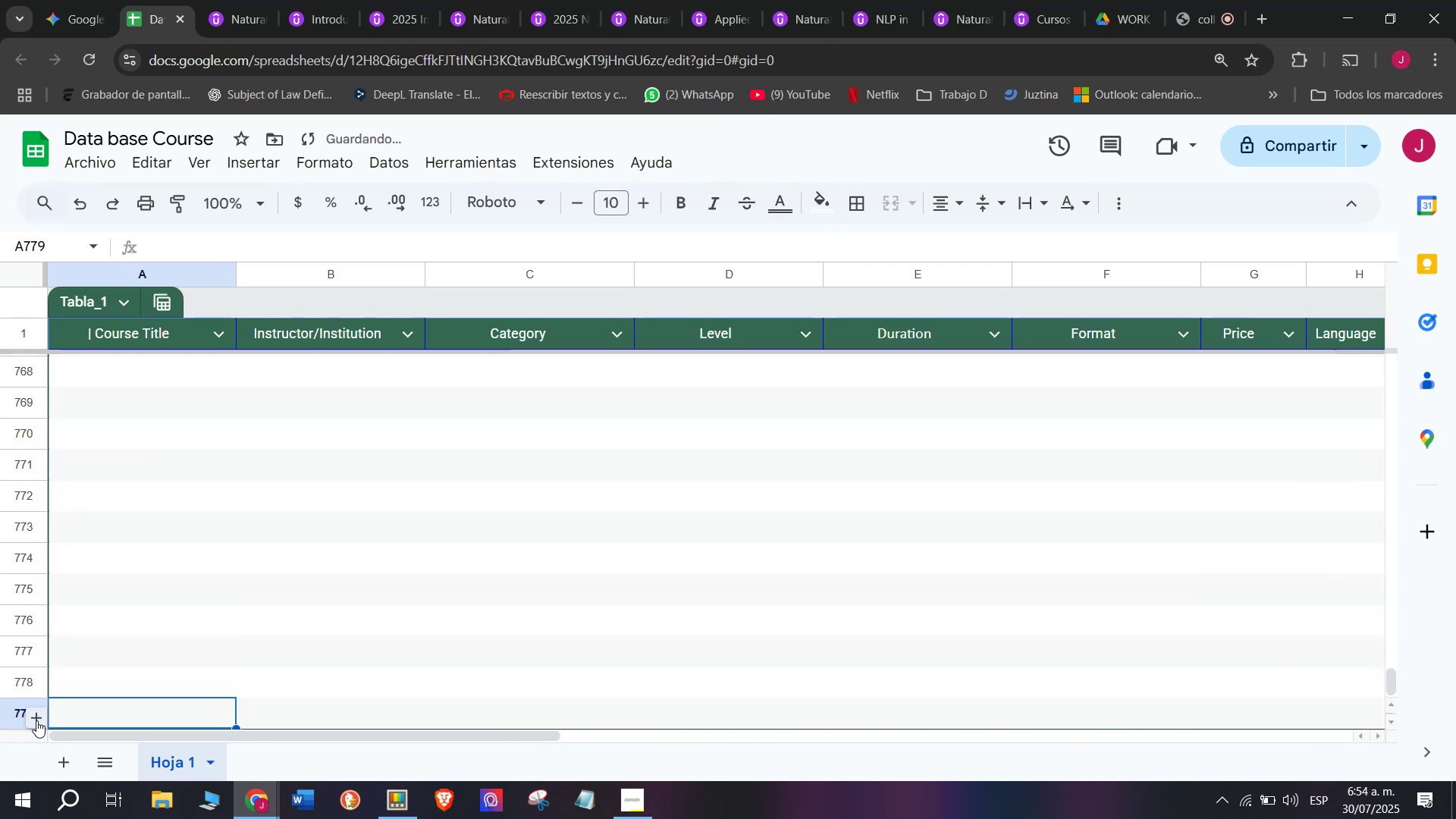 
triple_click([36, 720])
 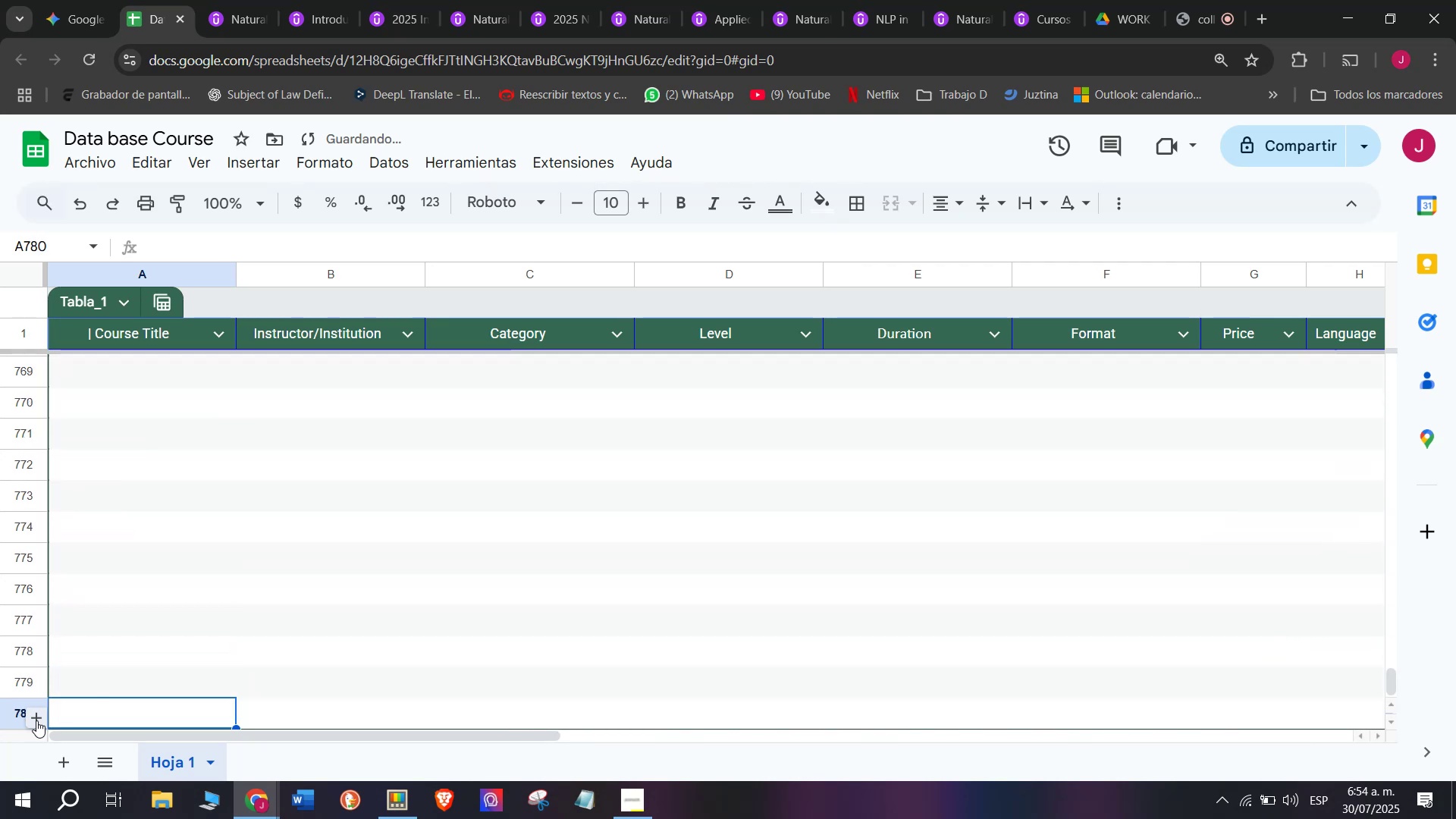 
triple_click([36, 720])
 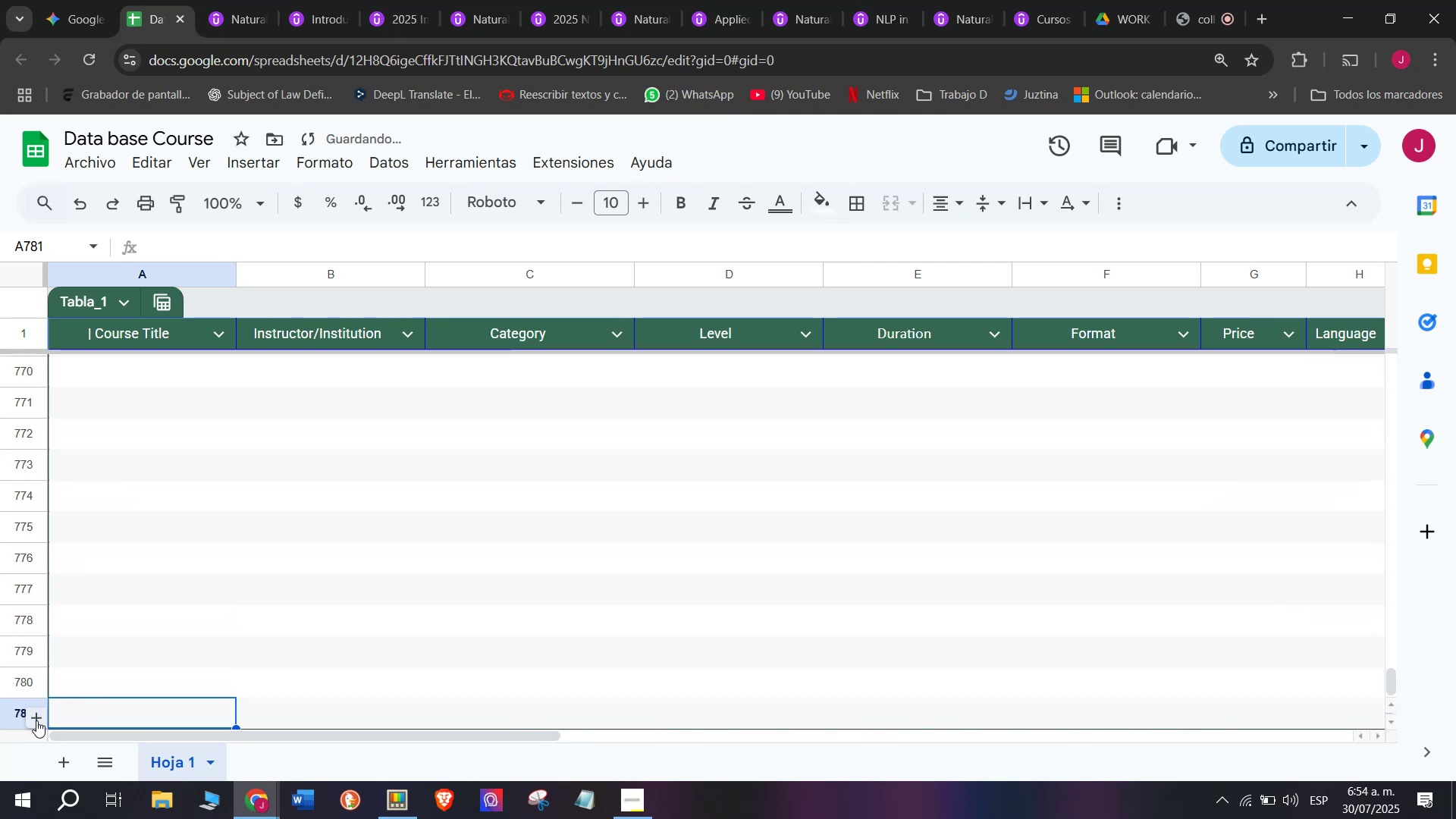 
triple_click([36, 720])
 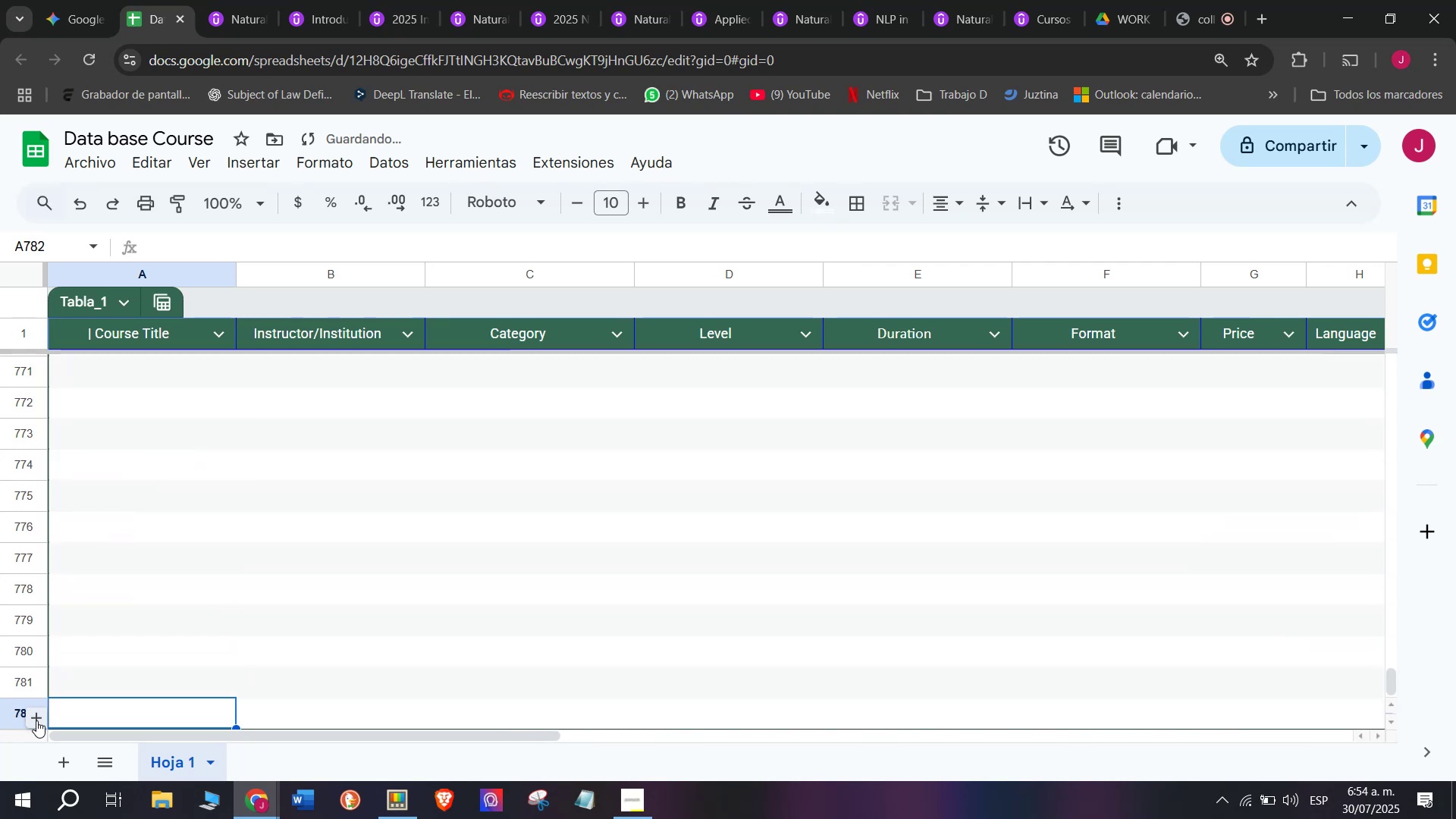 
triple_click([36, 720])
 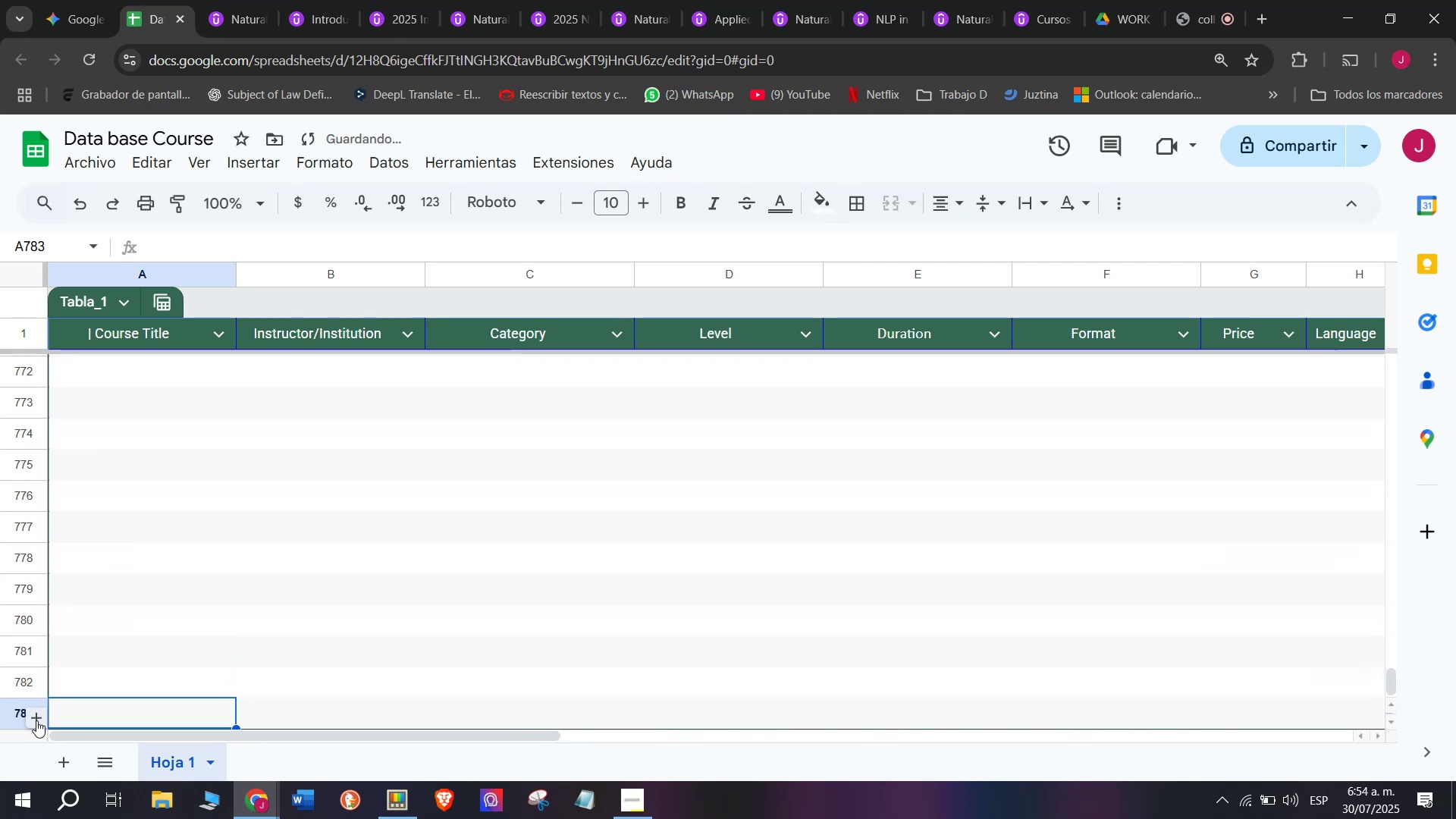 
triple_click([36, 720])
 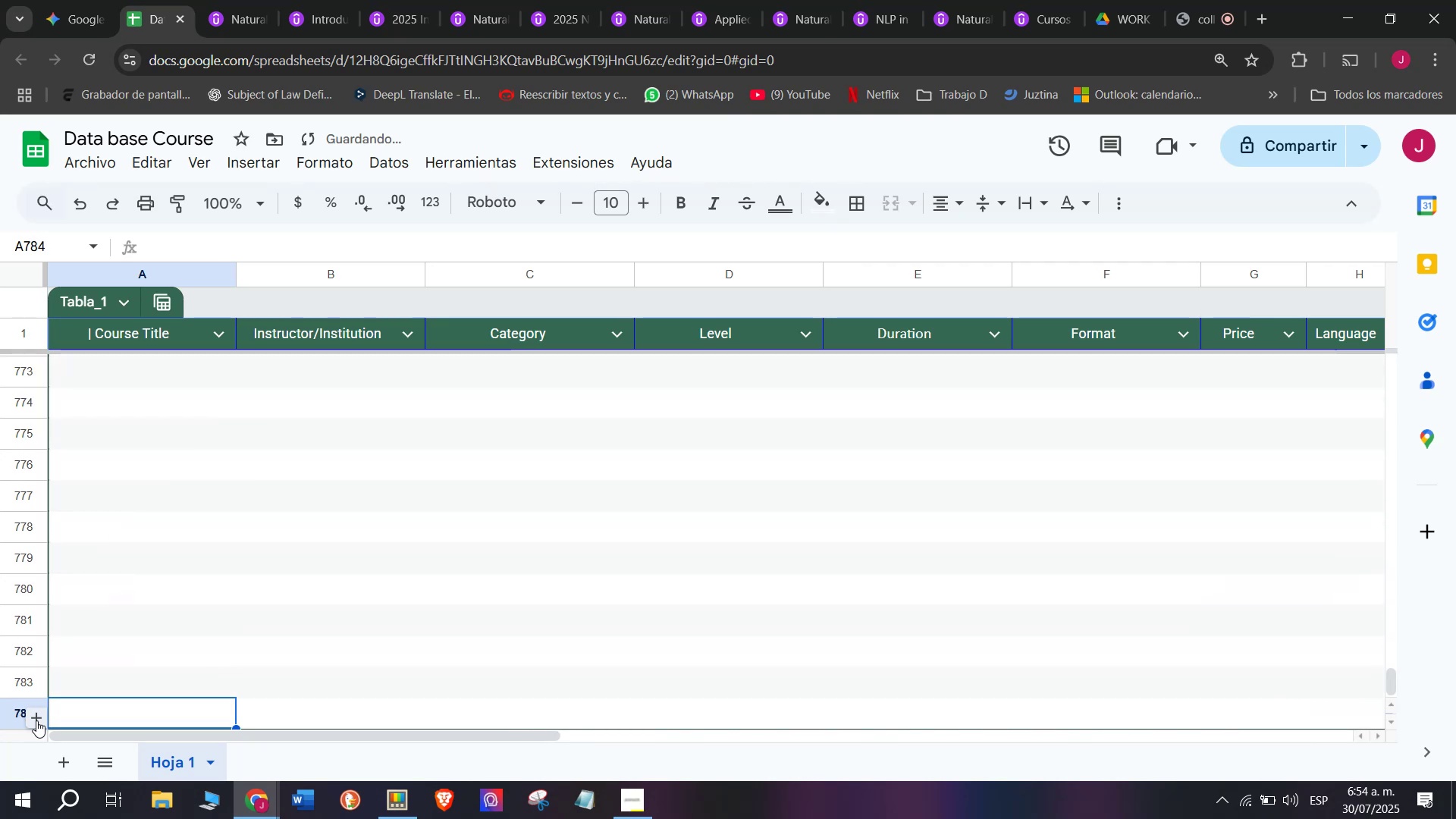 
triple_click([36, 720])
 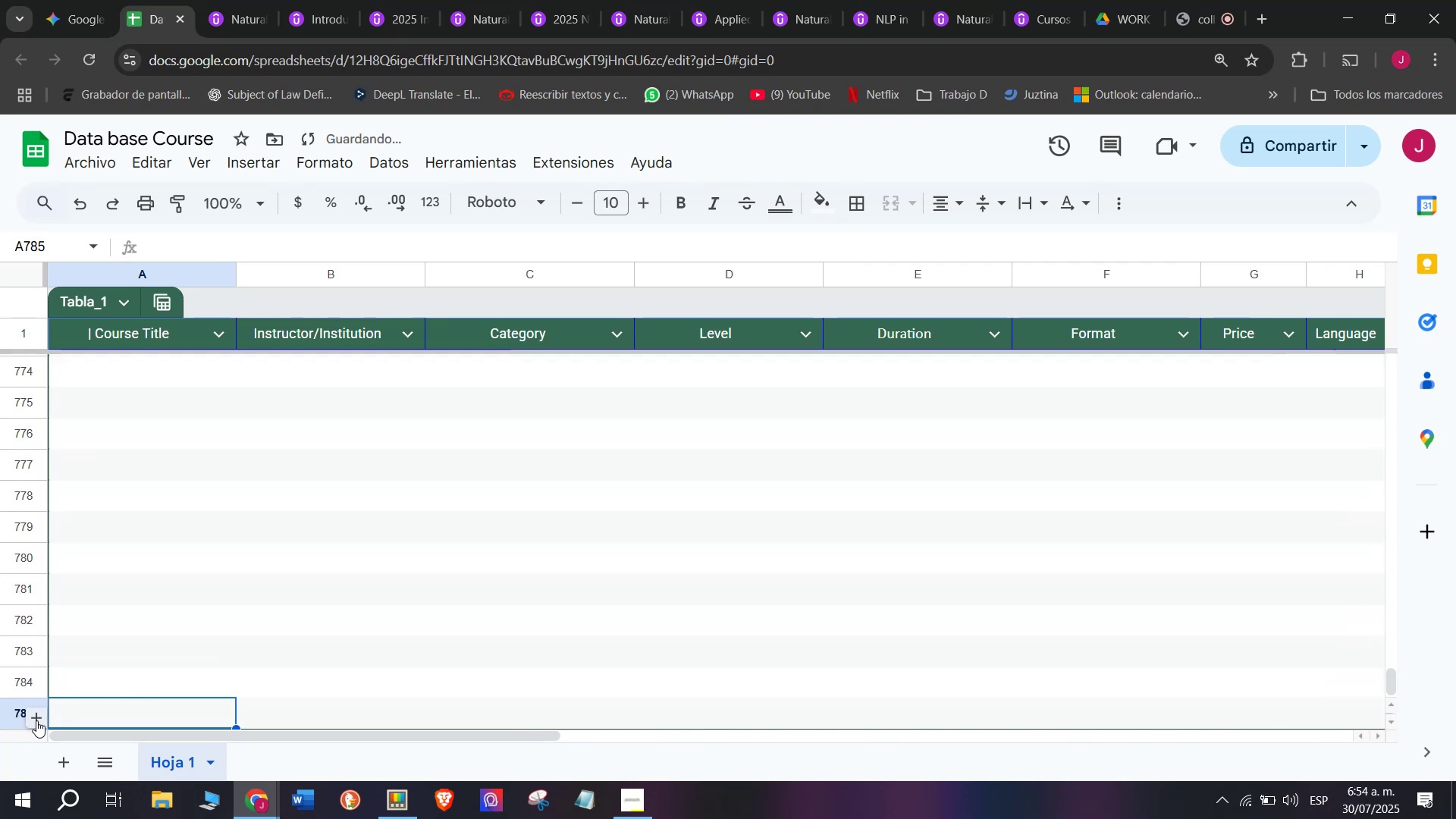 
triple_click([36, 720])
 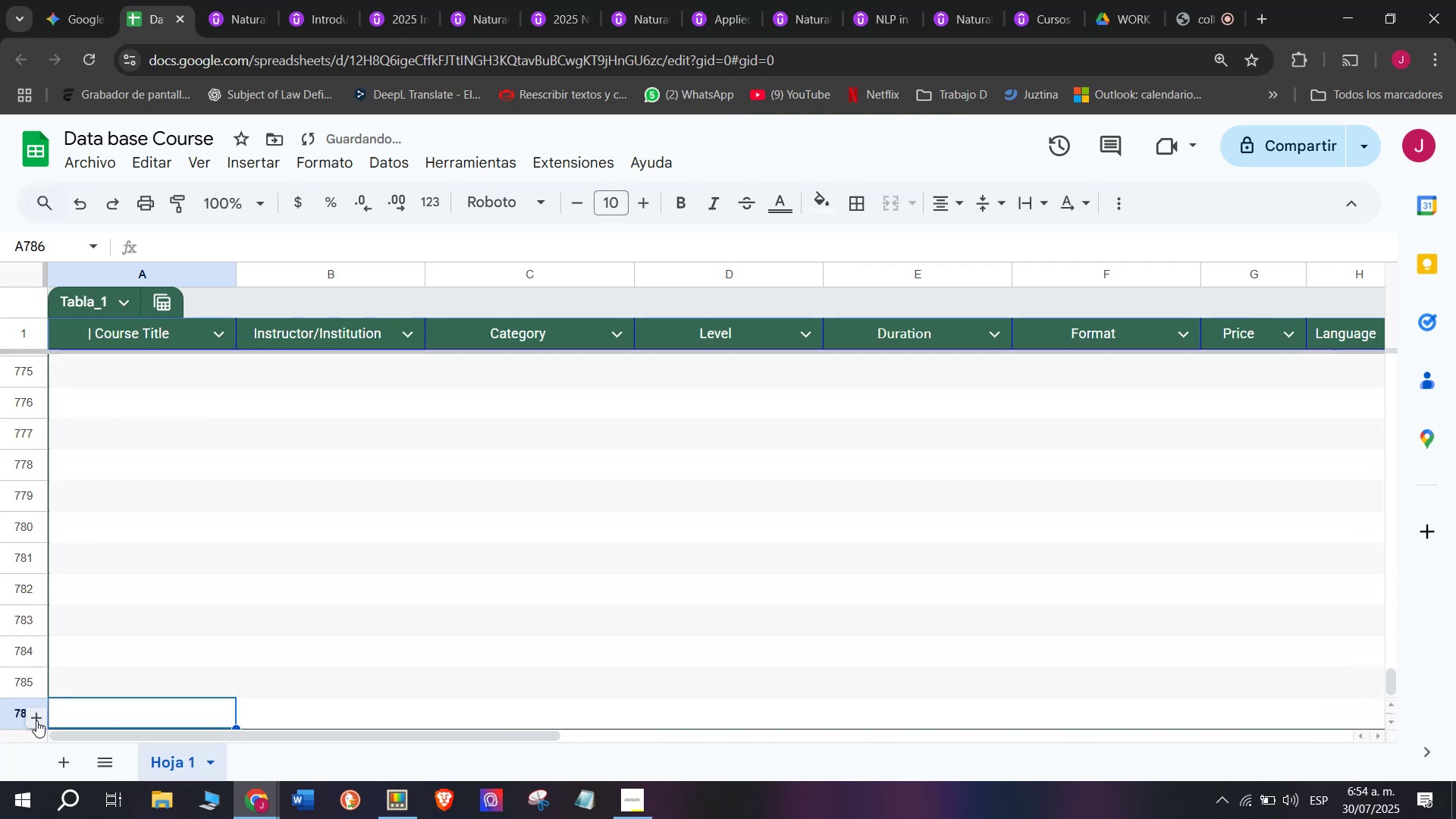 
triple_click([36, 720])
 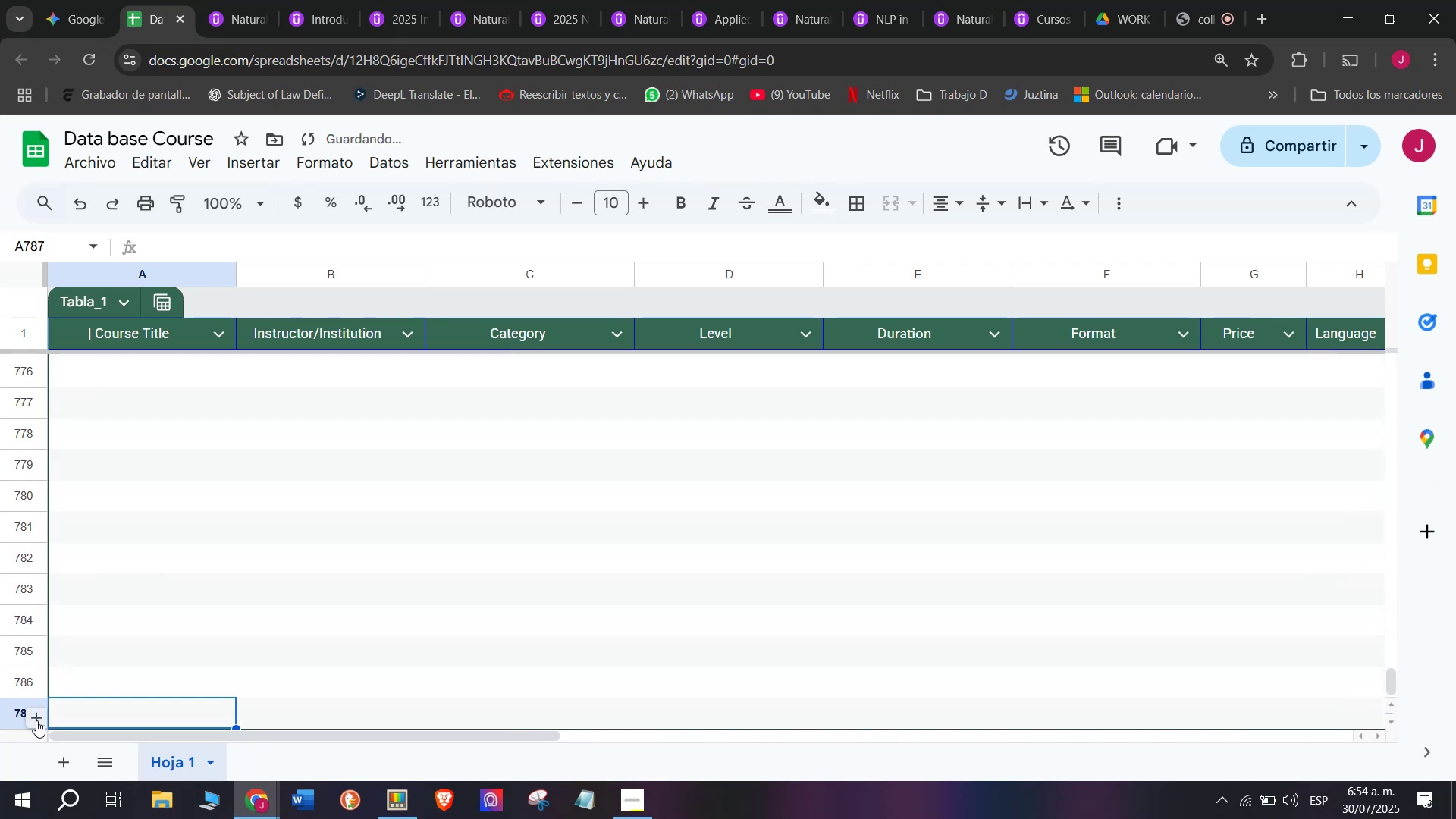 
triple_click([36, 720])
 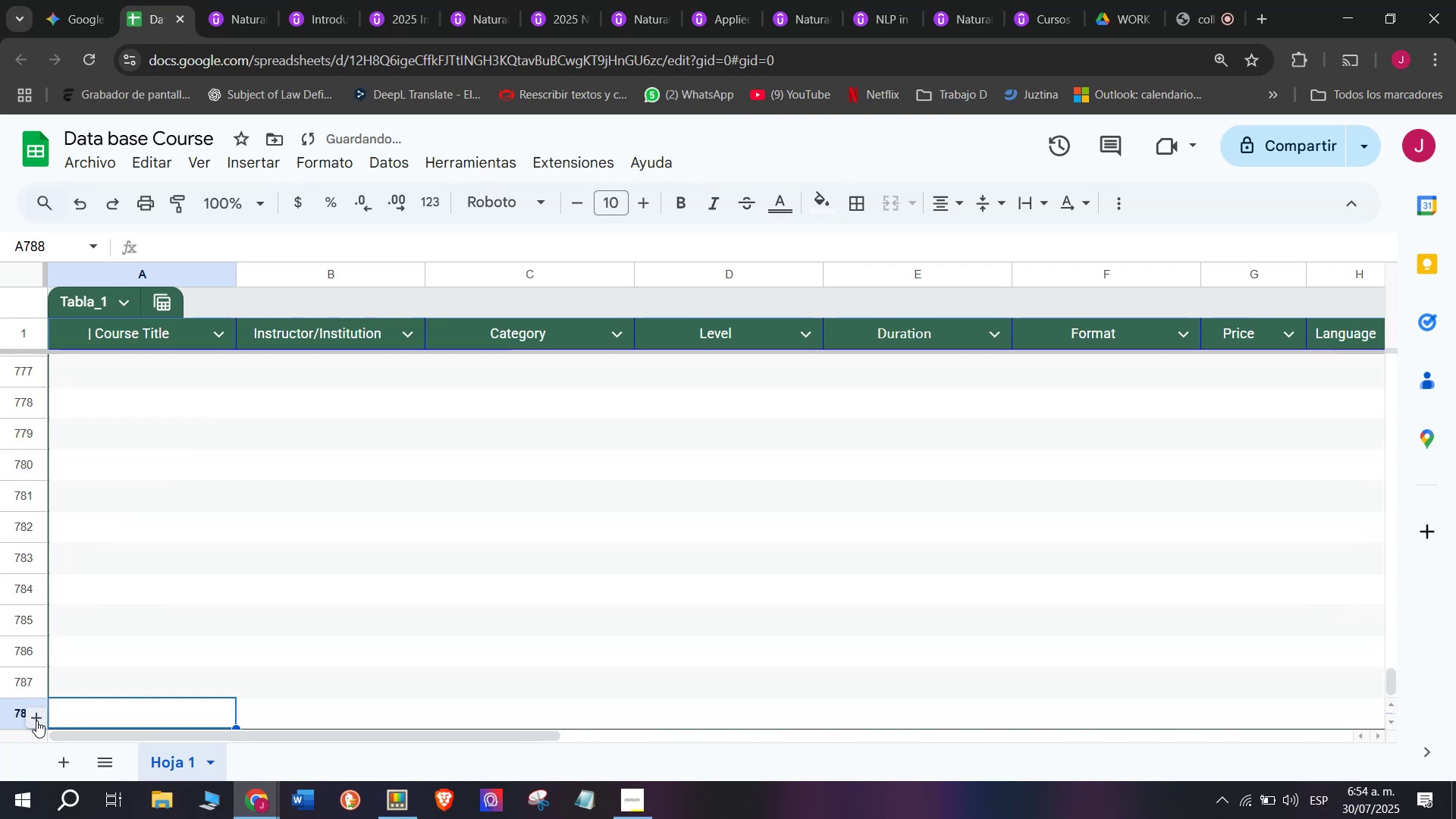 
triple_click([36, 720])
 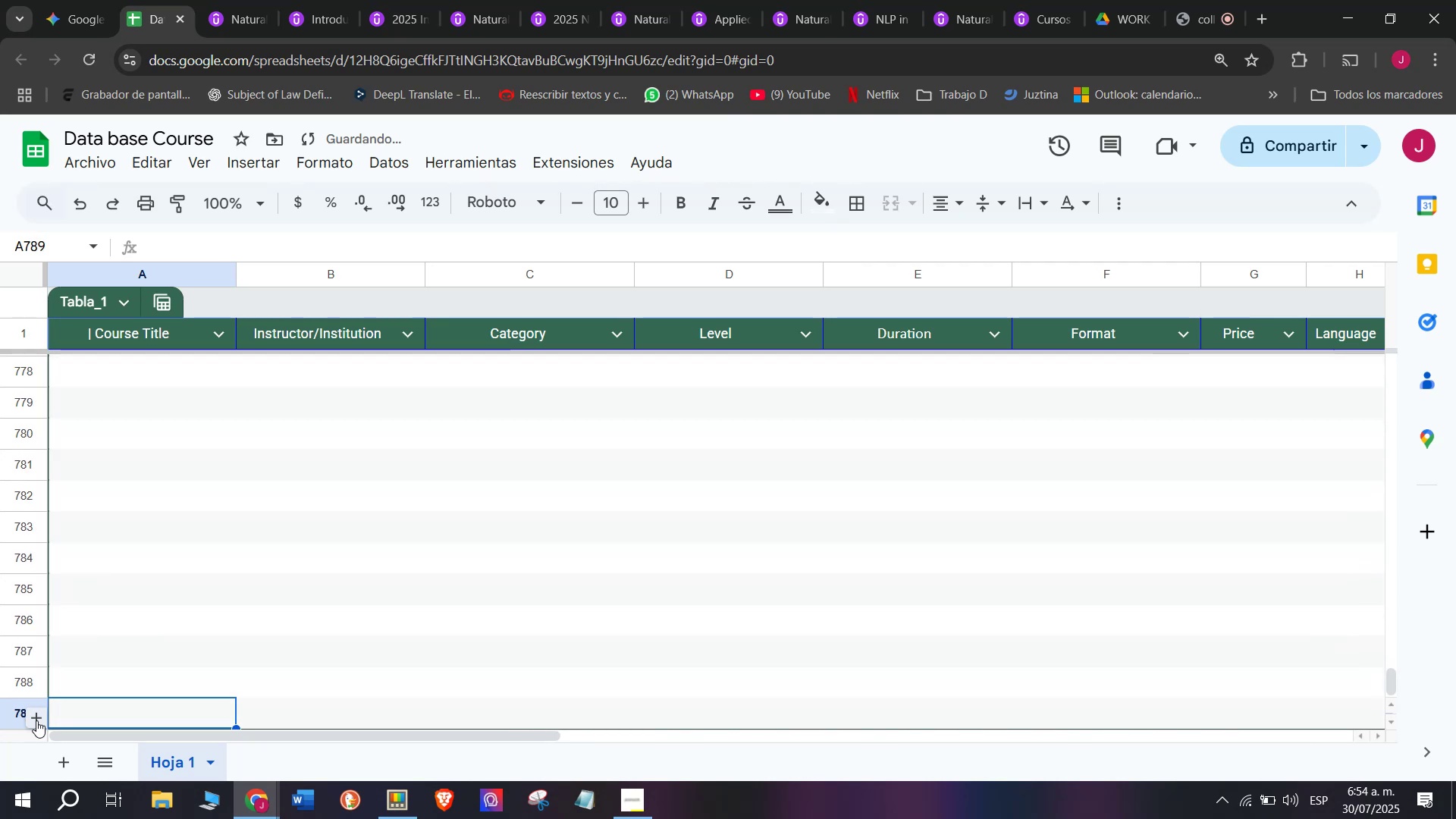 
triple_click([36, 720])
 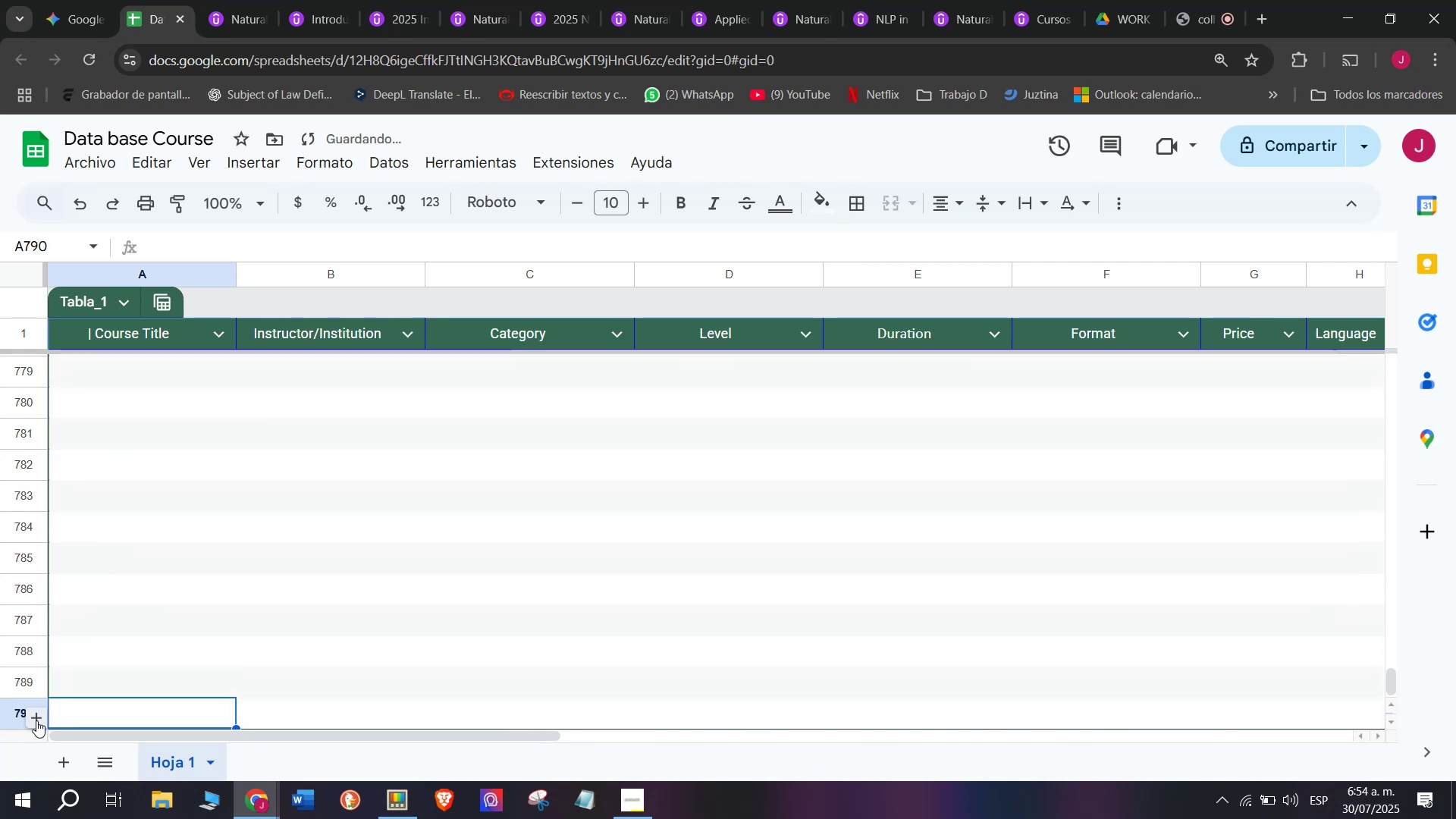 
triple_click([36, 720])
 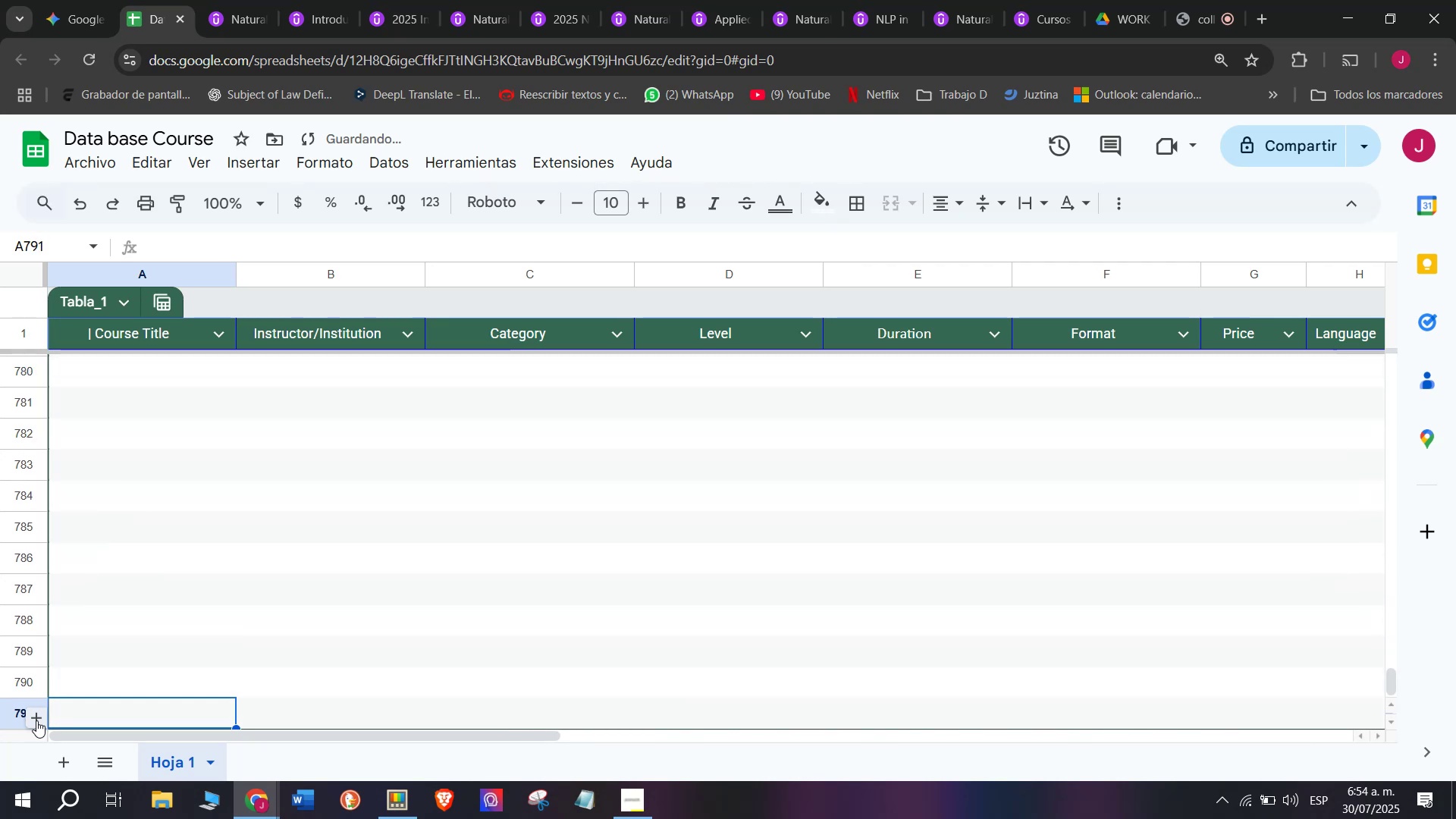 
triple_click([36, 720])
 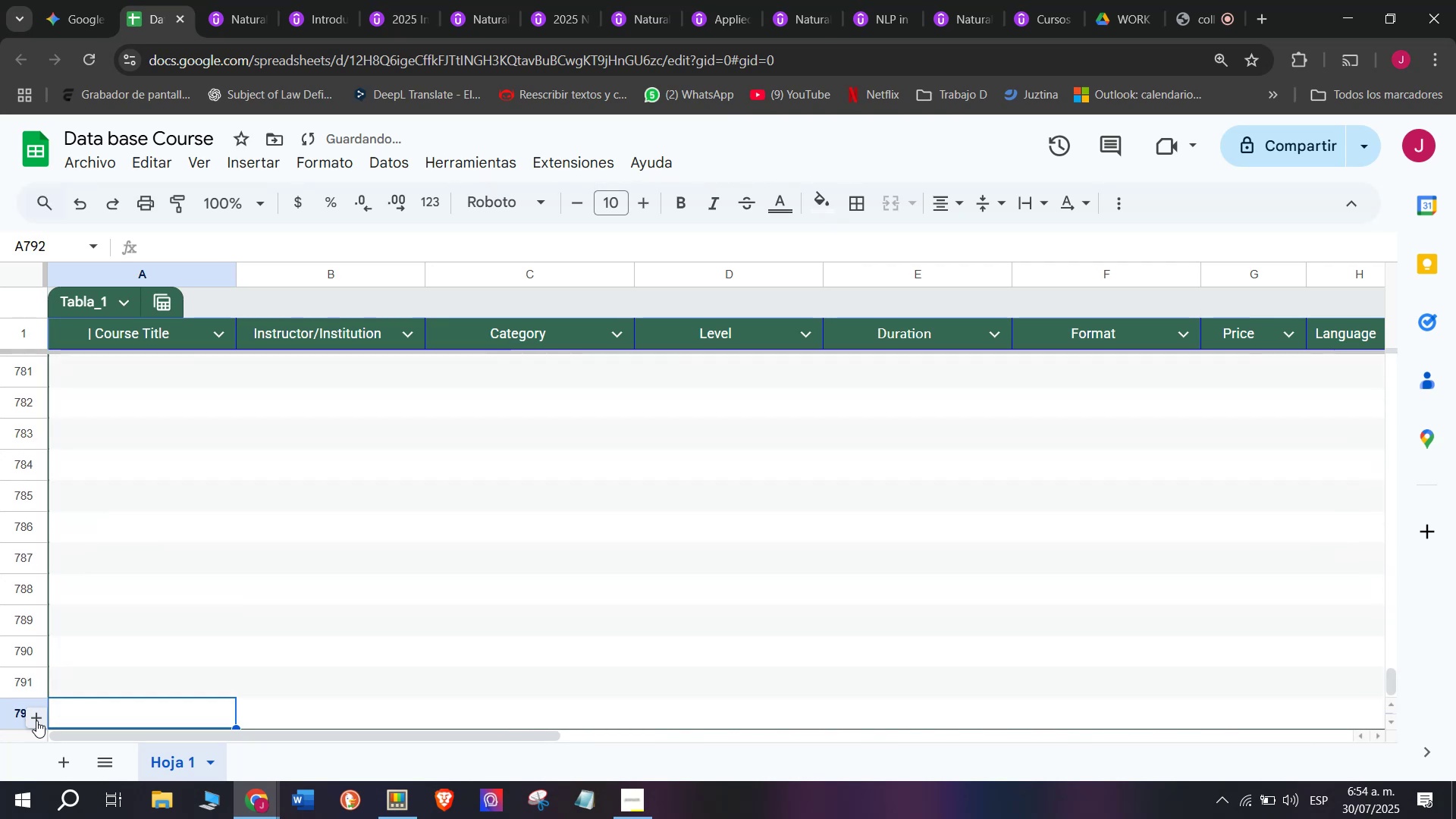 
triple_click([36, 720])
 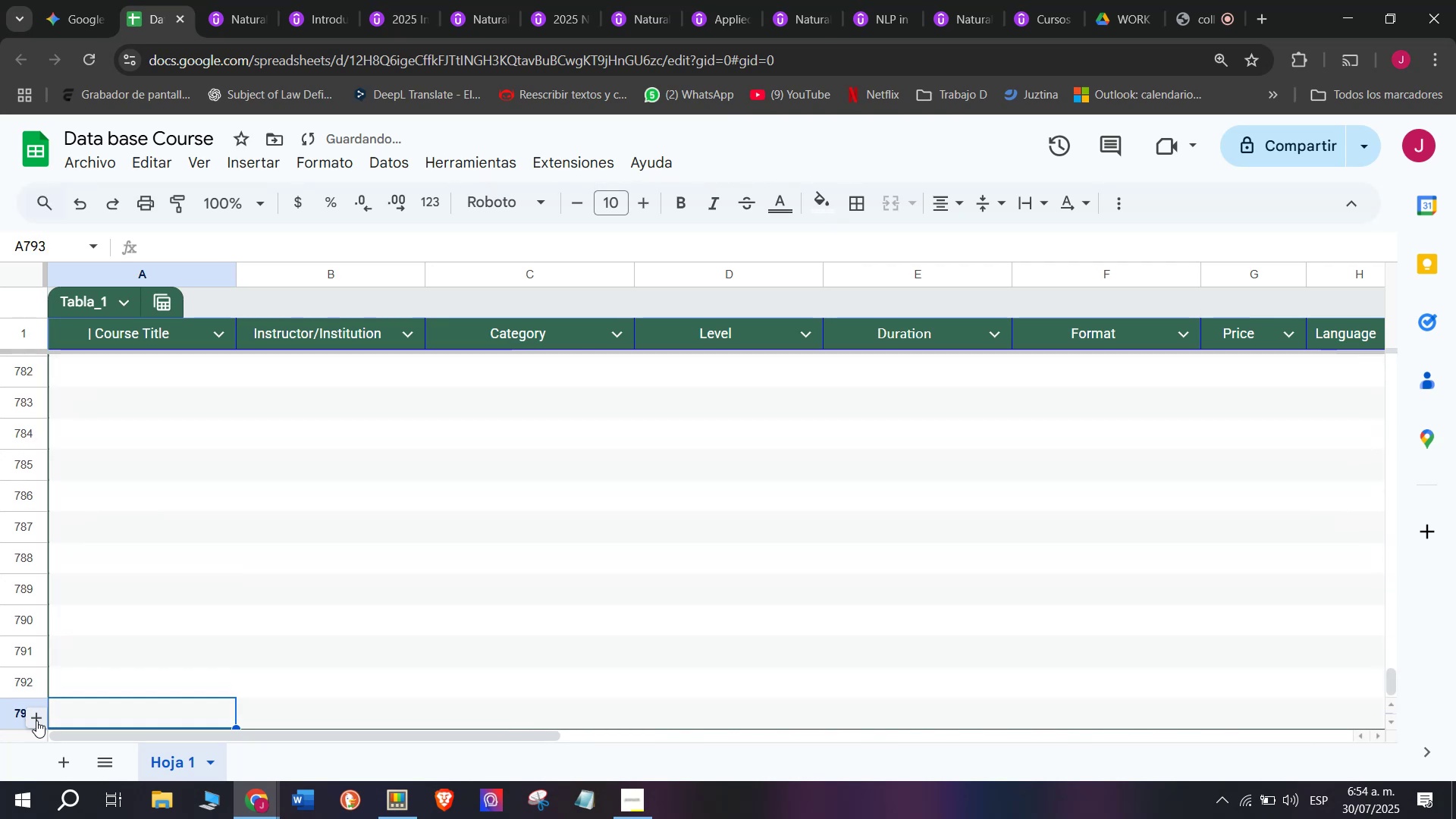 
triple_click([36, 720])
 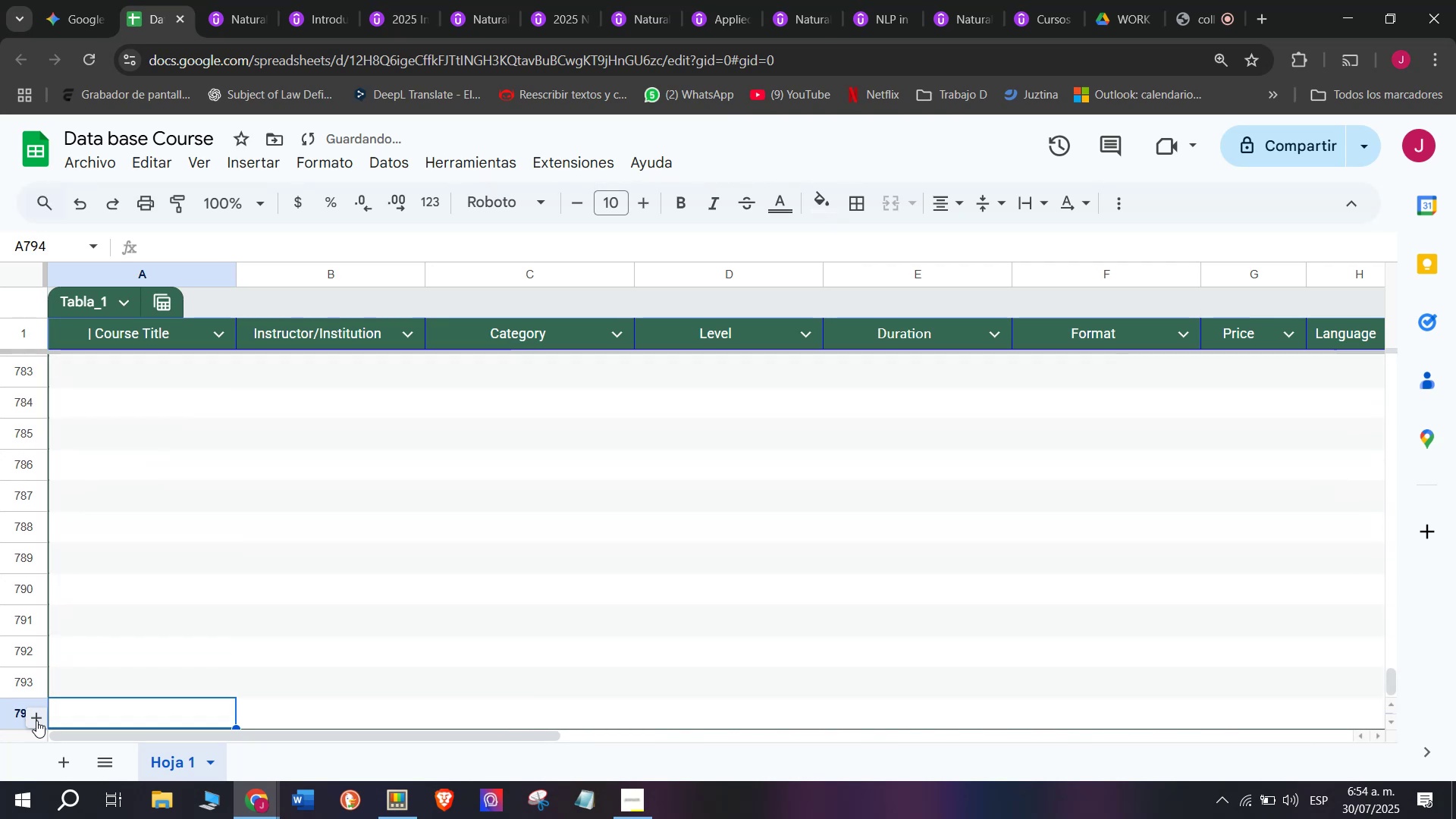 
triple_click([36, 720])
 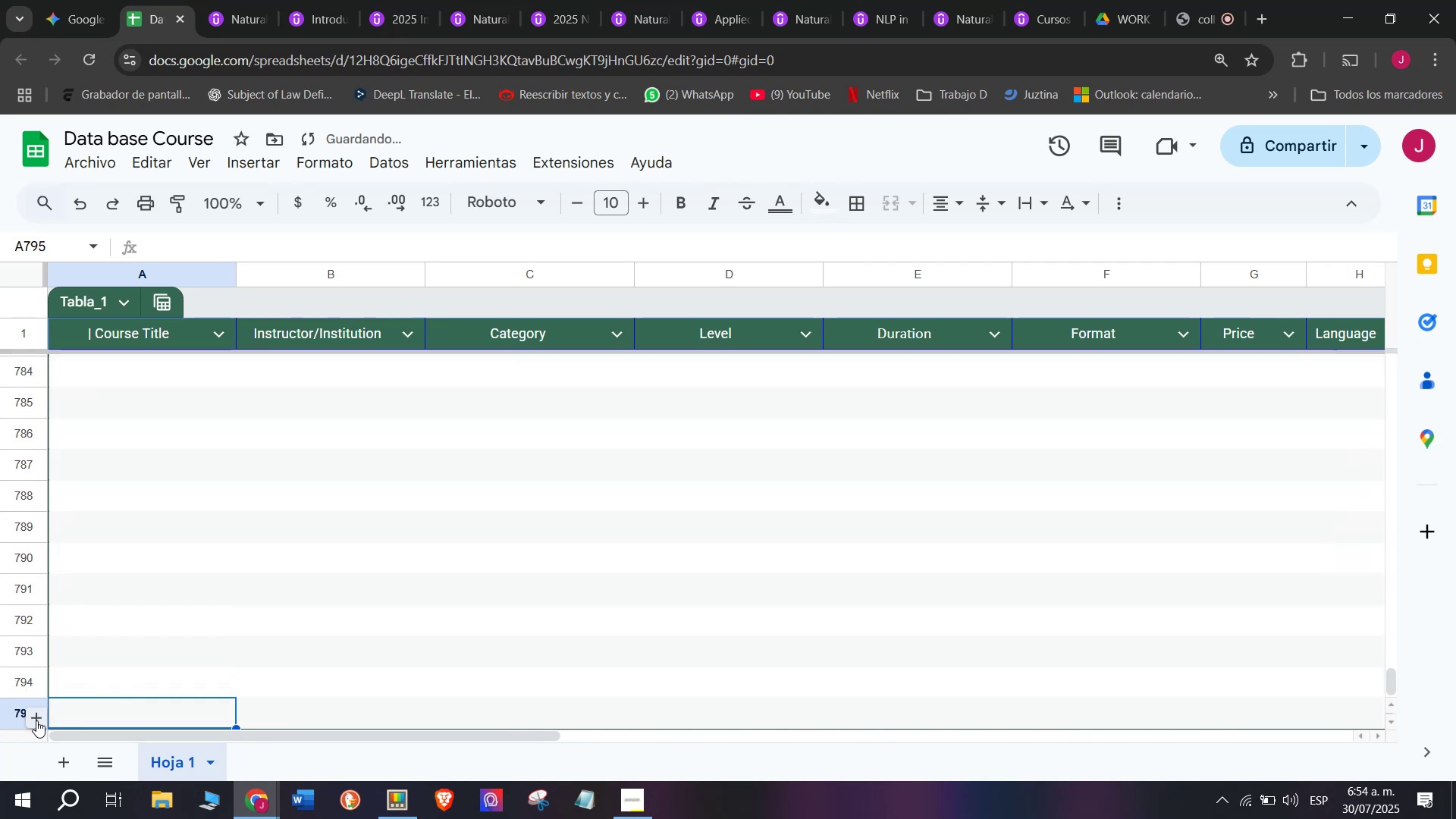 
triple_click([36, 720])
 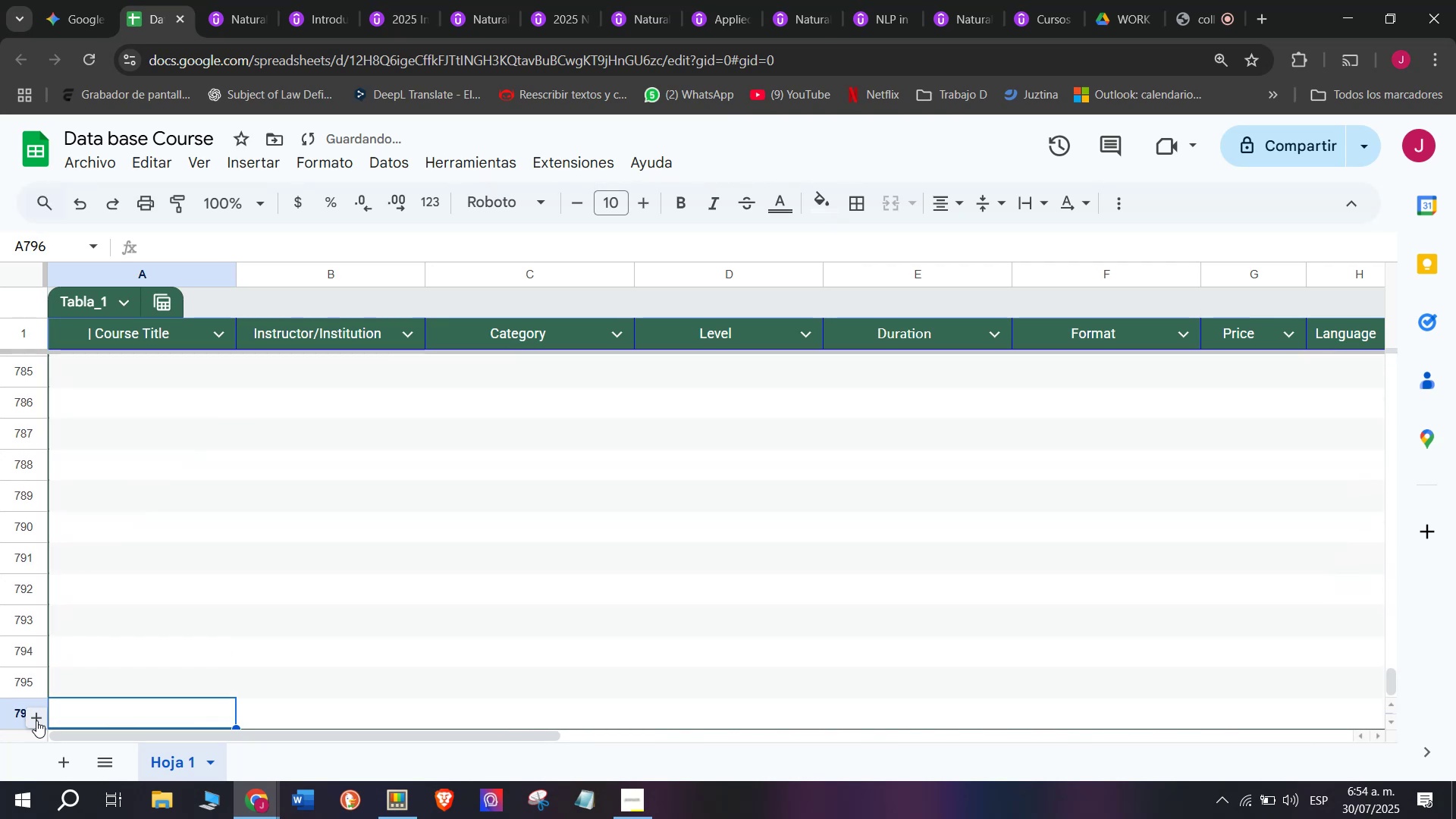 
triple_click([36, 720])
 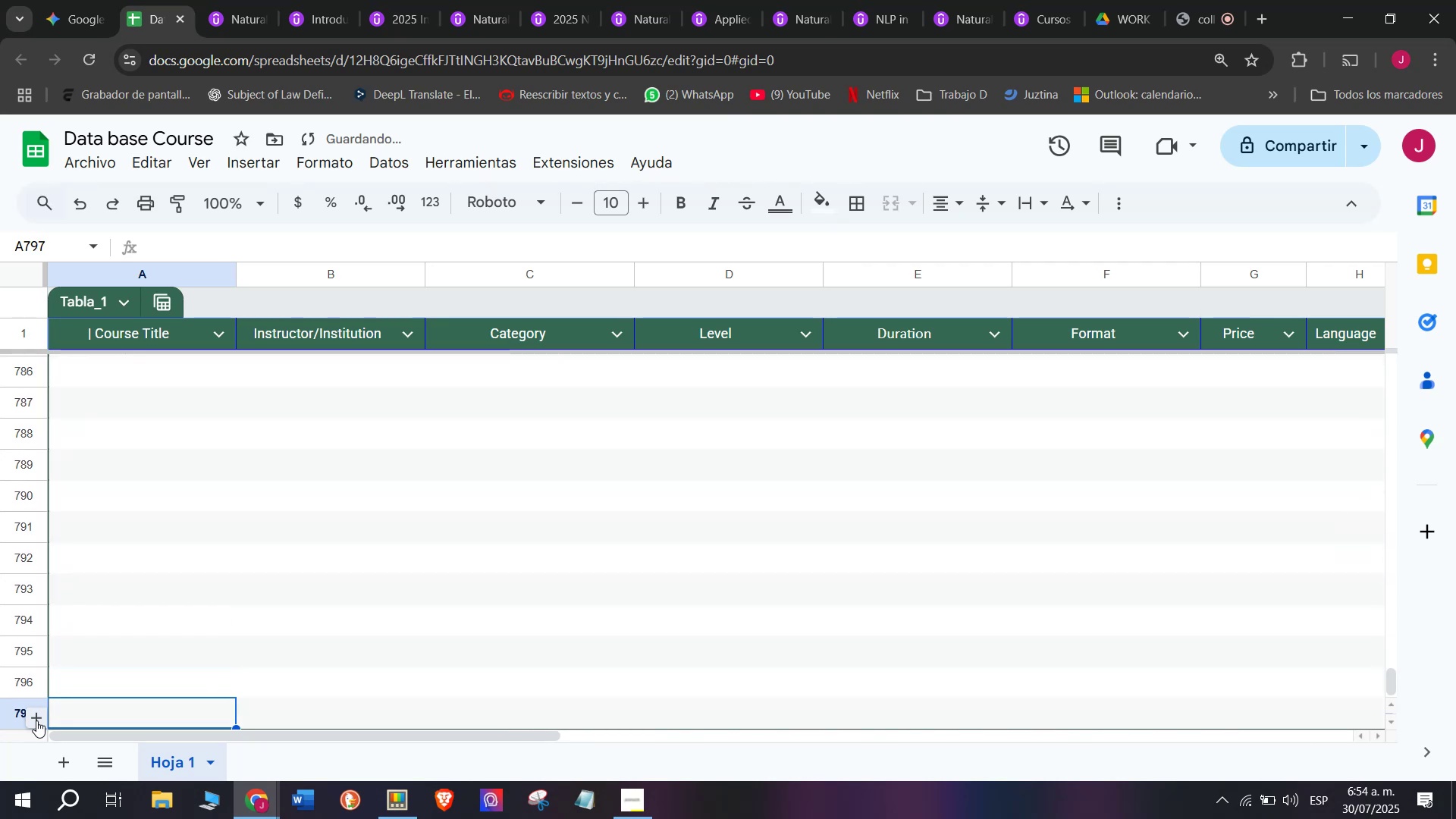 
triple_click([36, 720])
 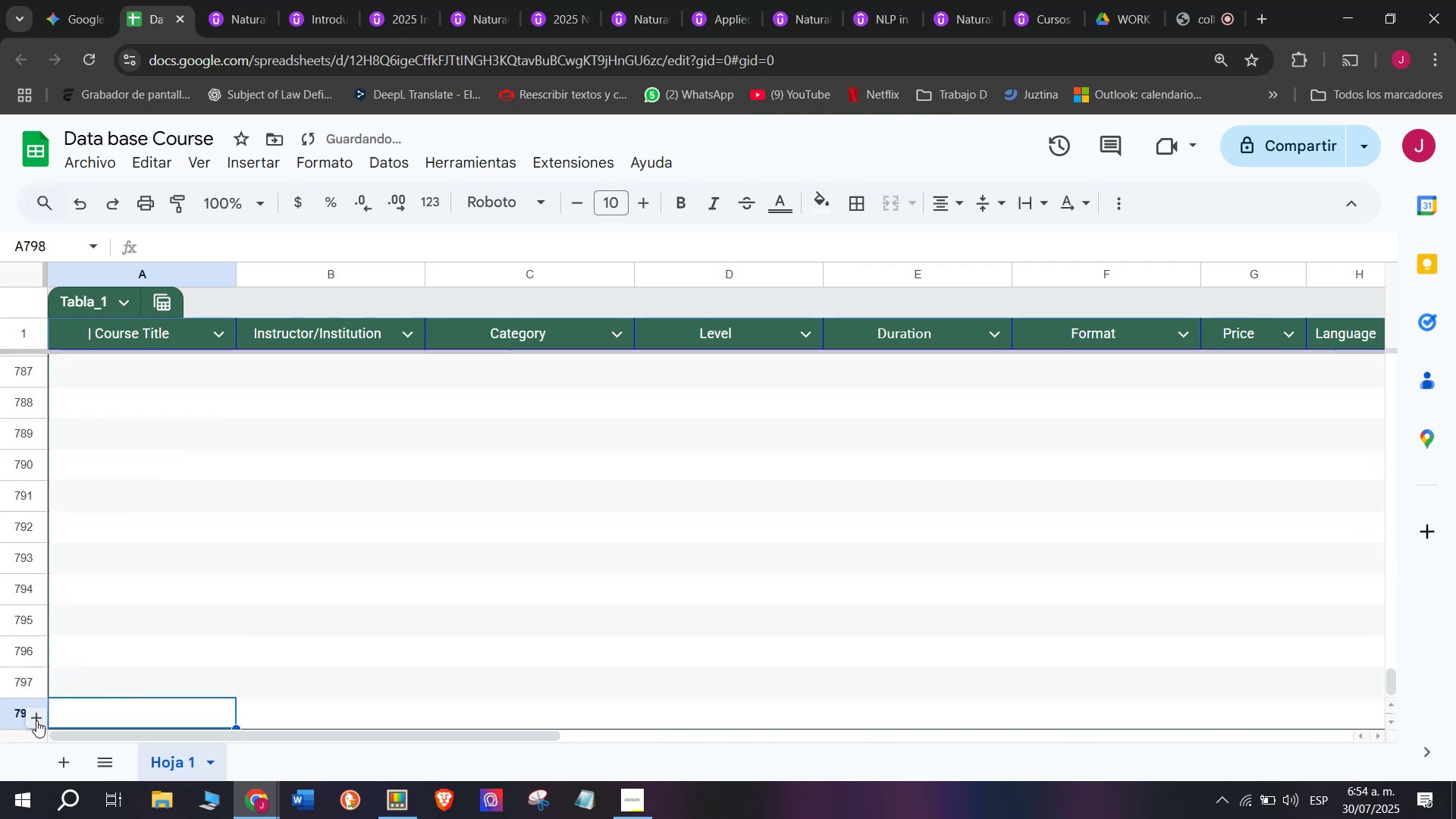 
triple_click([36, 720])
 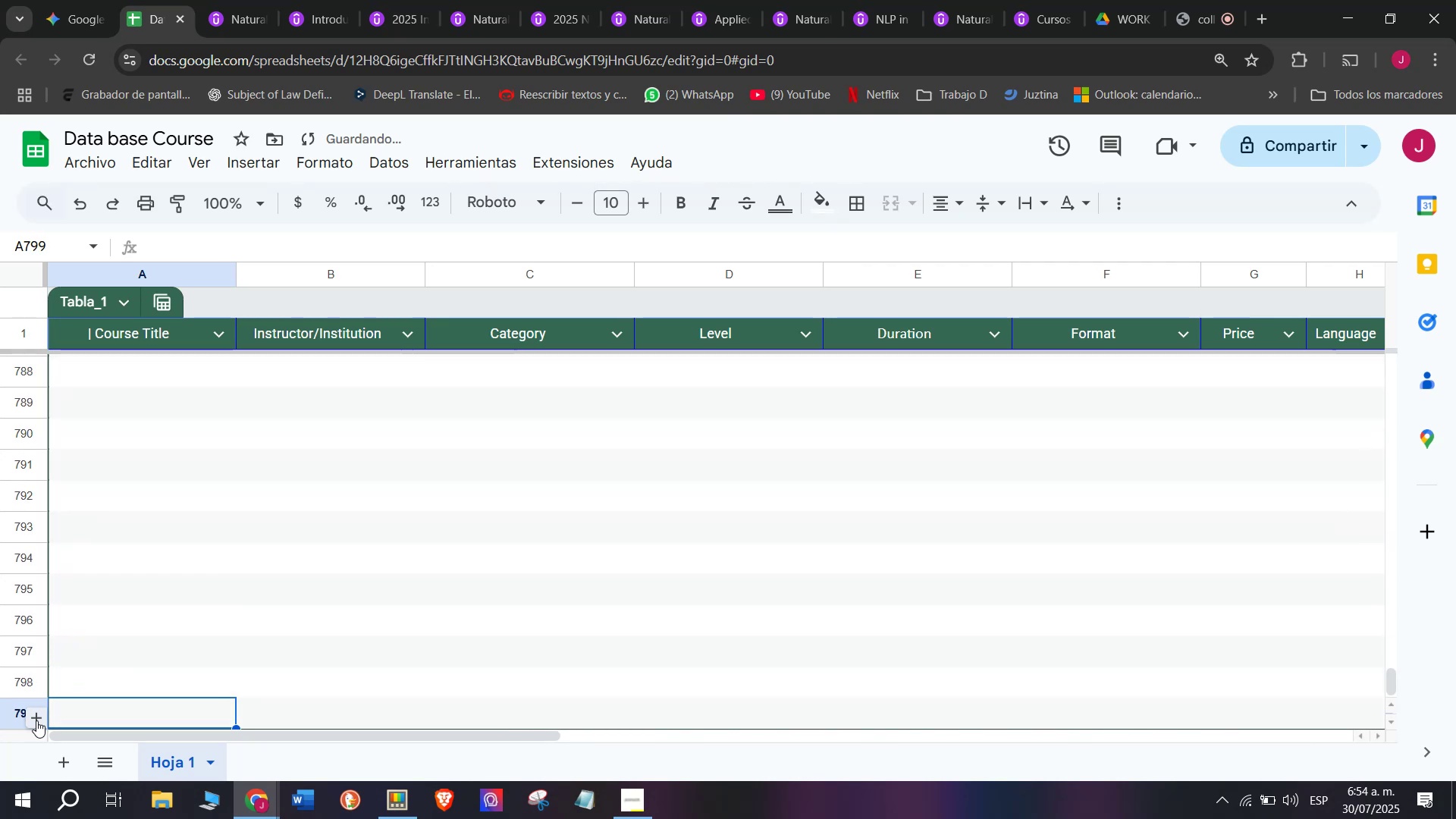 
triple_click([36, 720])
 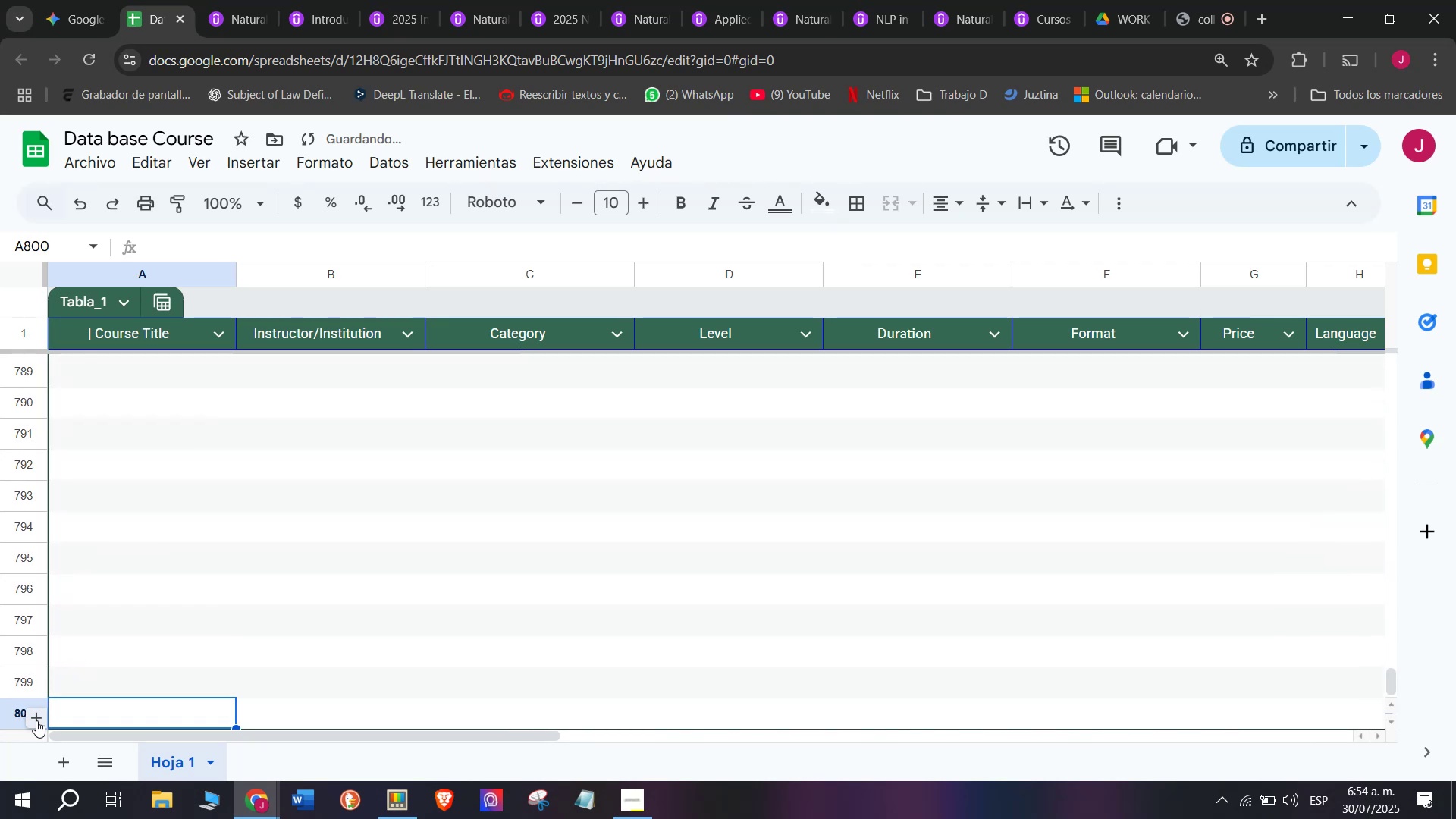 
triple_click([36, 720])
 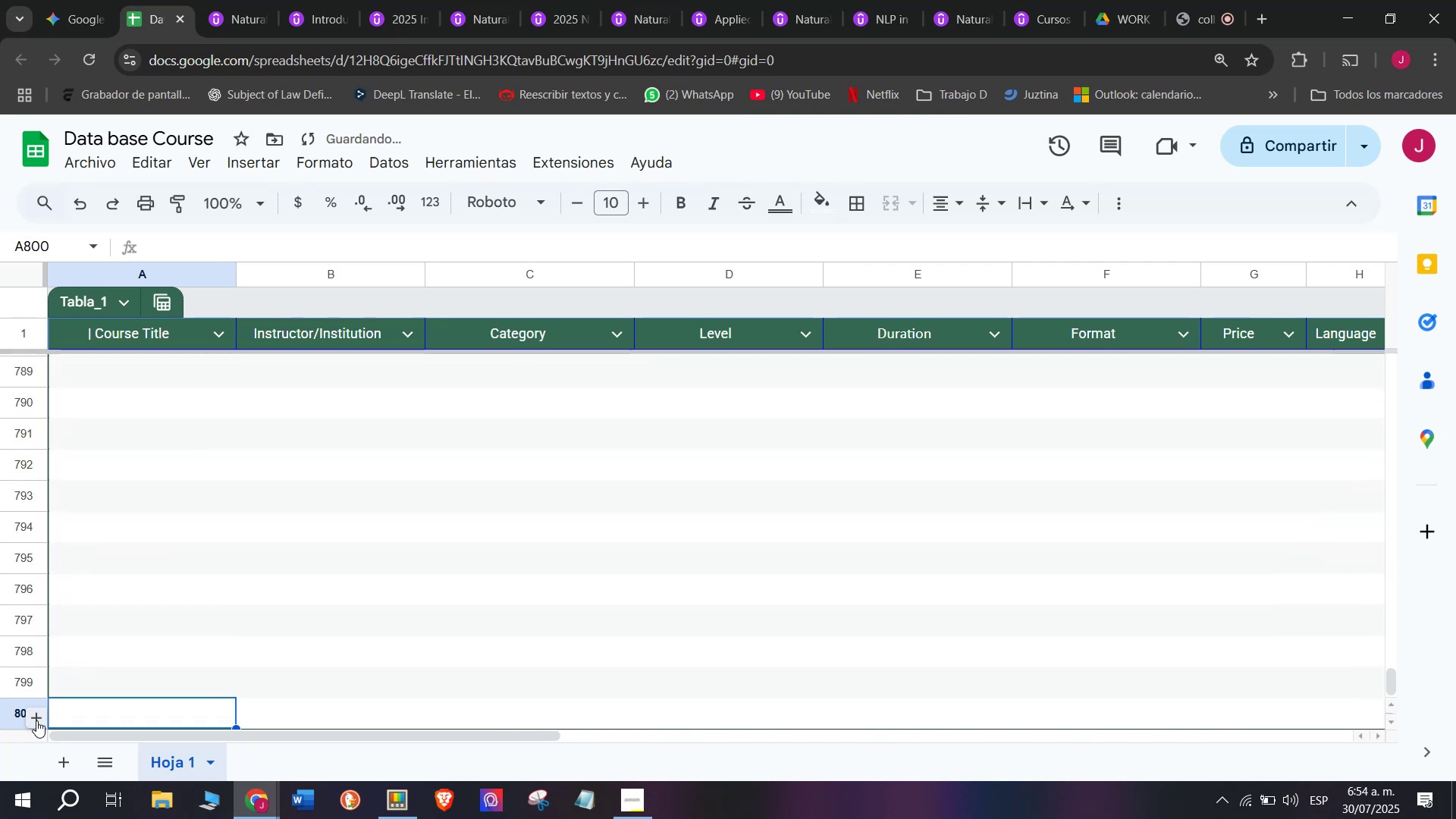 
triple_click([36, 720])
 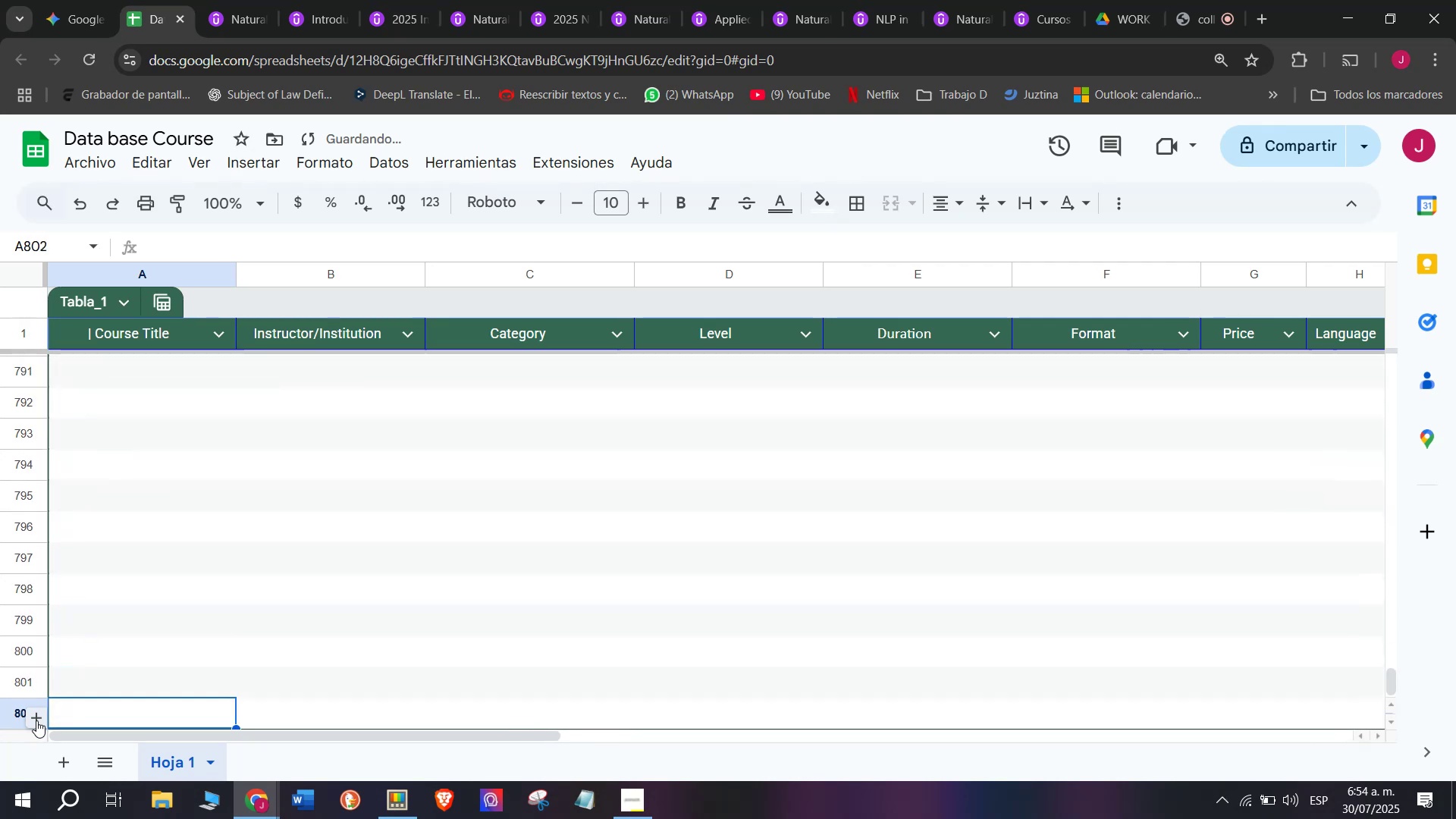 
triple_click([36, 720])
 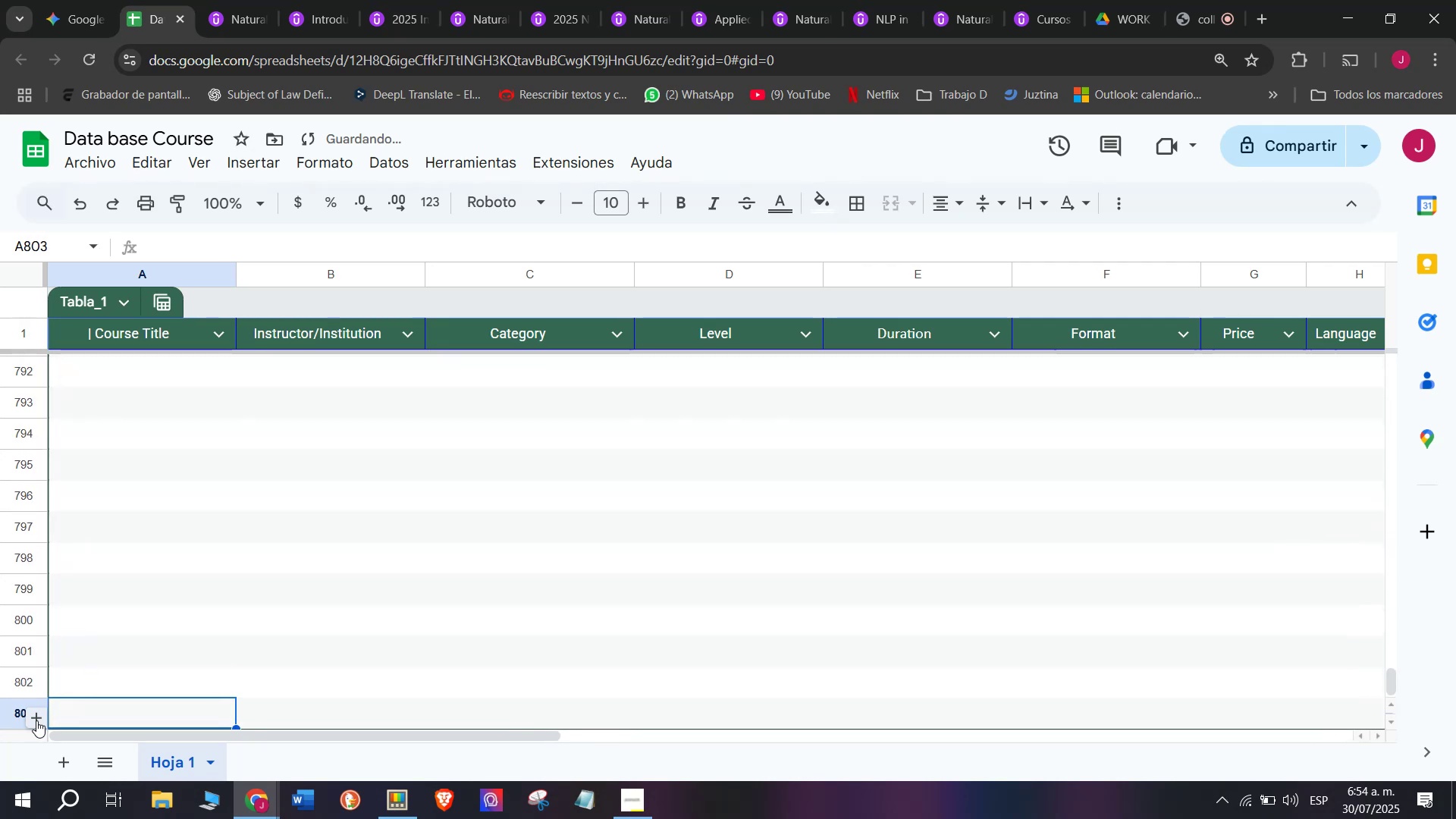 
triple_click([36, 720])
 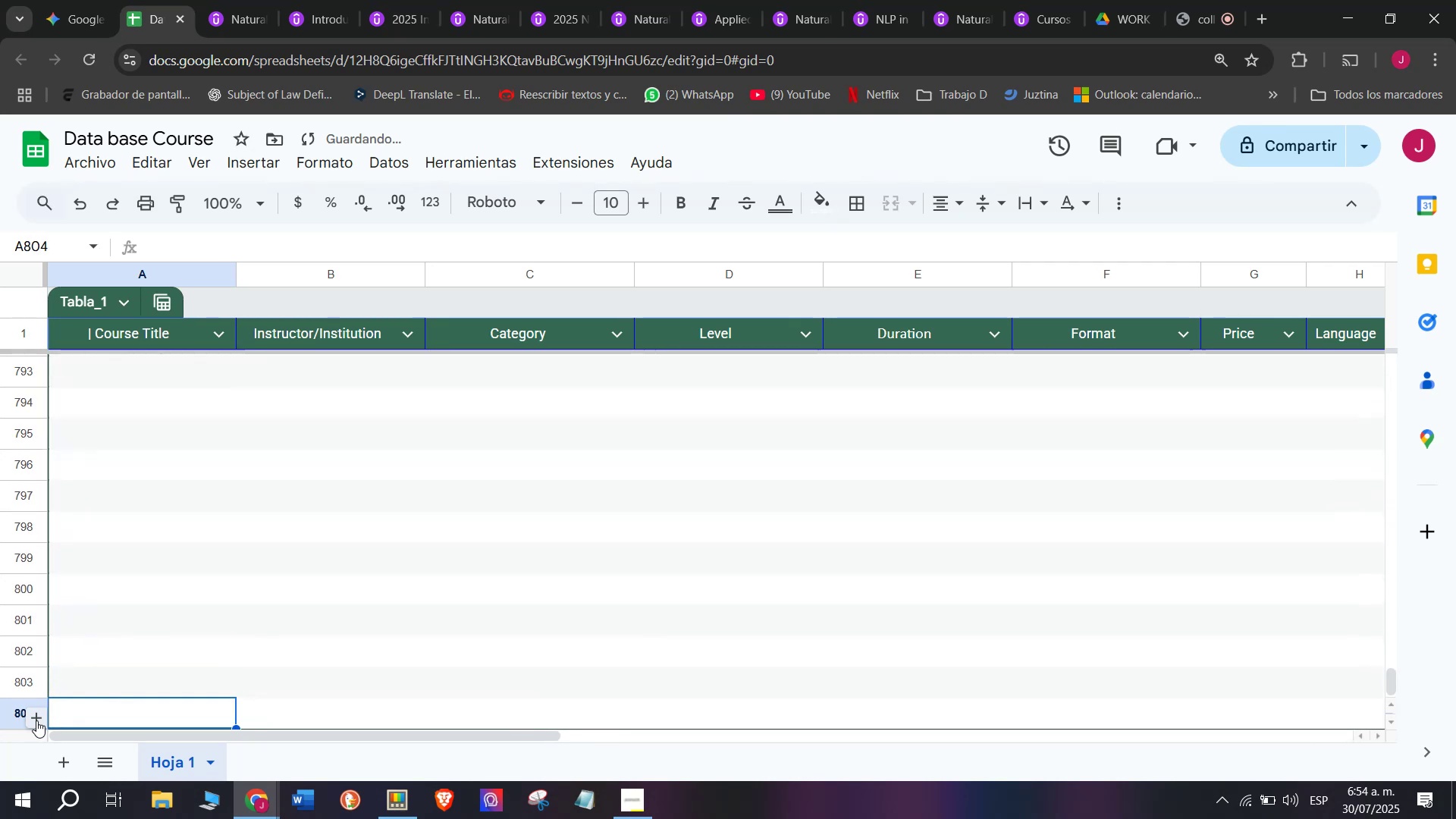 
triple_click([36, 720])
 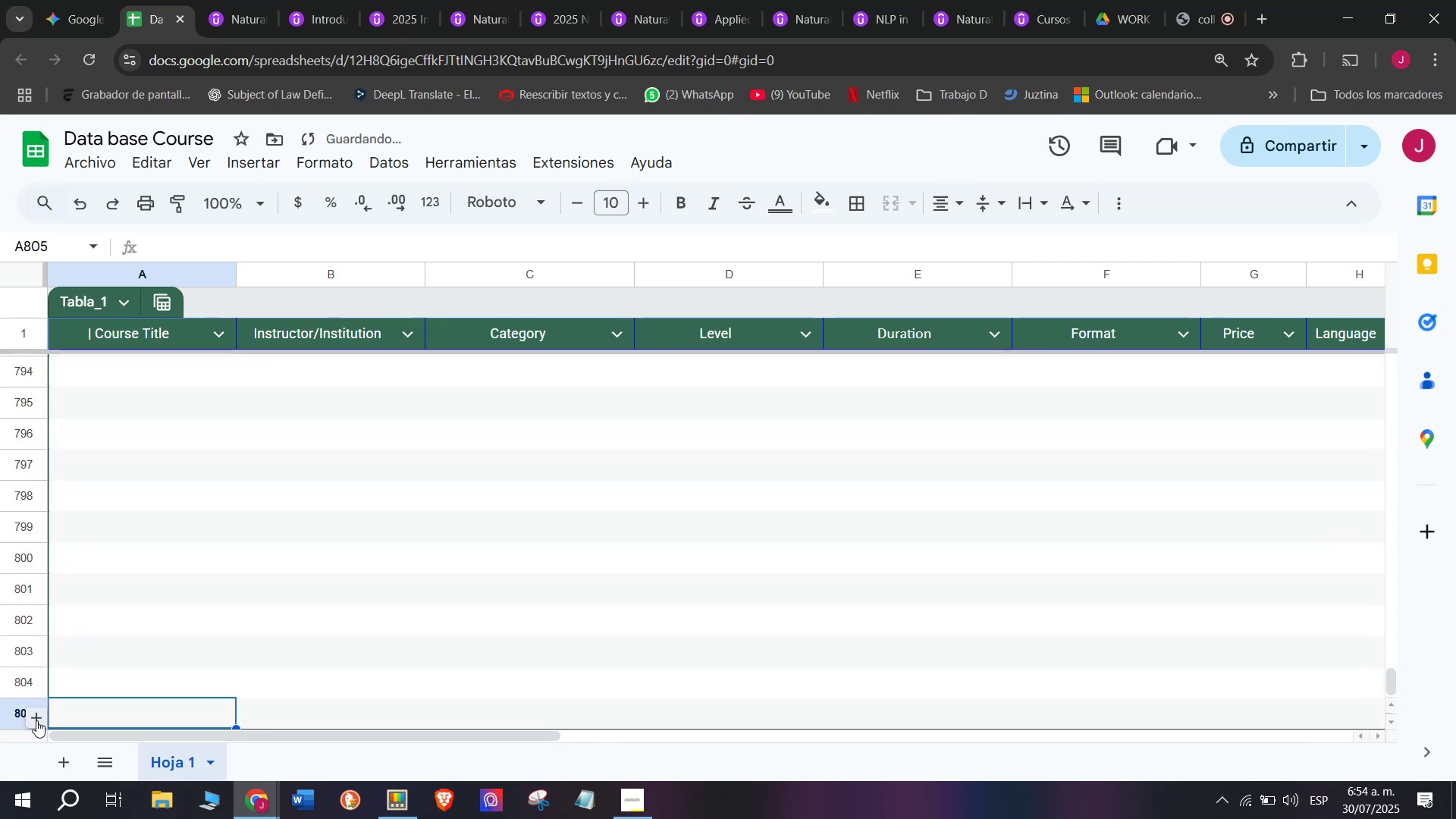 
triple_click([36, 720])
 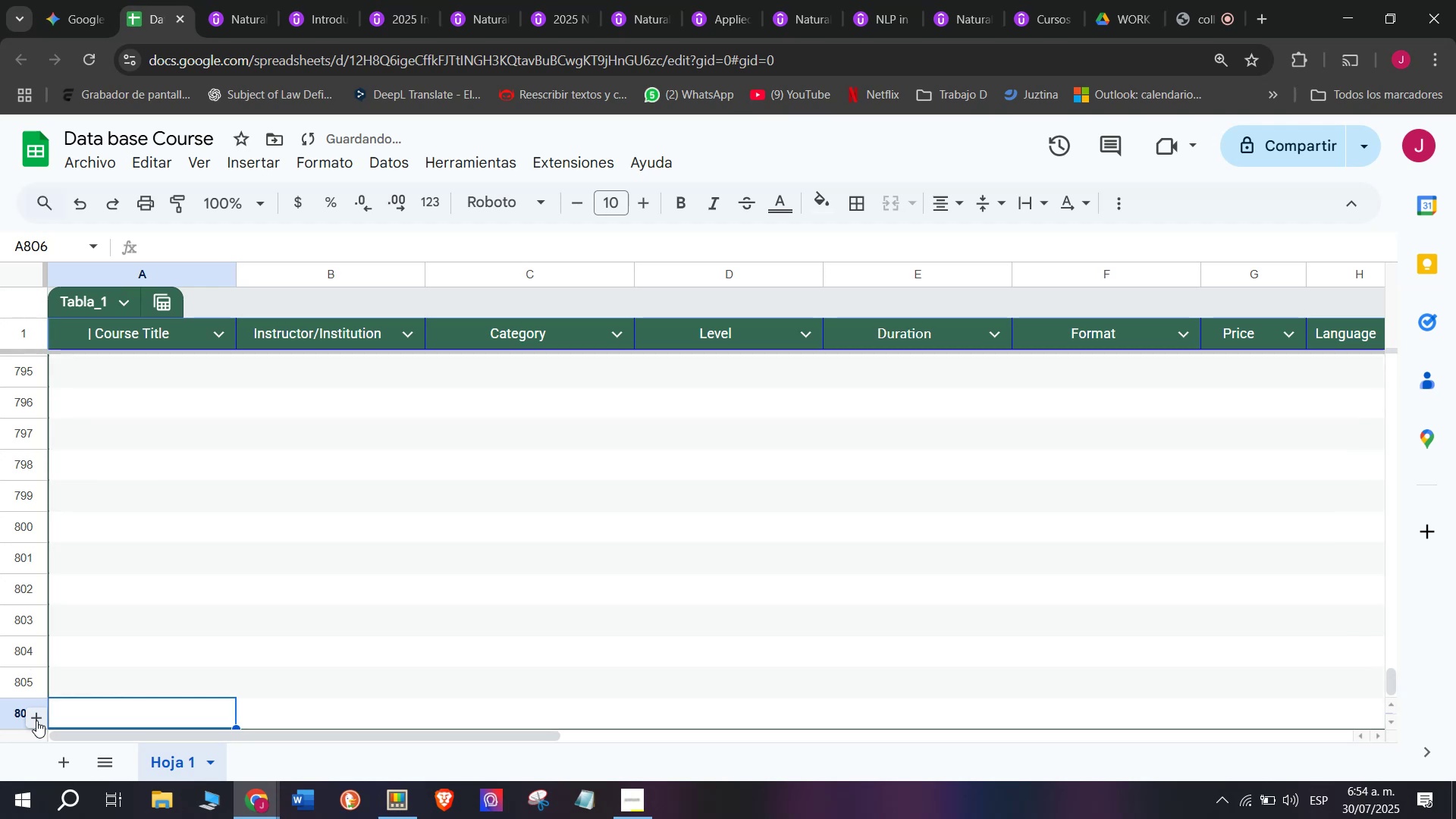 
triple_click([36, 720])
 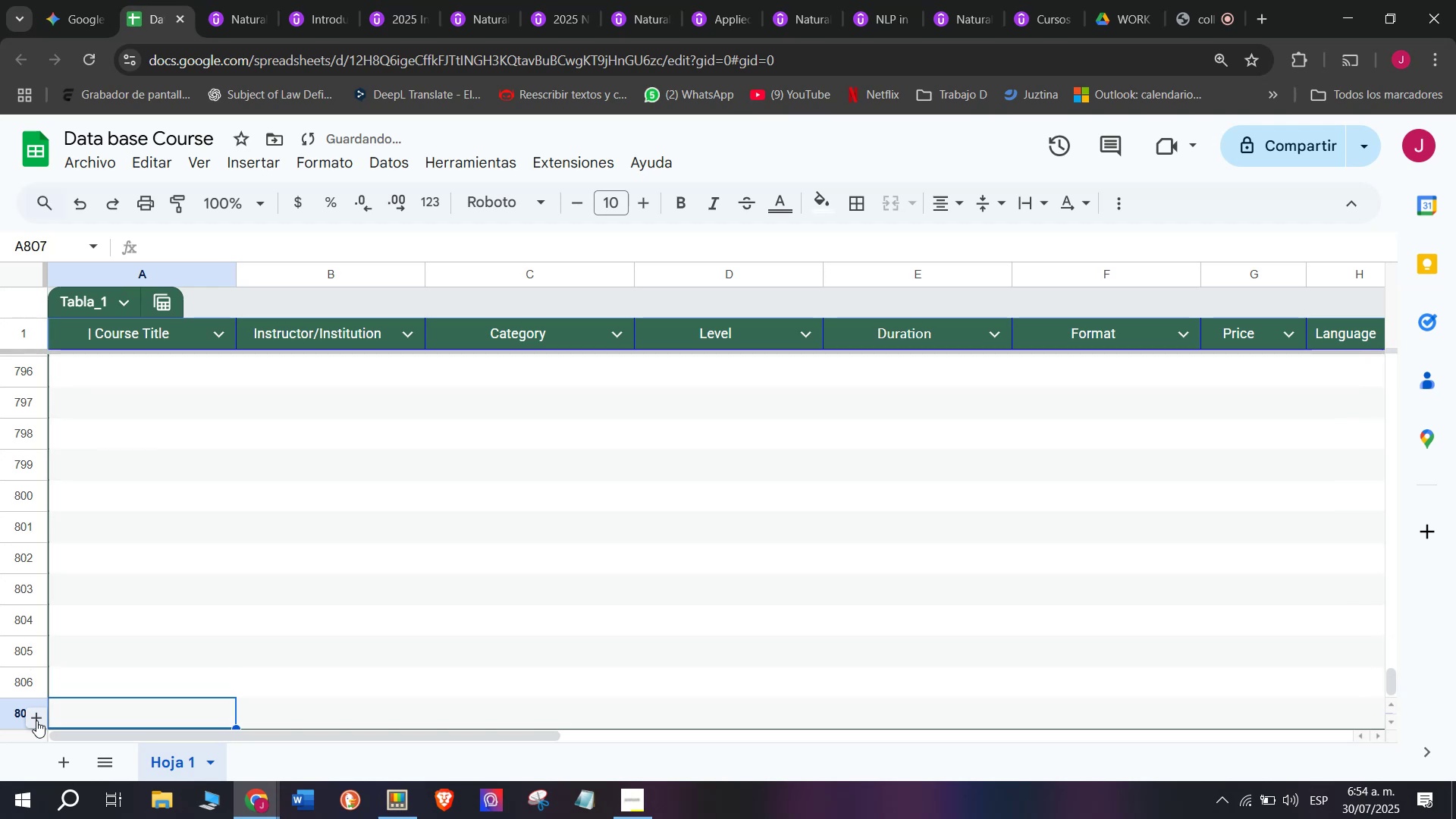 
triple_click([36, 720])
 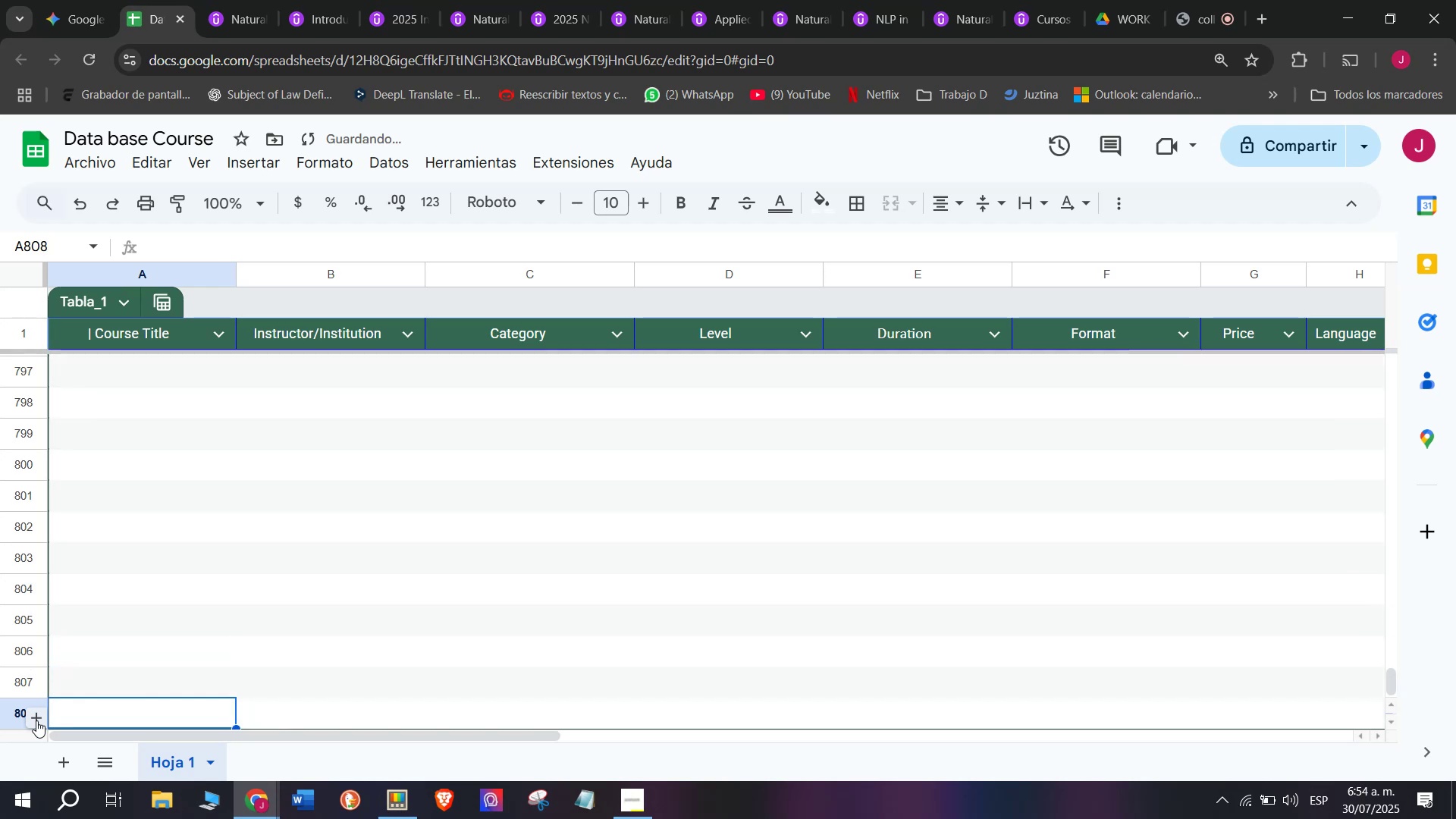 
triple_click([36, 720])
 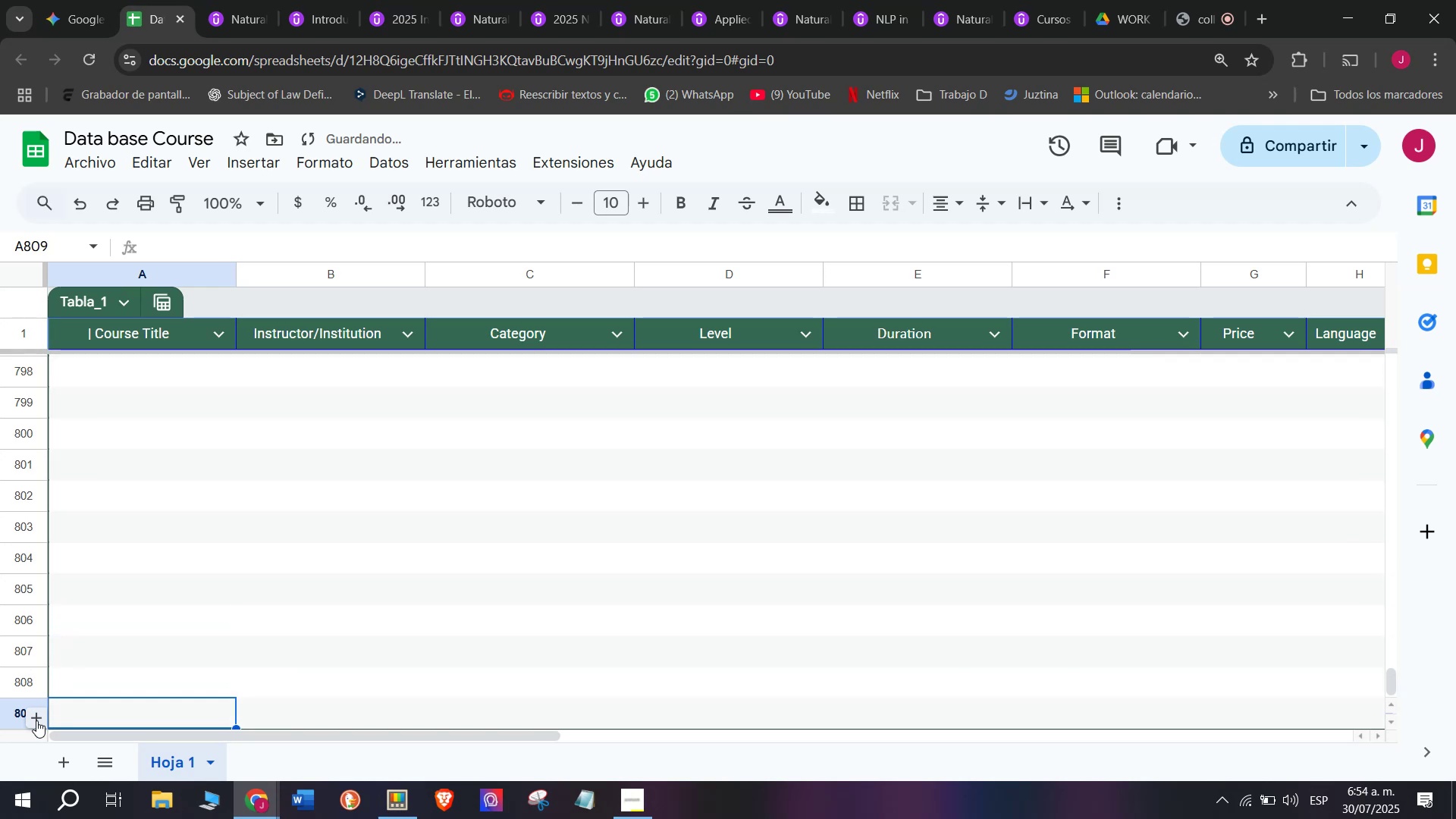 
triple_click([36, 720])
 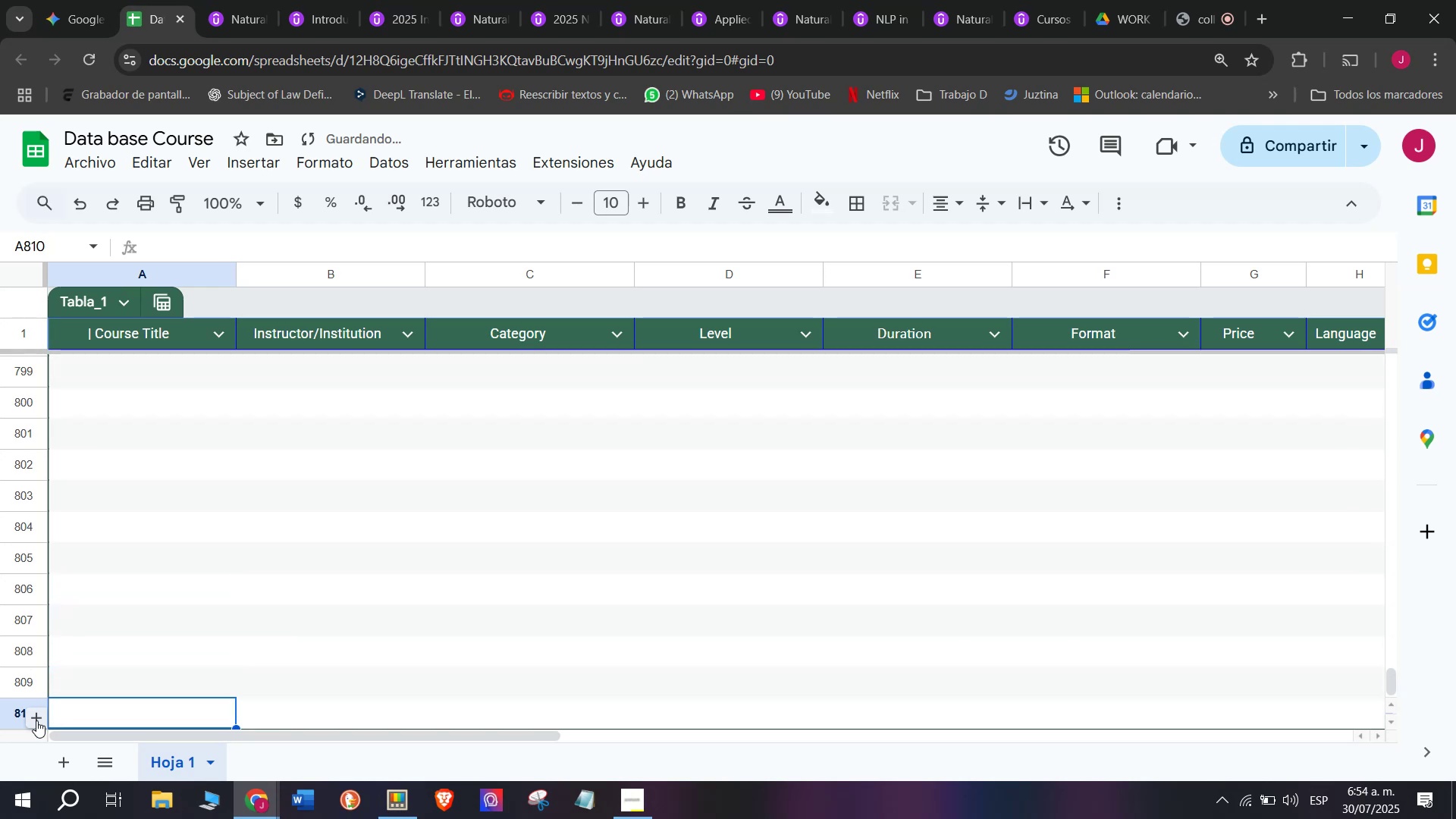 
triple_click([36, 720])
 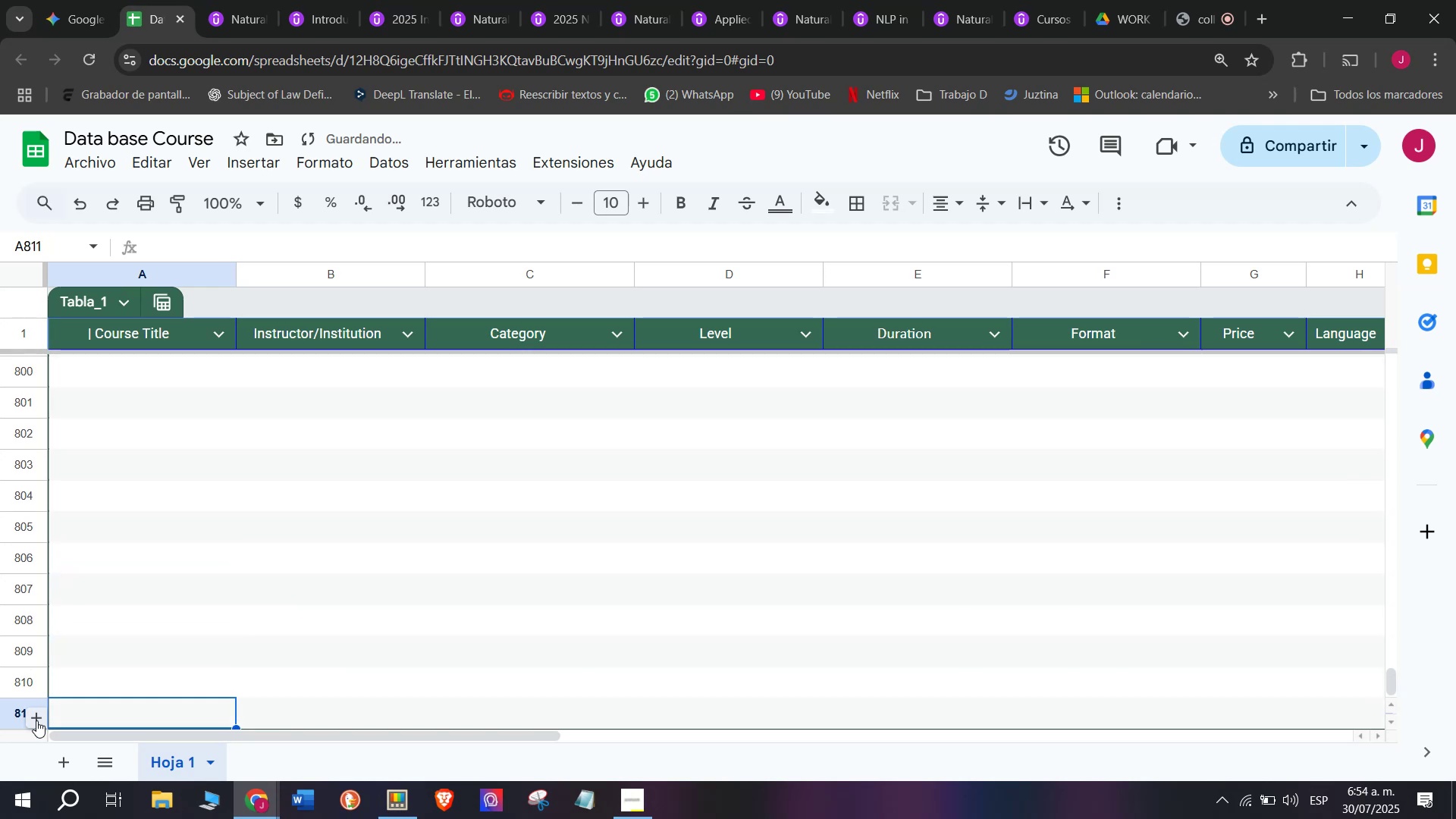 
triple_click([36, 720])
 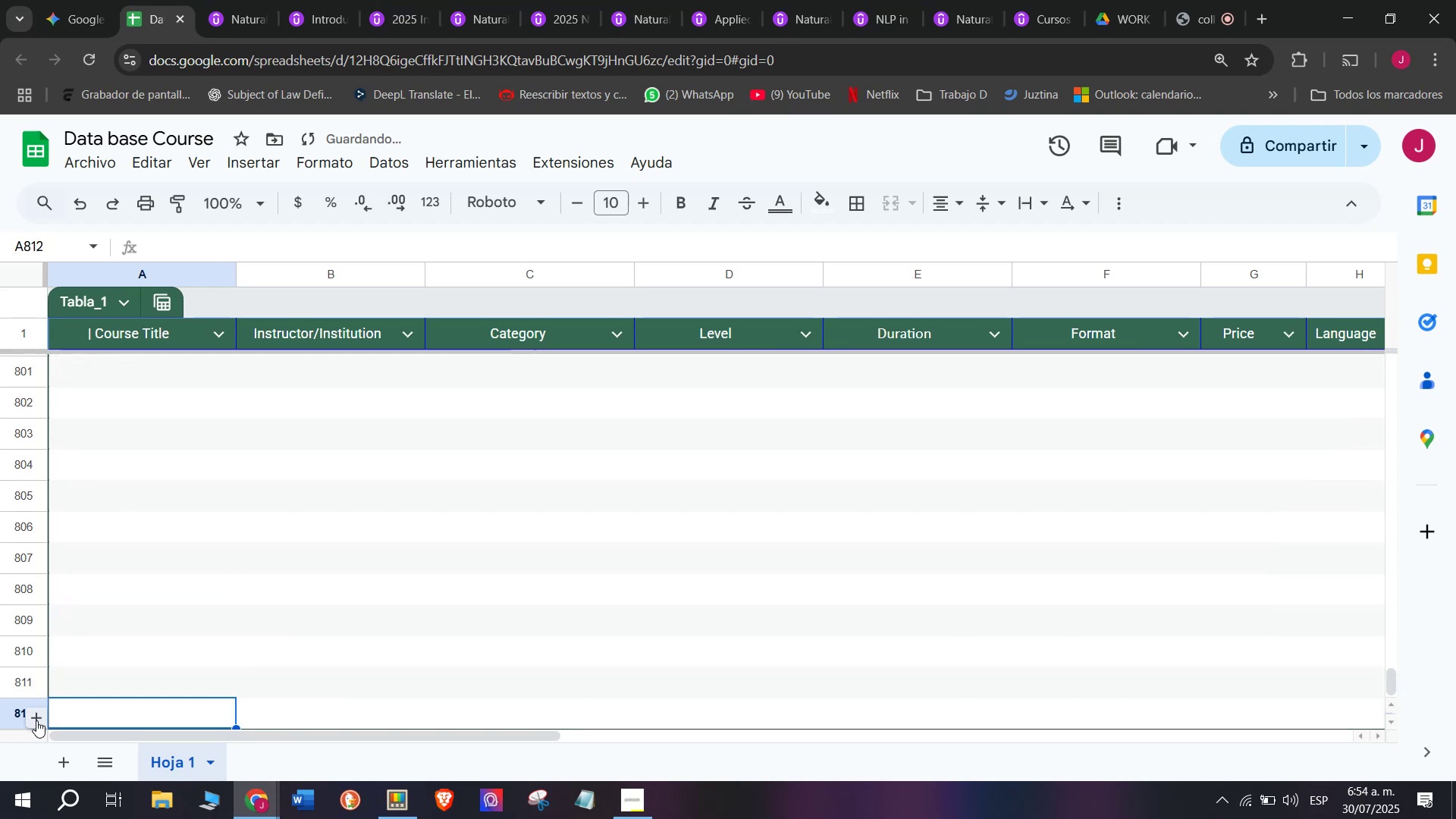 
triple_click([36, 720])
 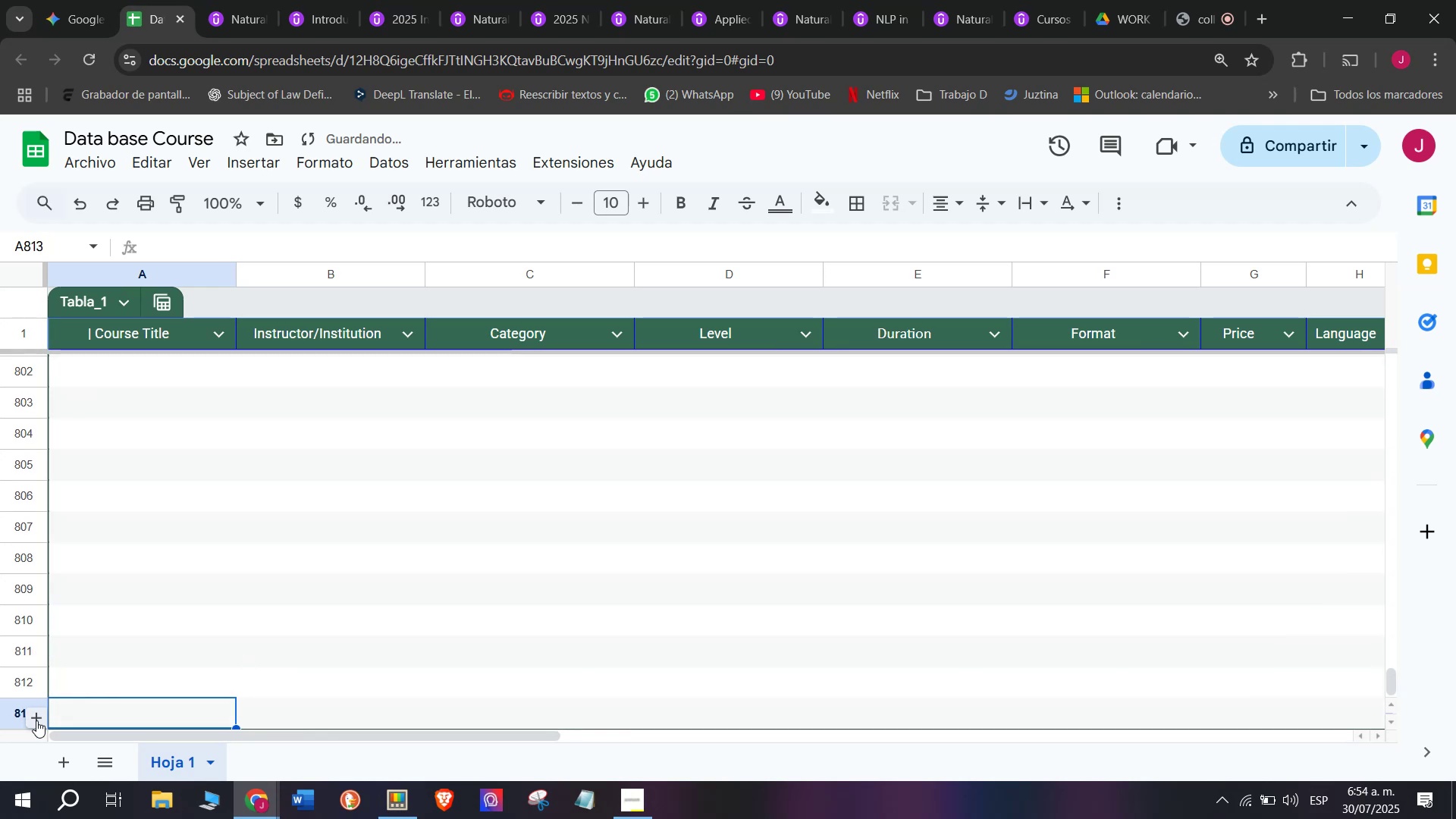 
triple_click([36, 720])
 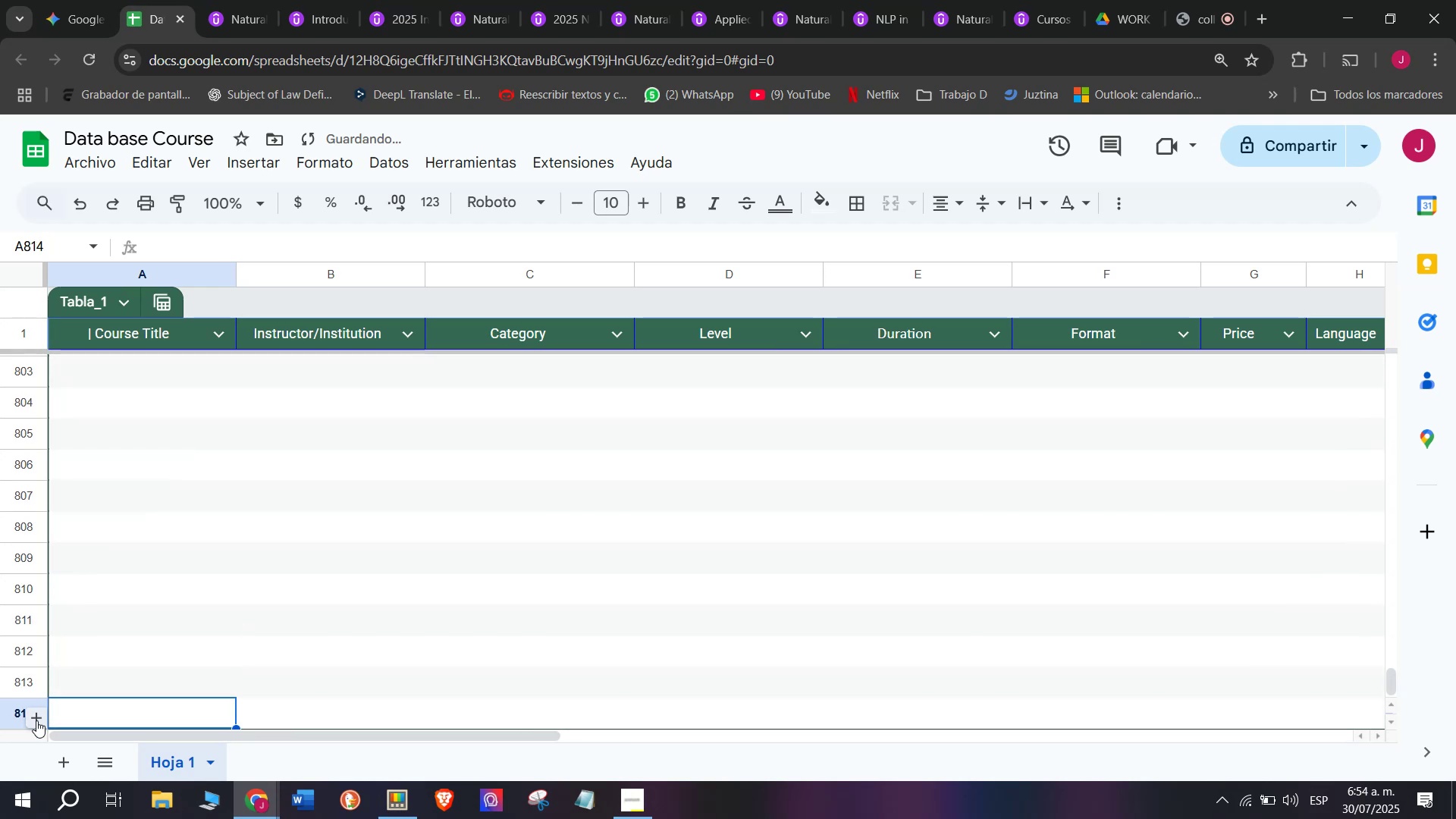 
triple_click([36, 720])
 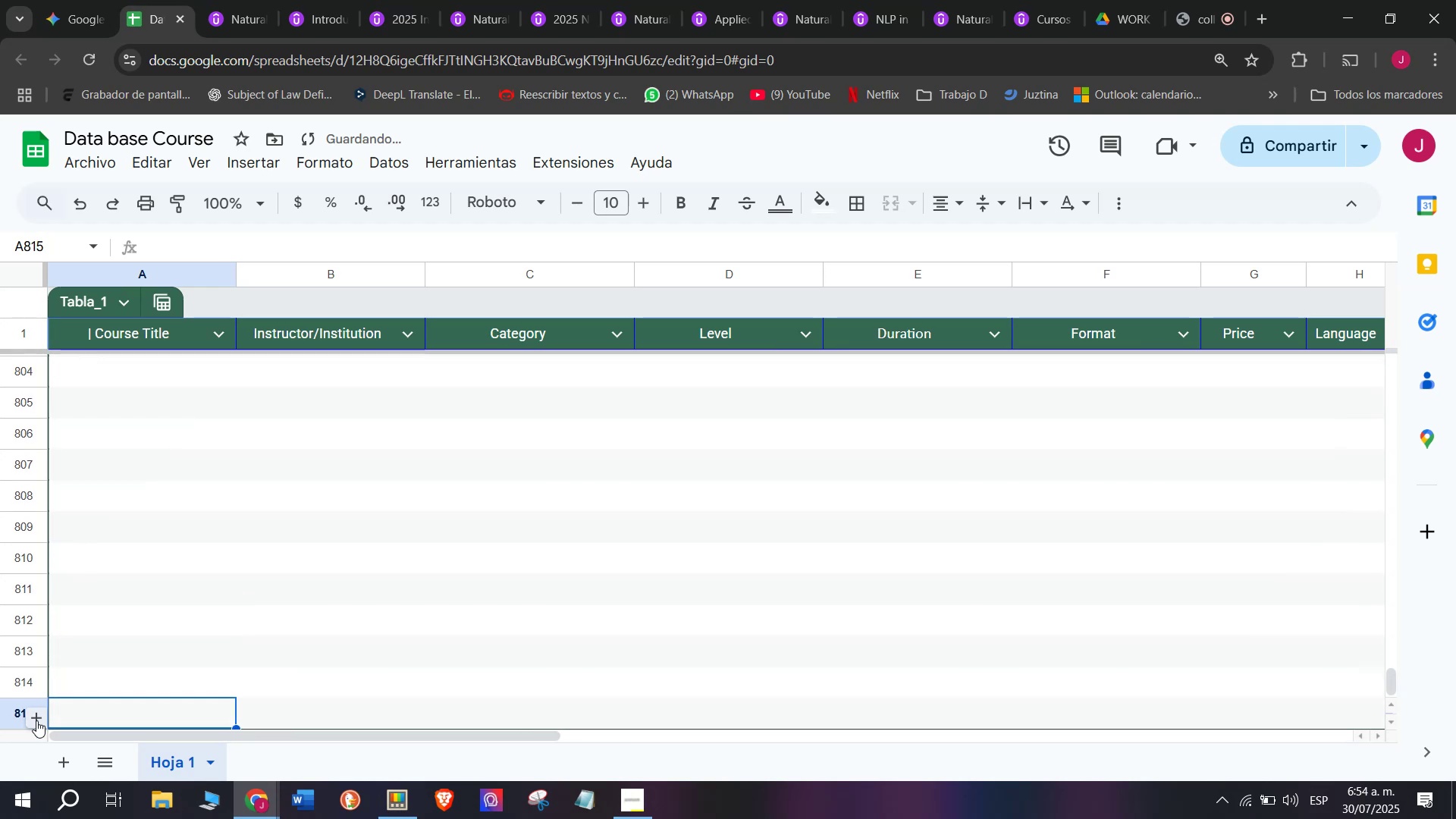 
triple_click([36, 720])
 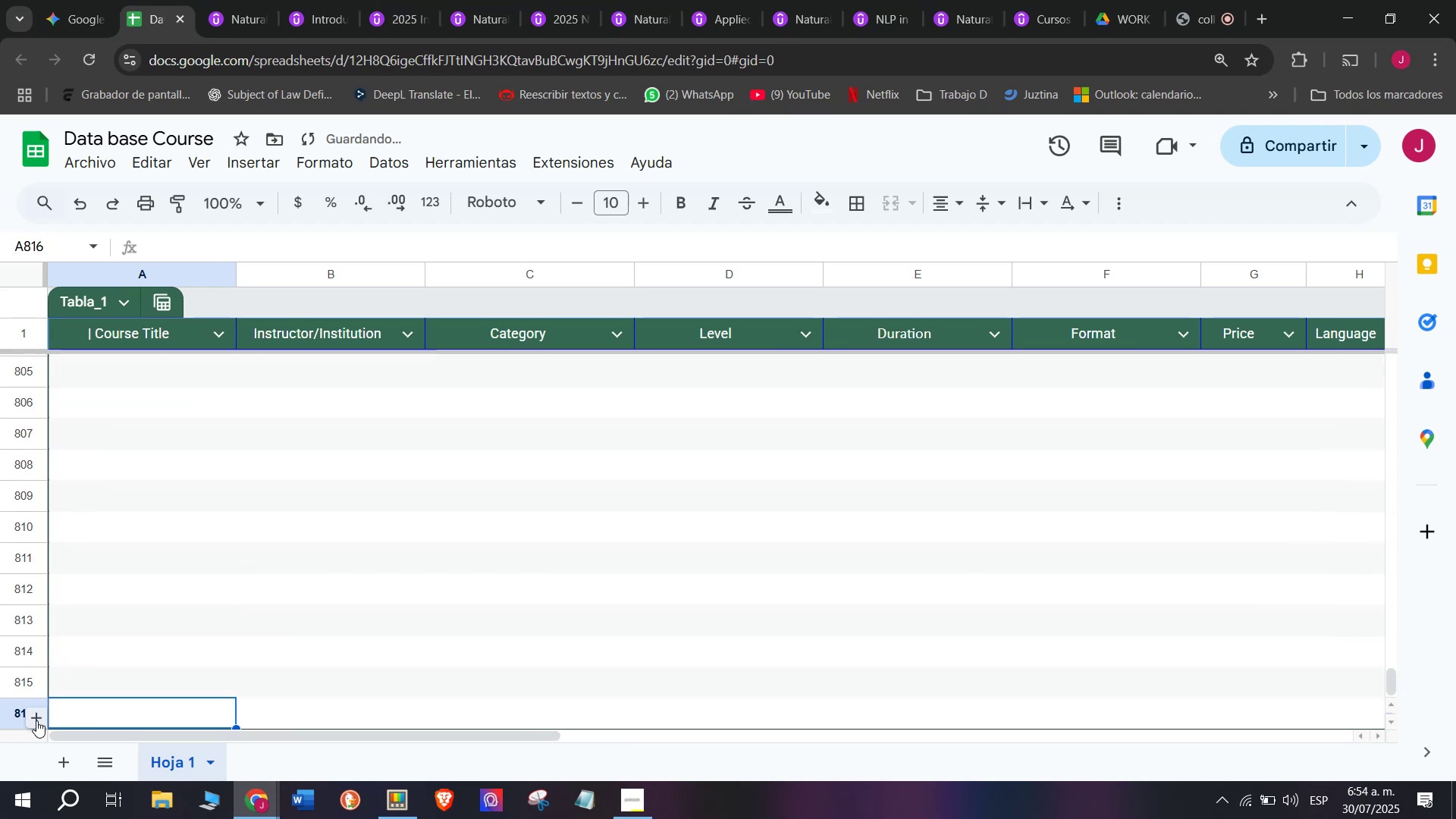 
triple_click([36, 720])
 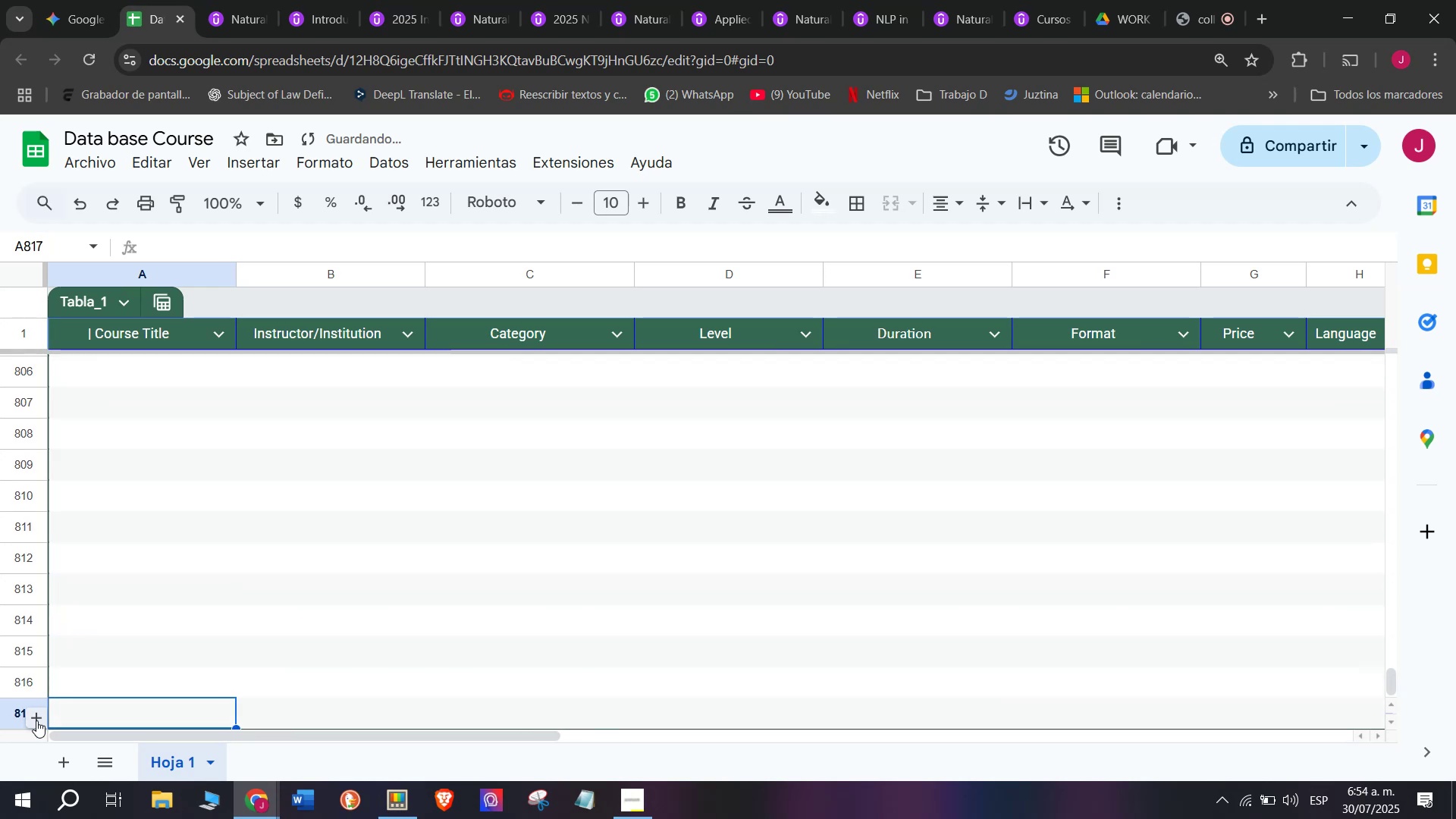 
triple_click([36, 720])
 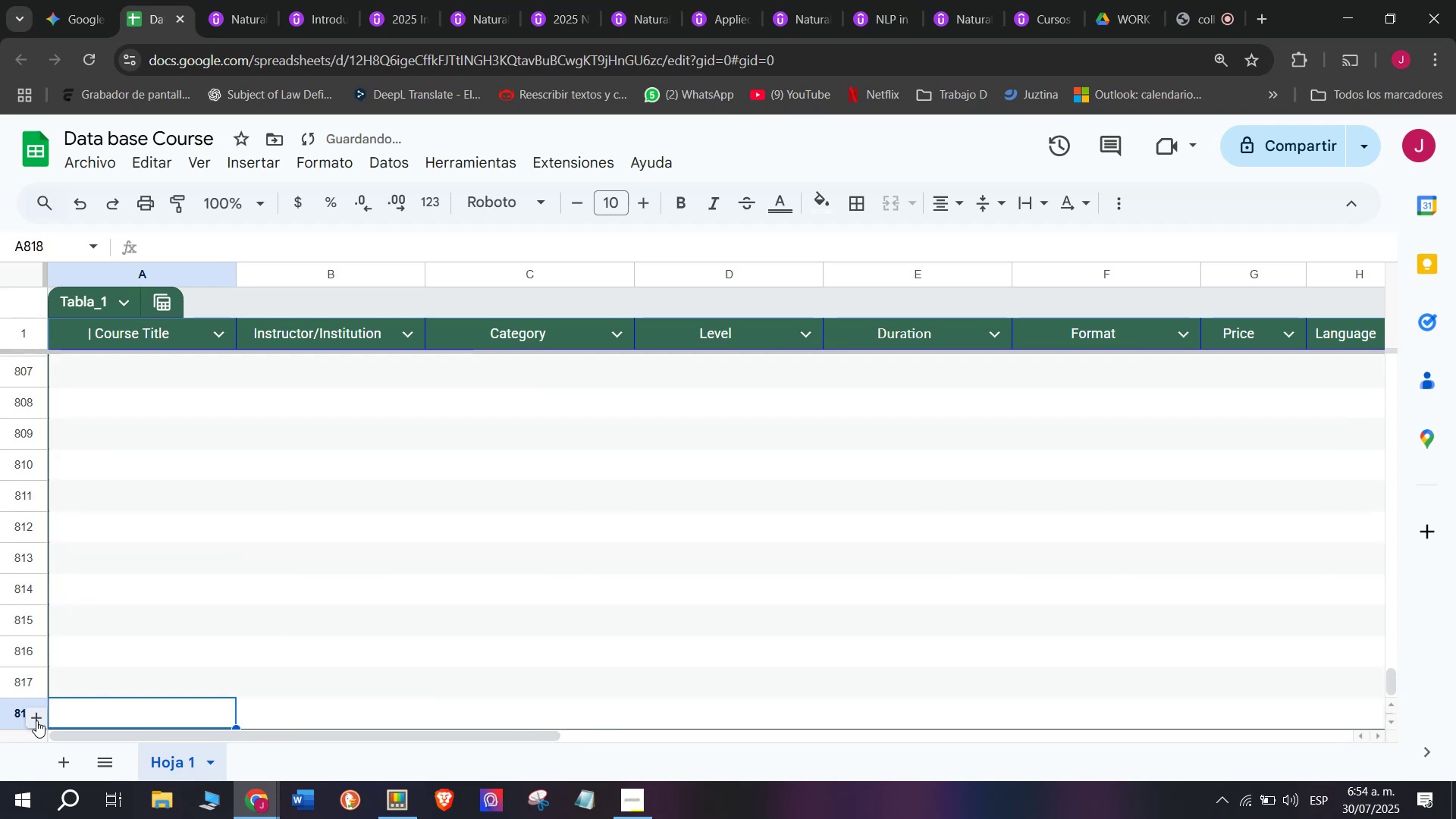 
triple_click([36, 720])
 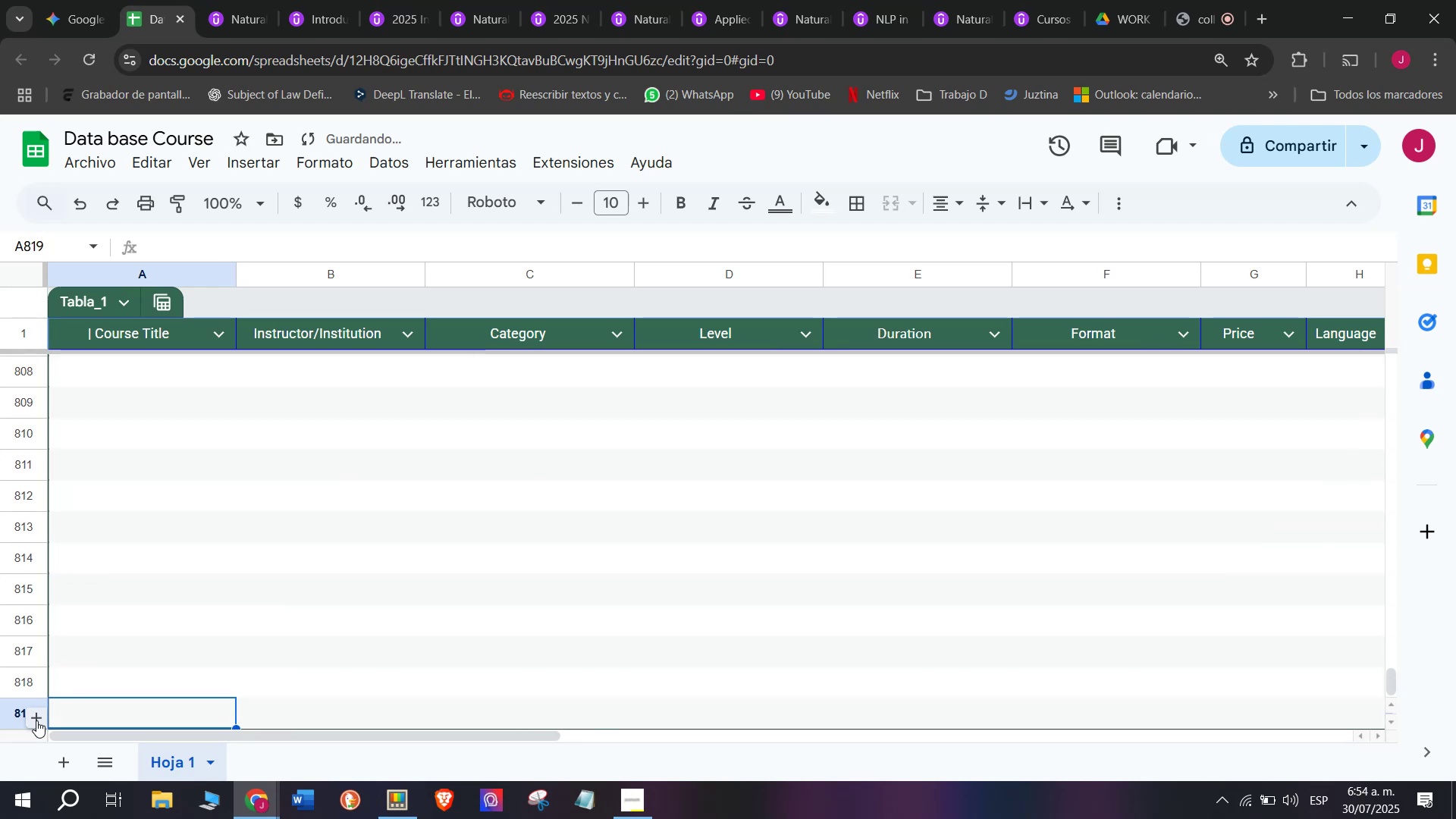 
triple_click([36, 720])
 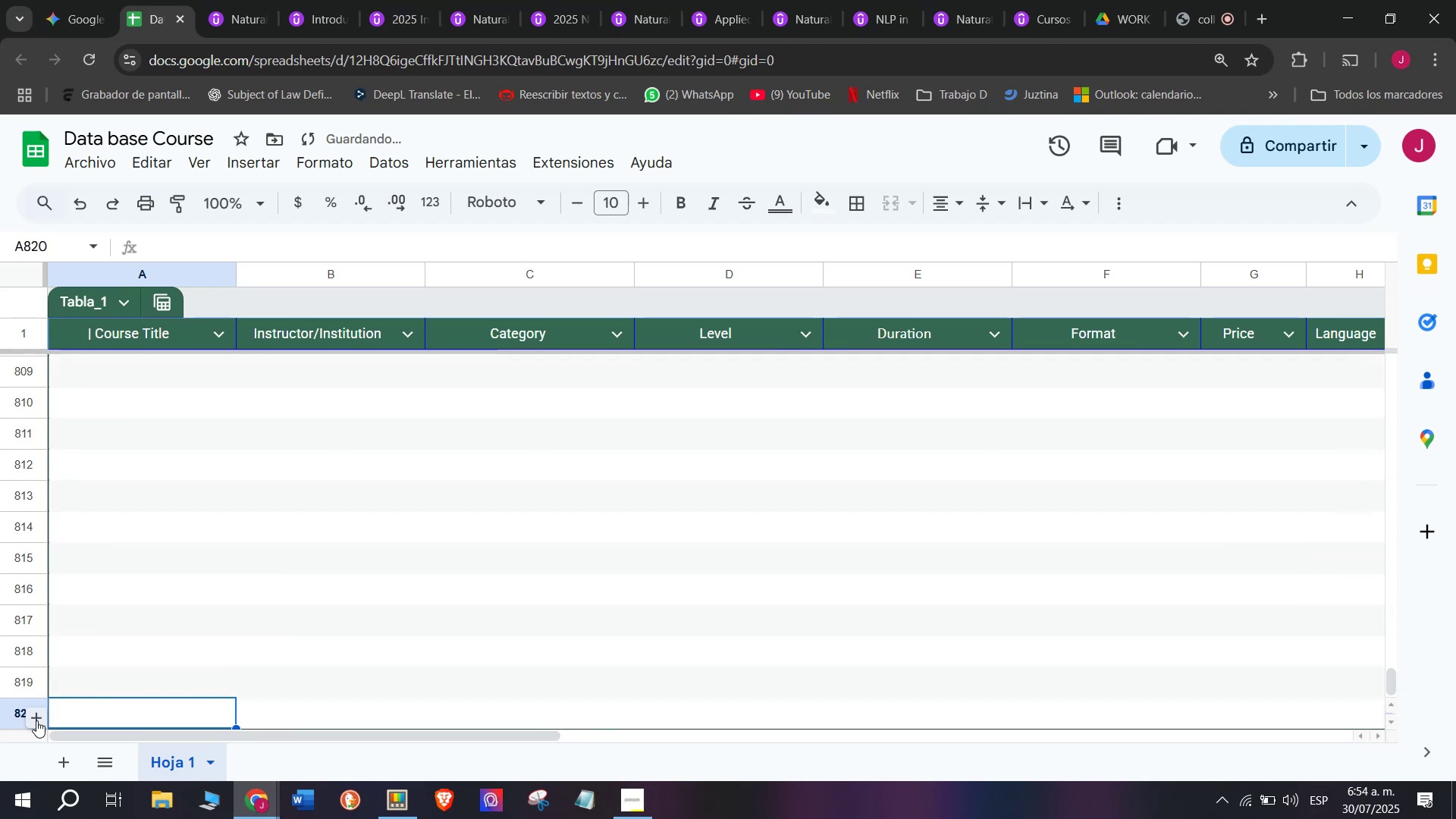 
triple_click([36, 720])
 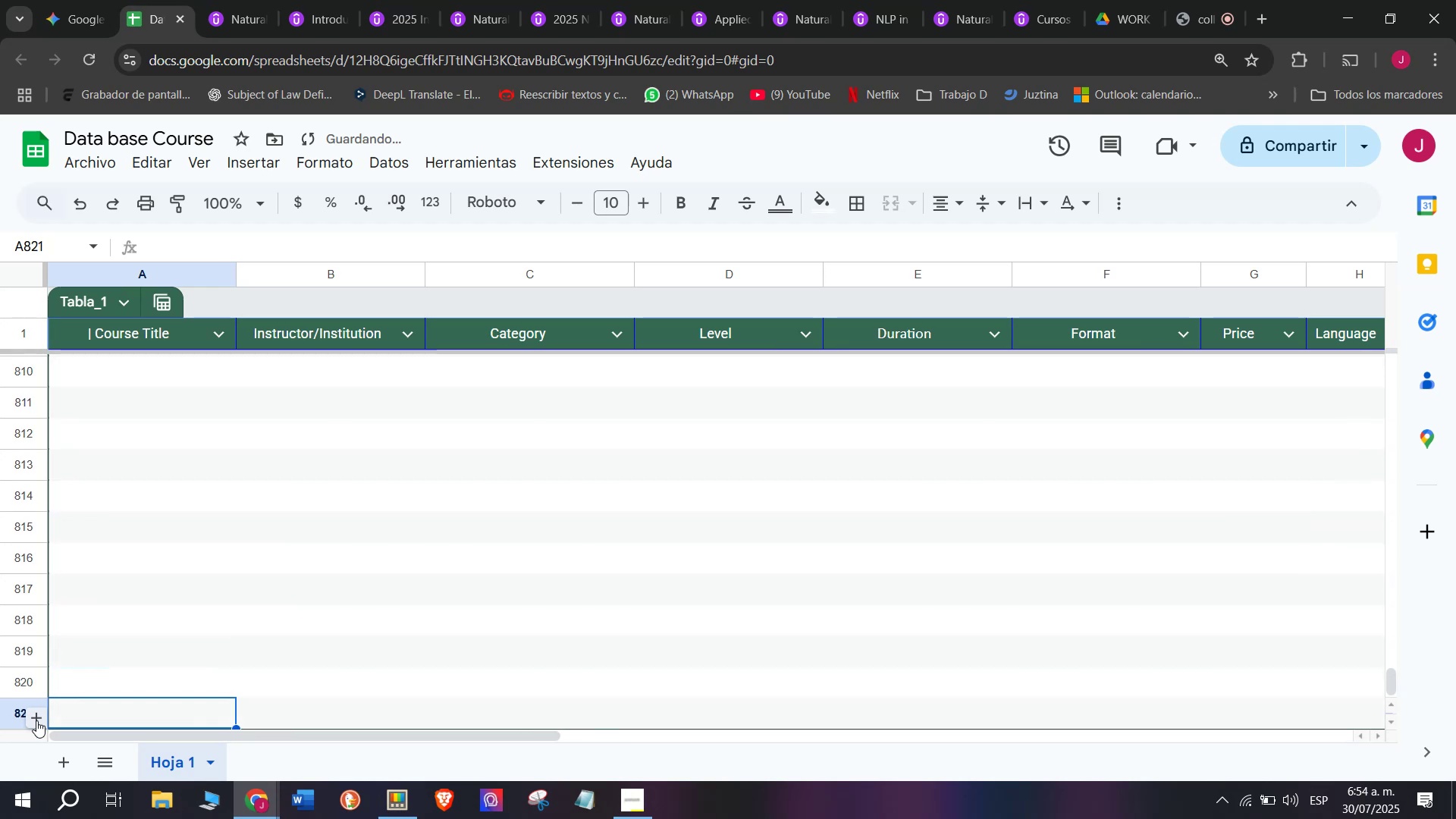 
triple_click([36, 720])
 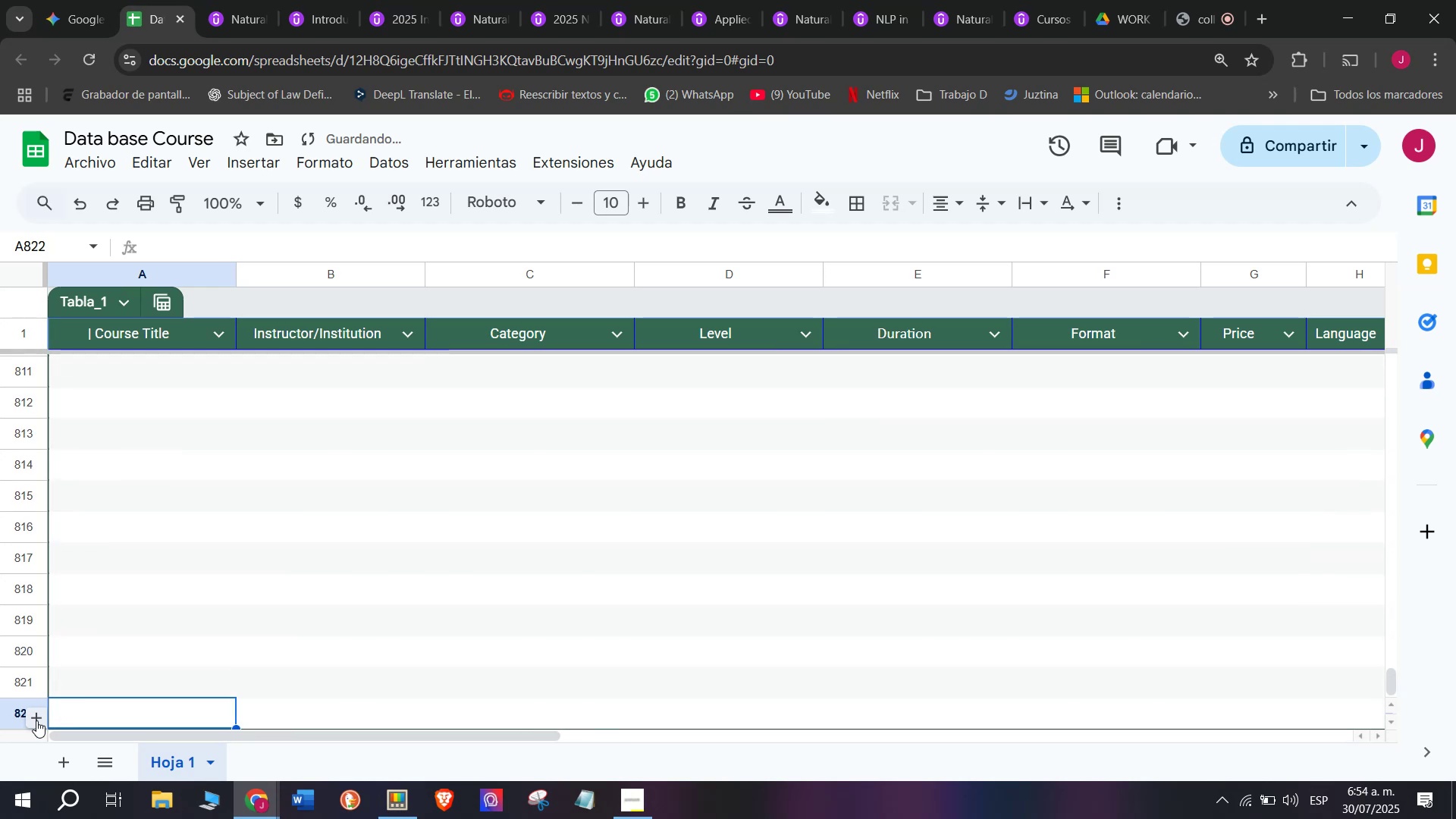 
triple_click([36, 720])
 